 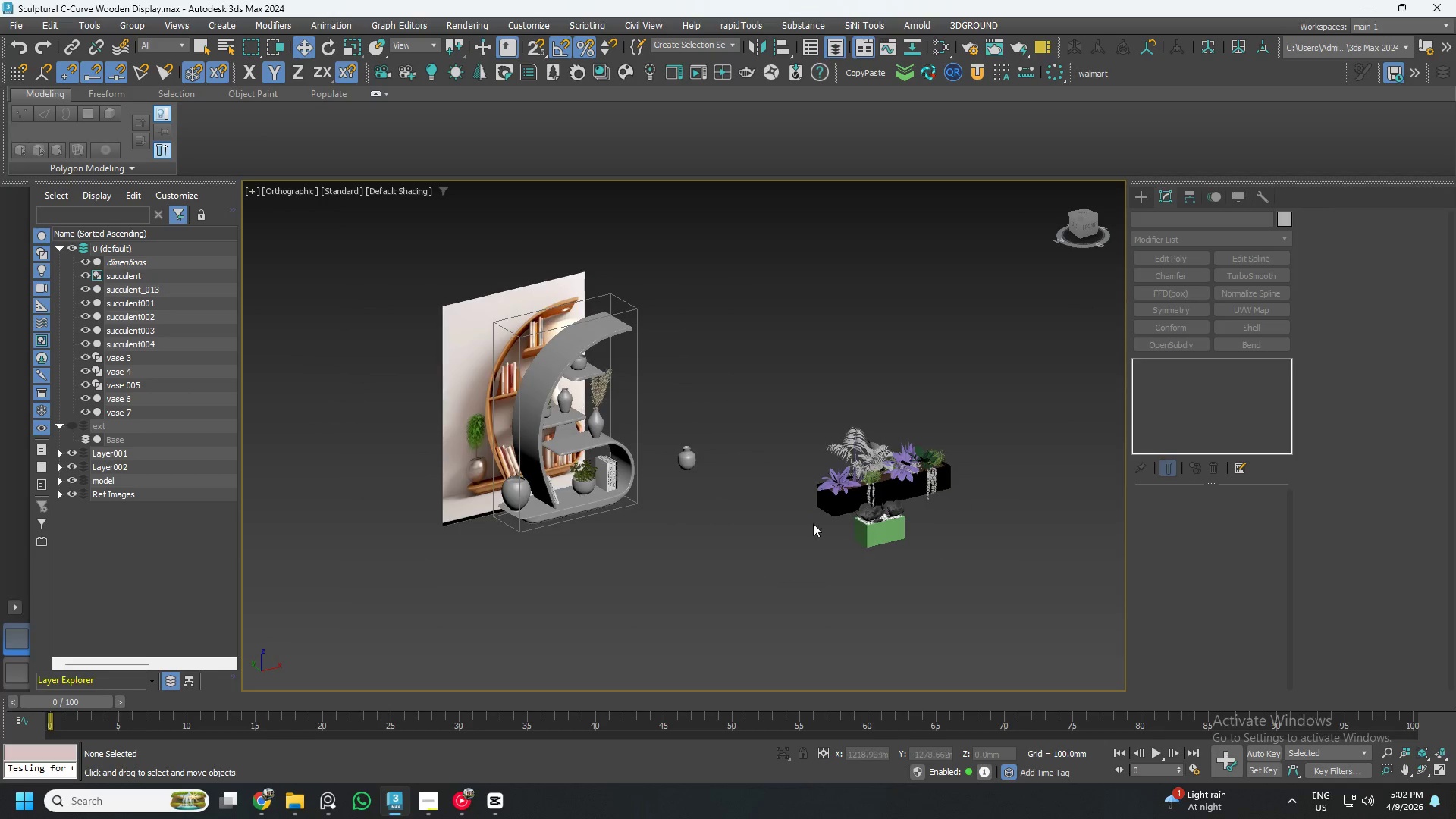 
scroll: coordinate [855, 490], scroll_direction: up, amount: 4.0
 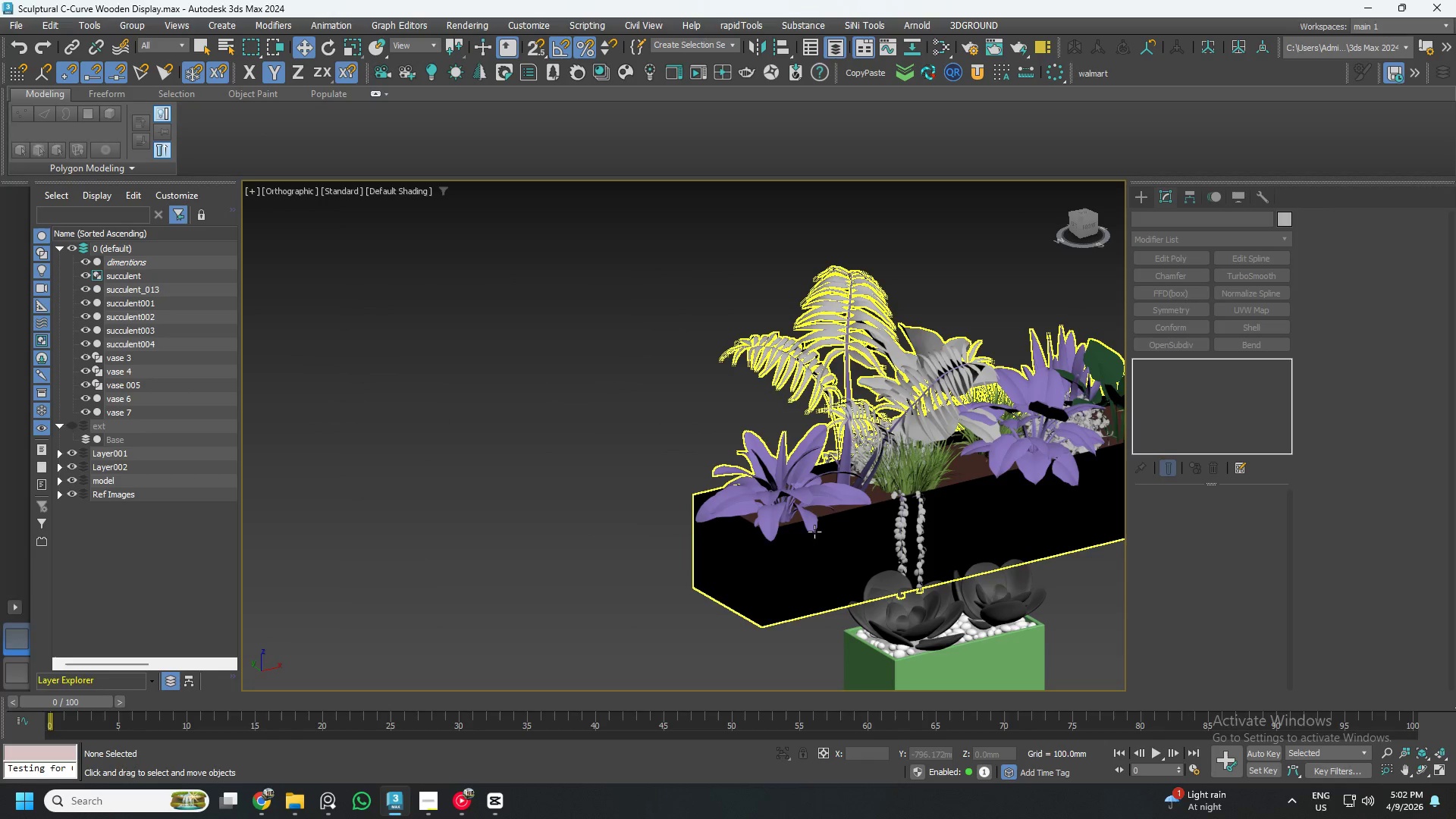 
left_click([809, 538])
 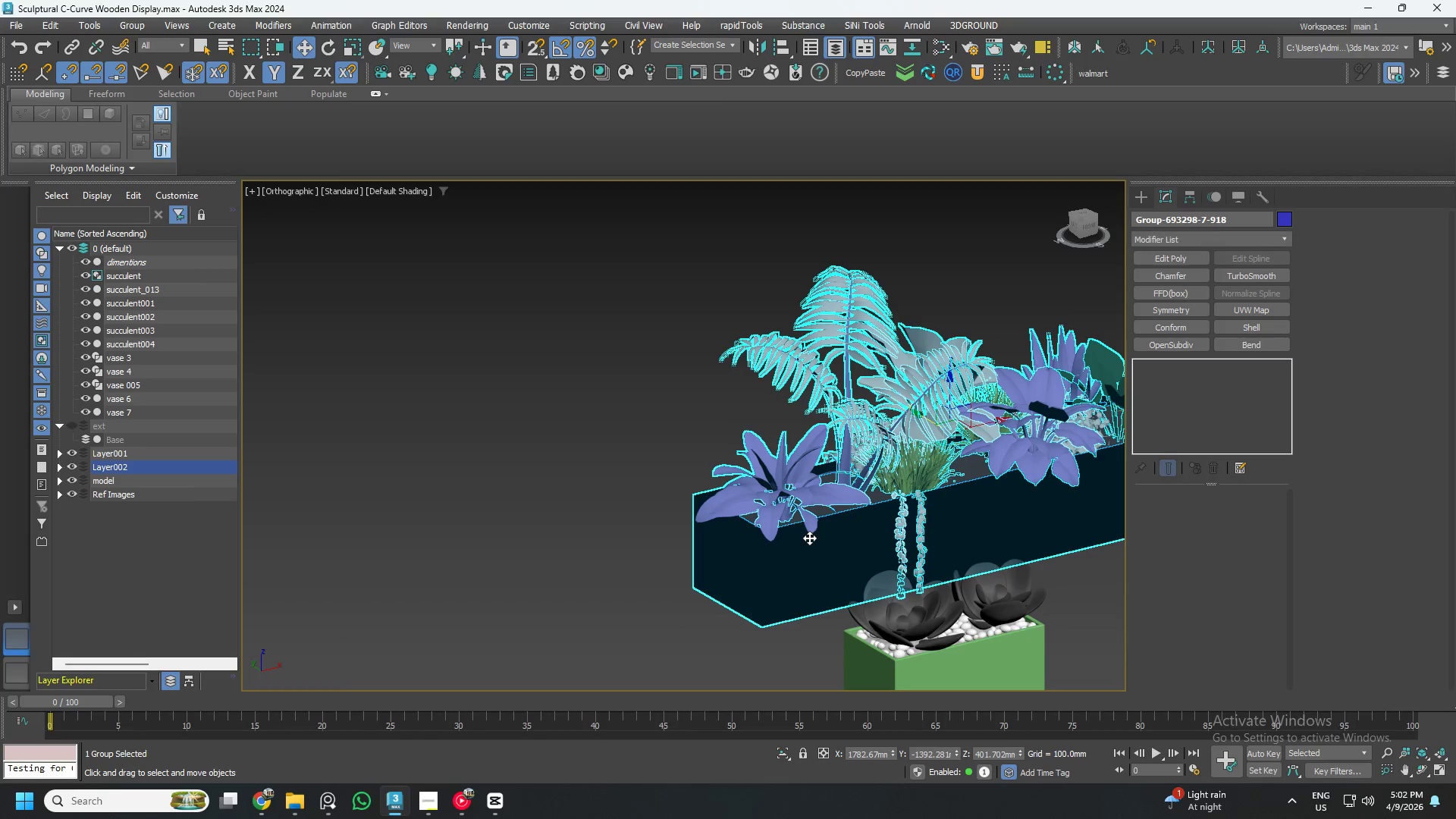 
scroll: coordinate [823, 543], scroll_direction: down, amount: 2.0
 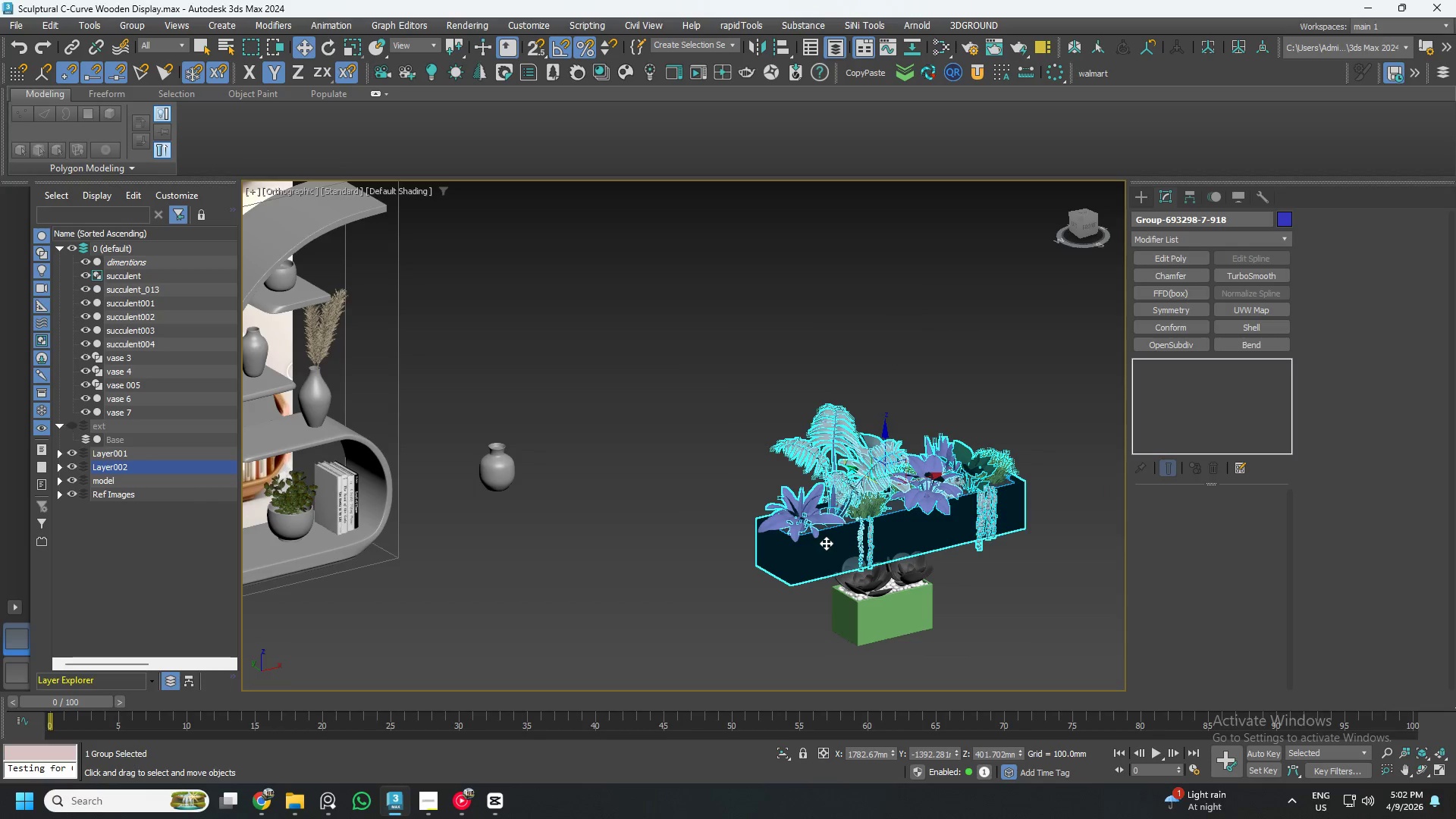 
key(F4)
 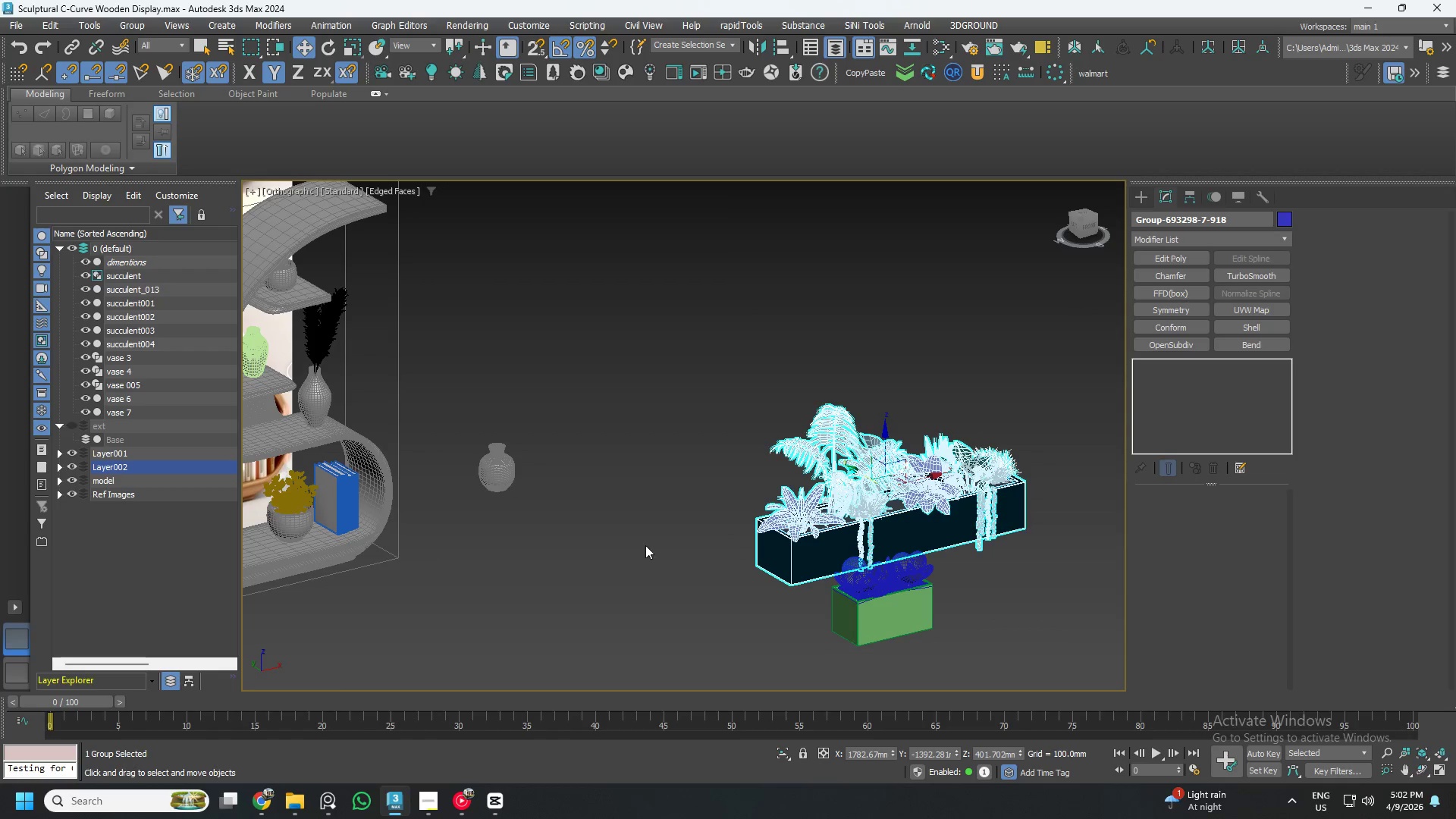 
scroll: coordinate [659, 544], scroll_direction: down, amount: 1.0
 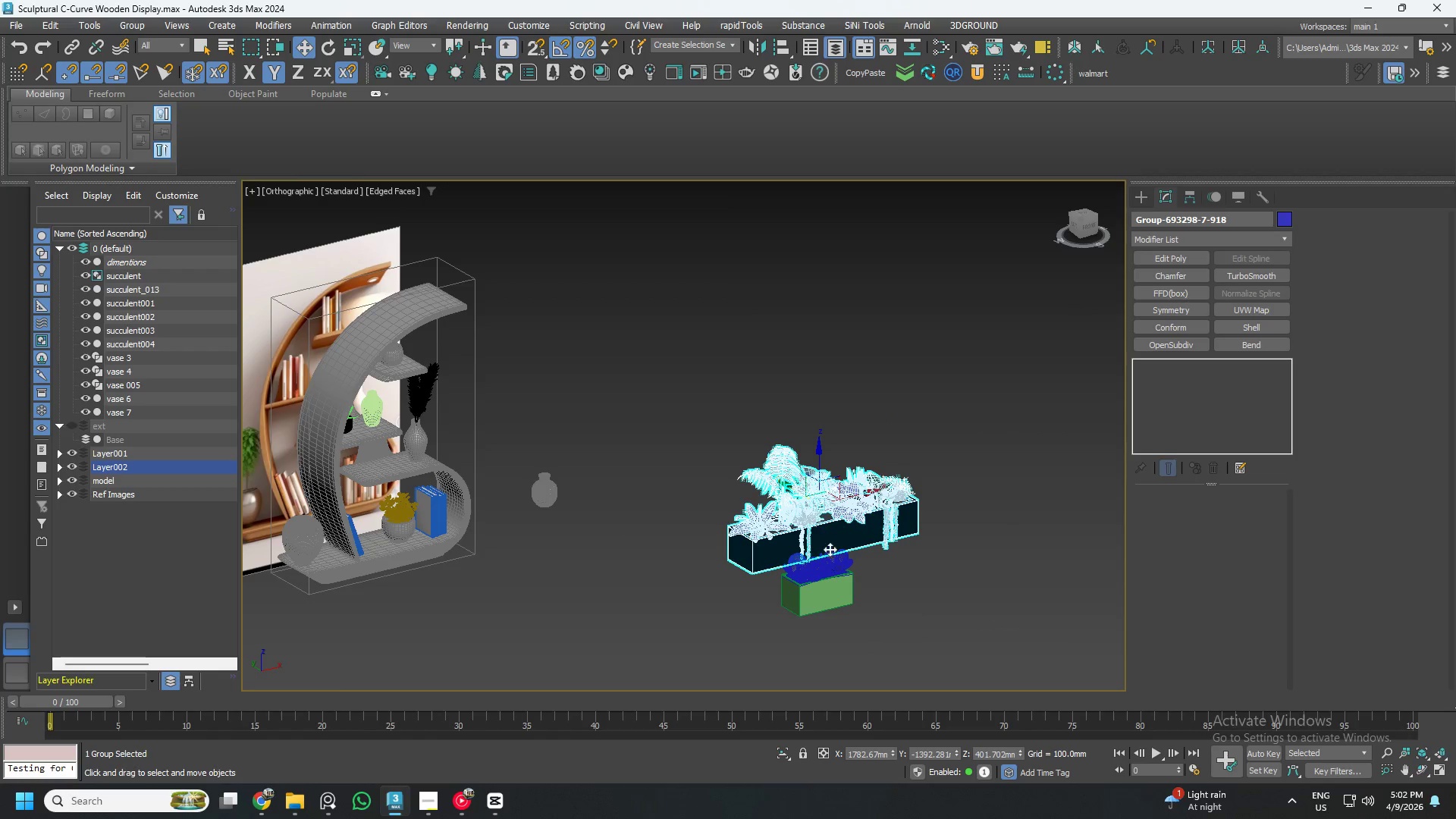 
key(F4)
 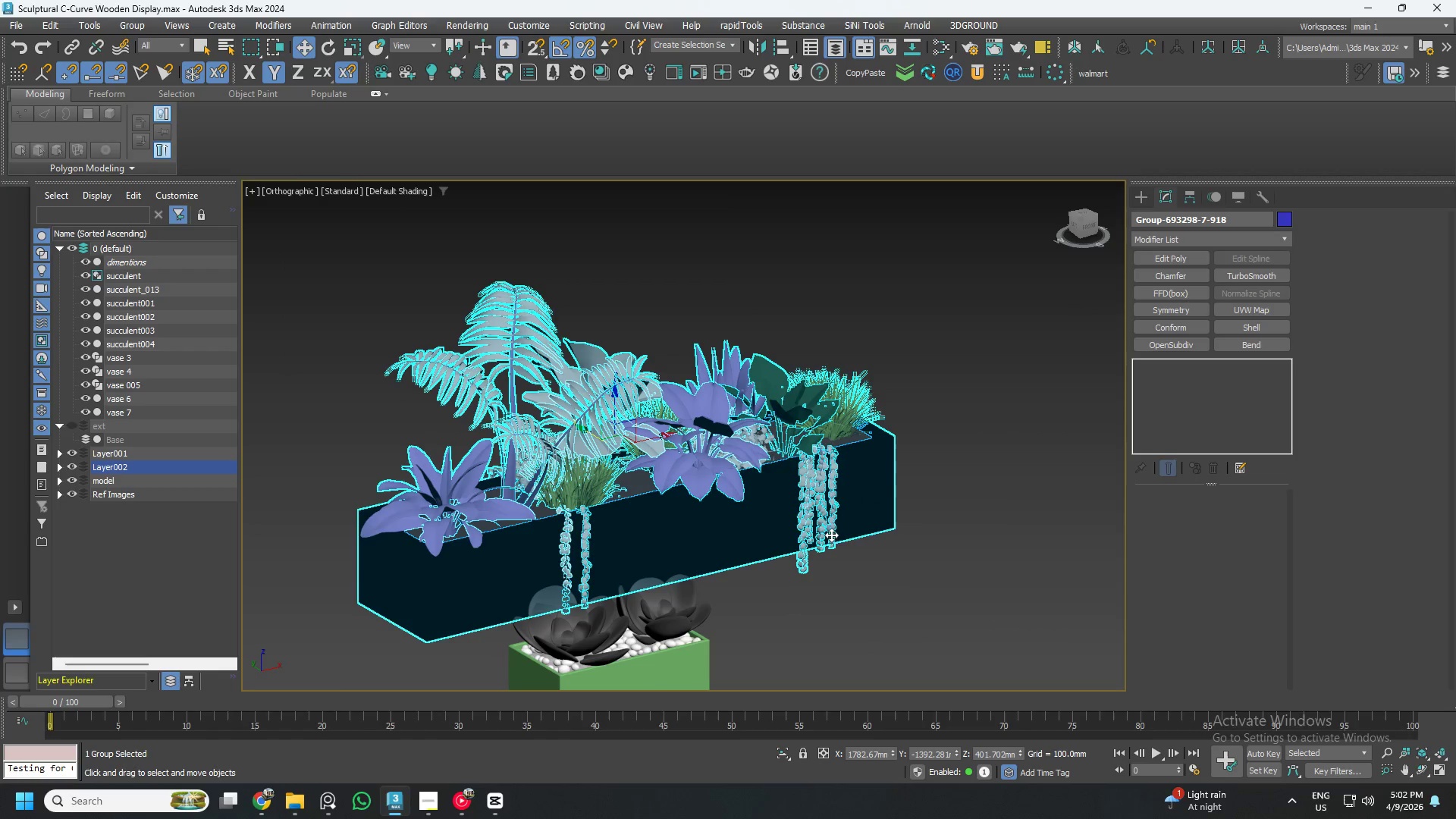 
scroll: coordinate [915, 530], scroll_direction: up, amount: 3.0
 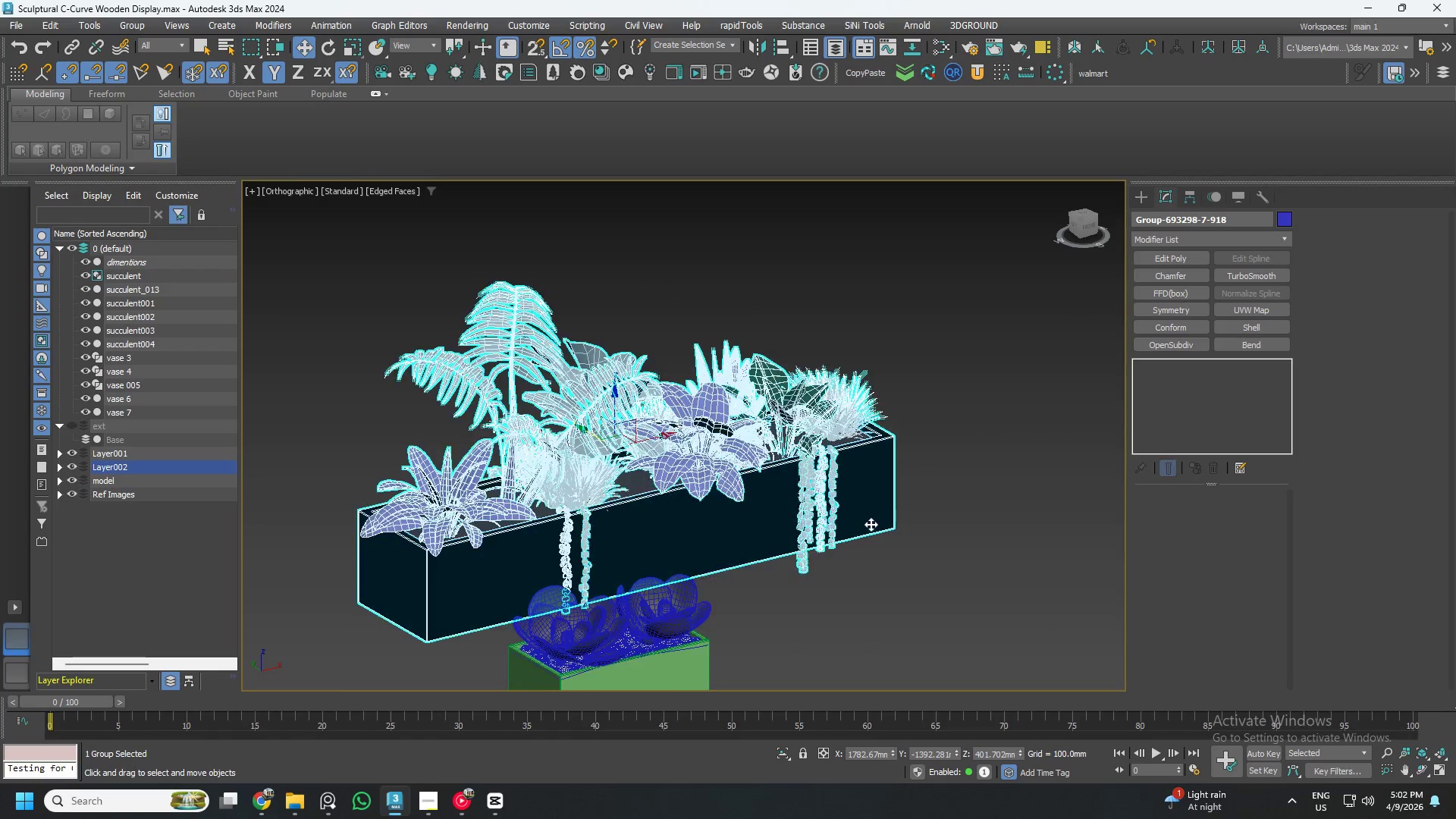 
hold_key(key=AltLeft, duration=0.59)
 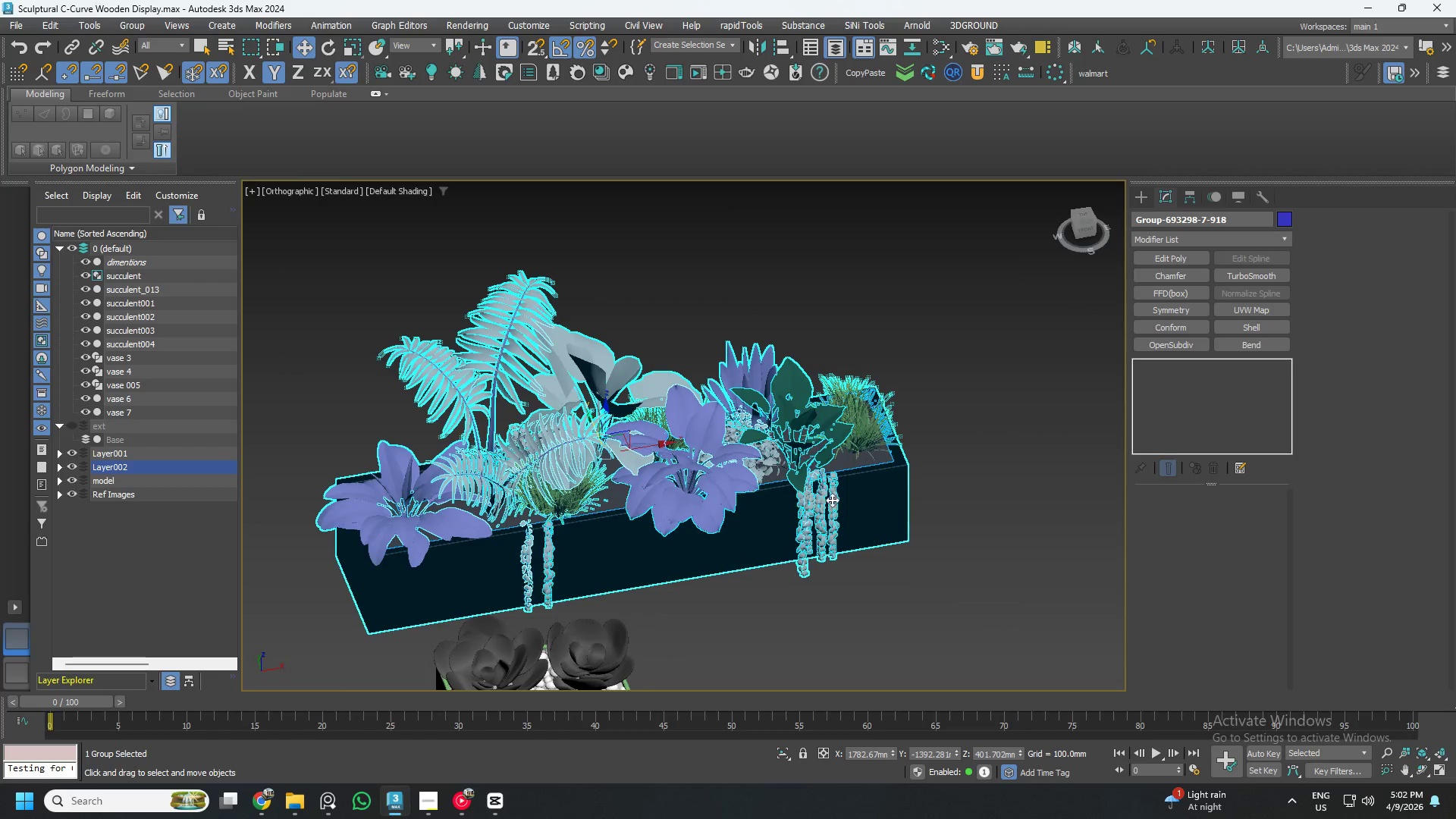 
scroll: coordinate [827, 487], scroll_direction: up, amount: 5.0
 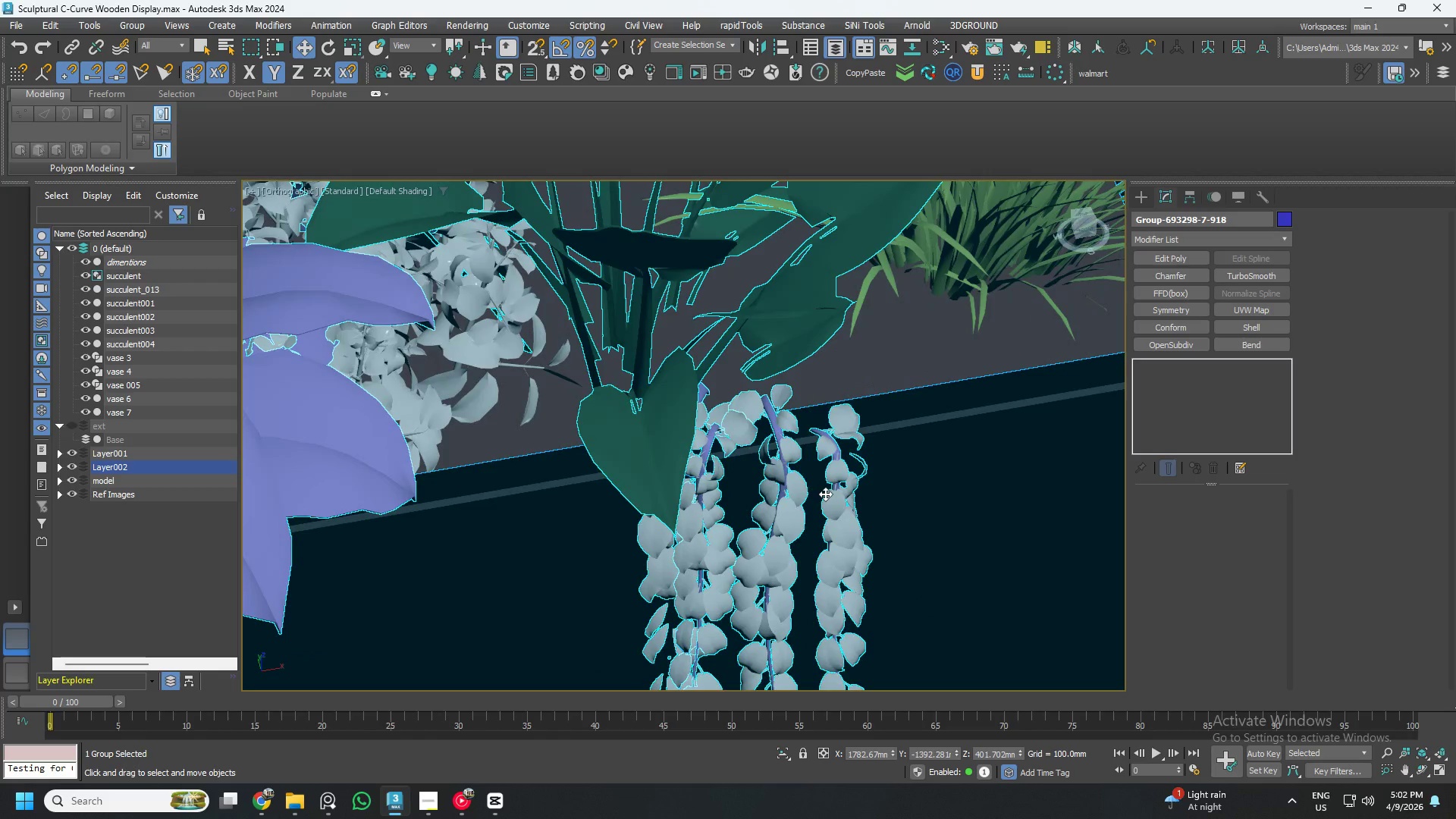 
hold_key(key=AltLeft, duration=0.69)
scroll: coordinate [784, 497], scroll_direction: down, amount: 6.0
 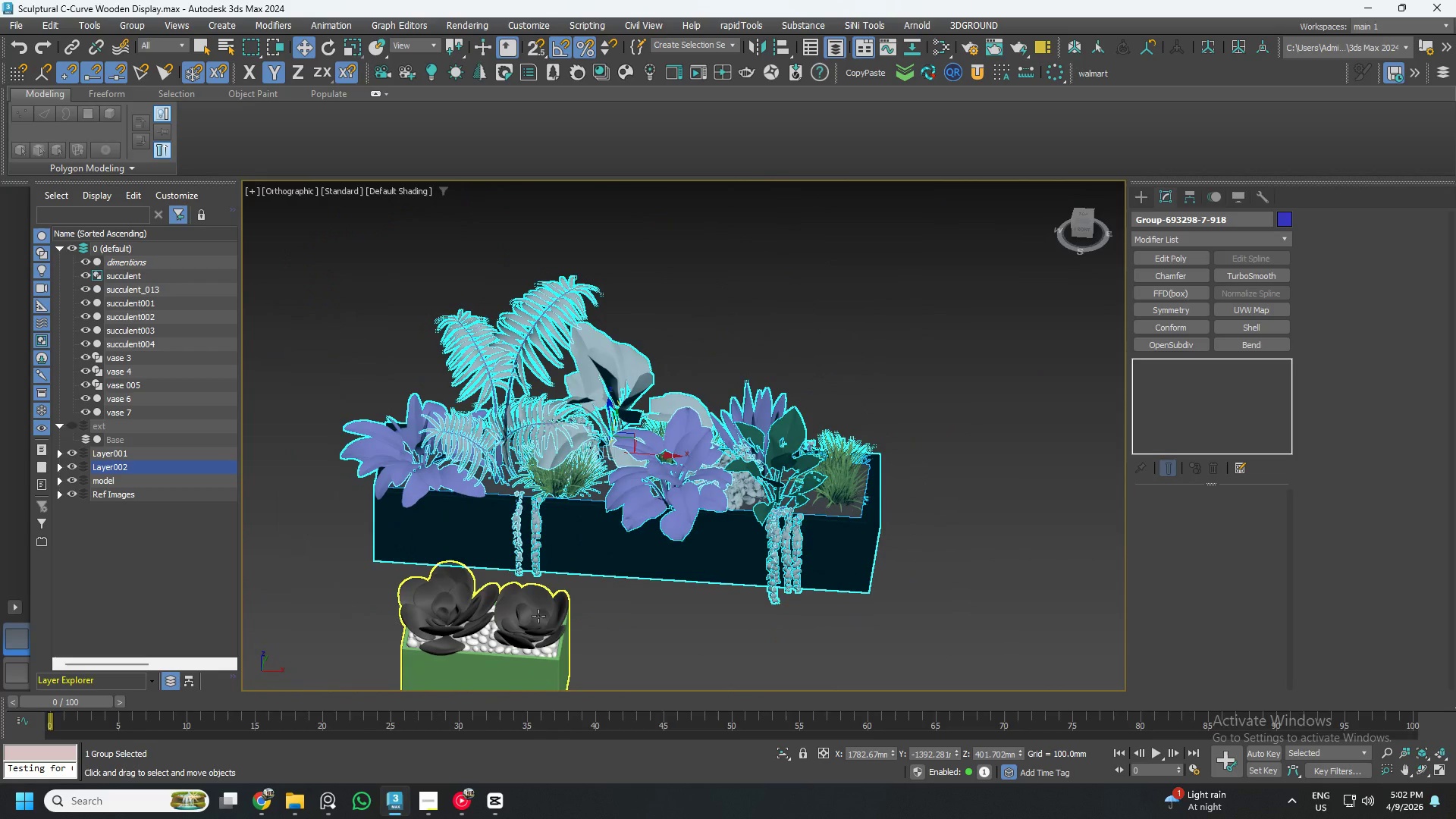 
scroll: coordinate [528, 638], scroll_direction: up, amount: 3.0
 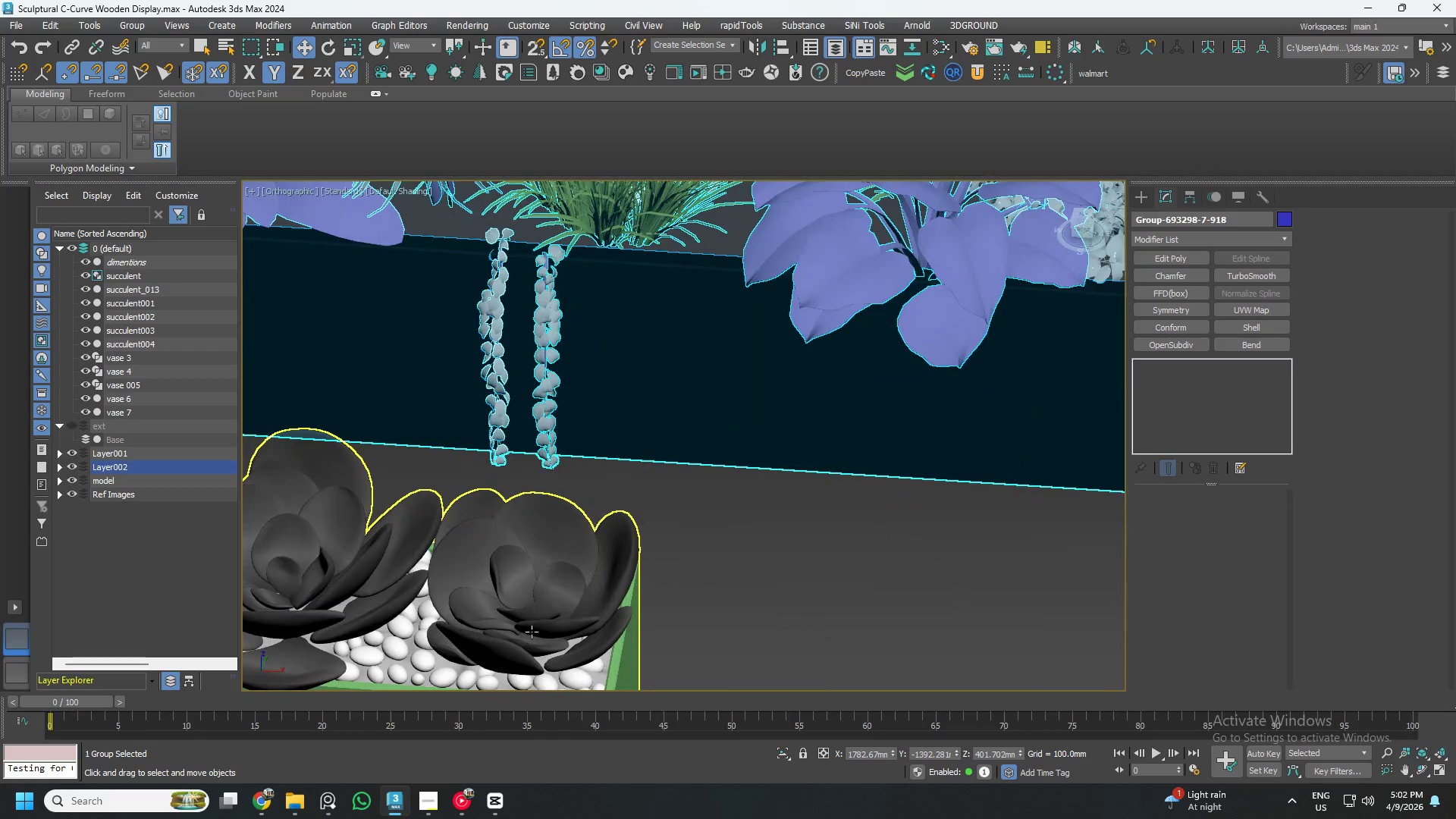 
left_click([532, 631])
 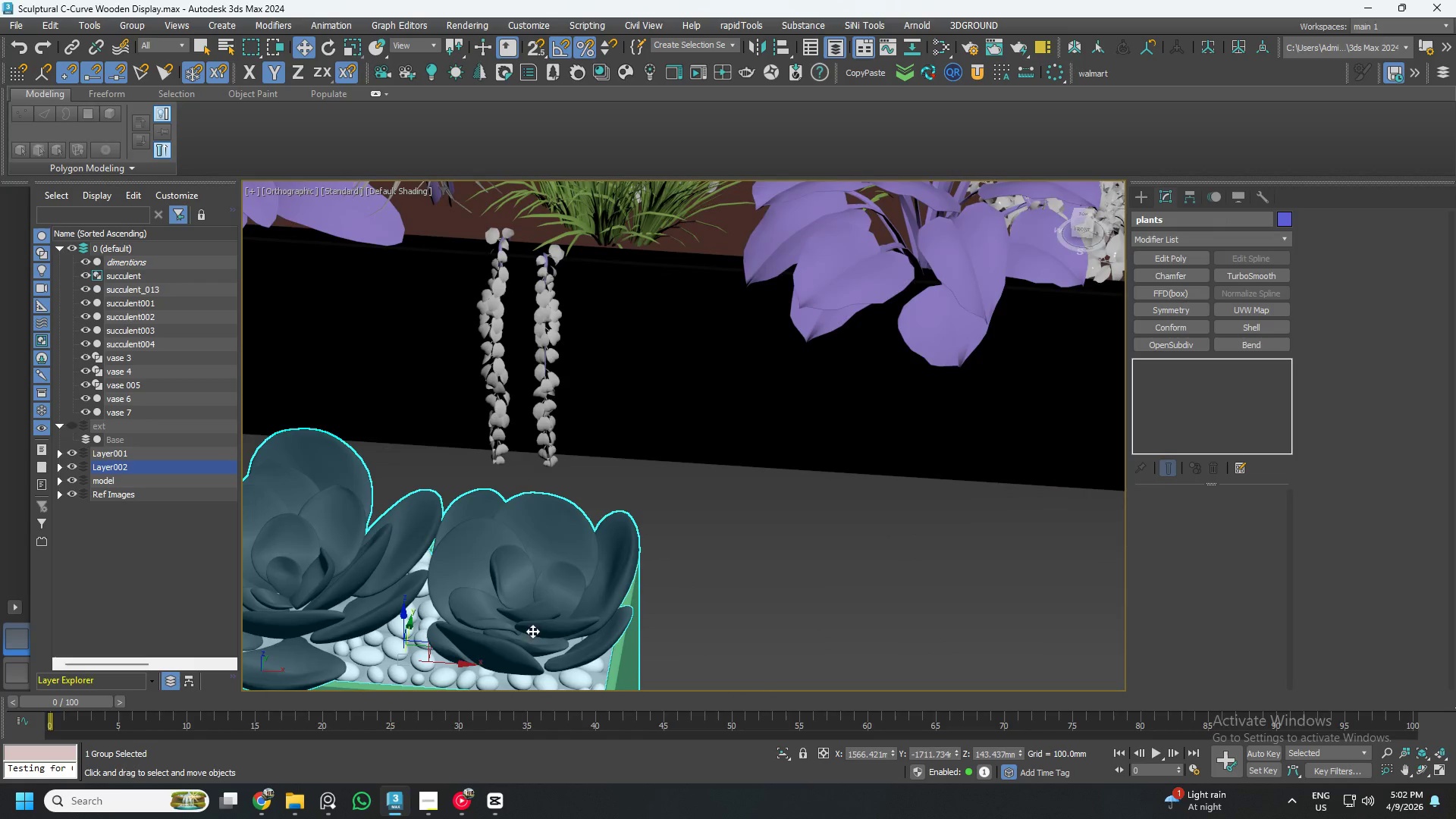 
scroll: coordinate [541, 623], scroll_direction: down, amount: 3.0
 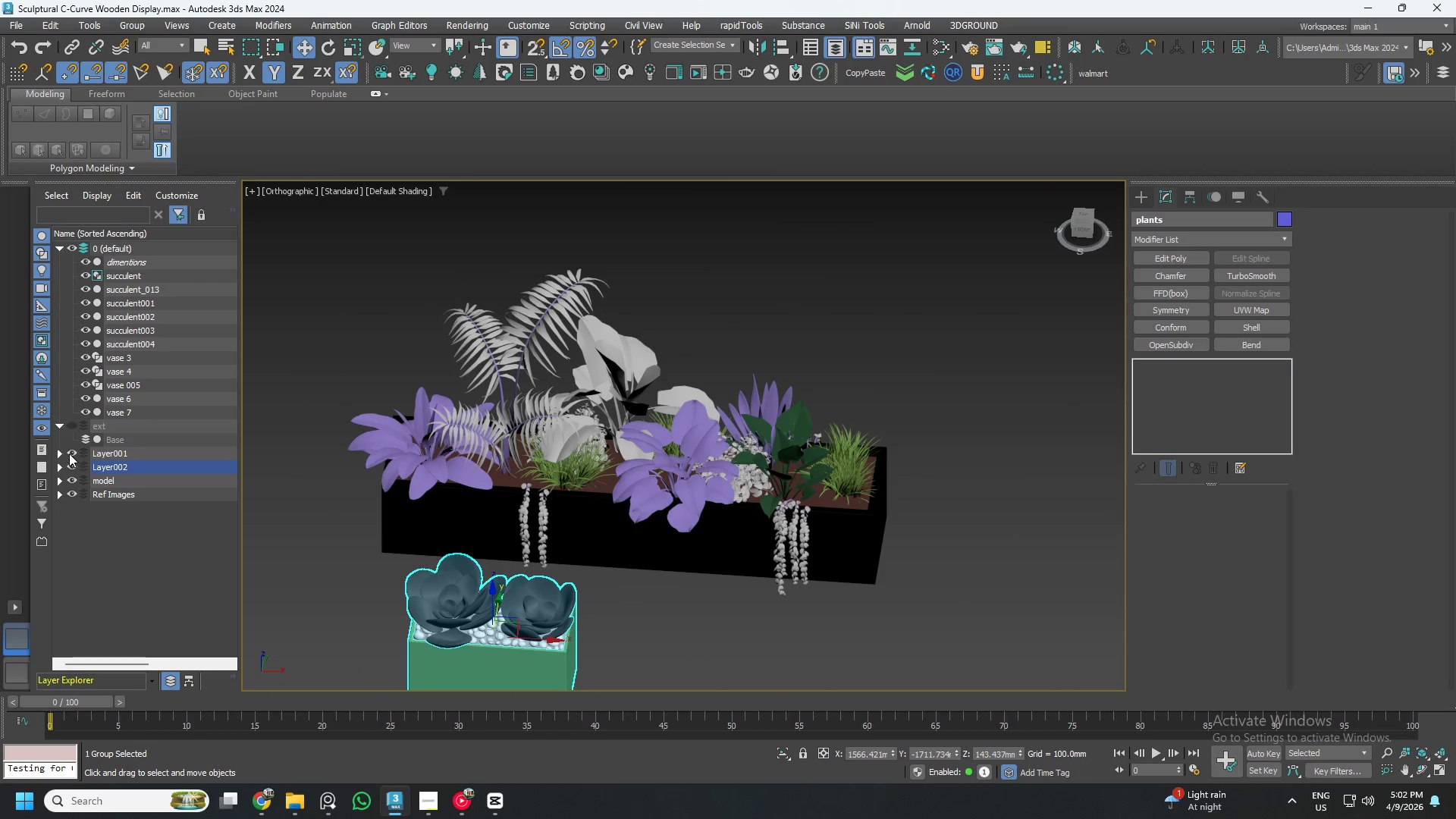 
double_click([69, 453])
 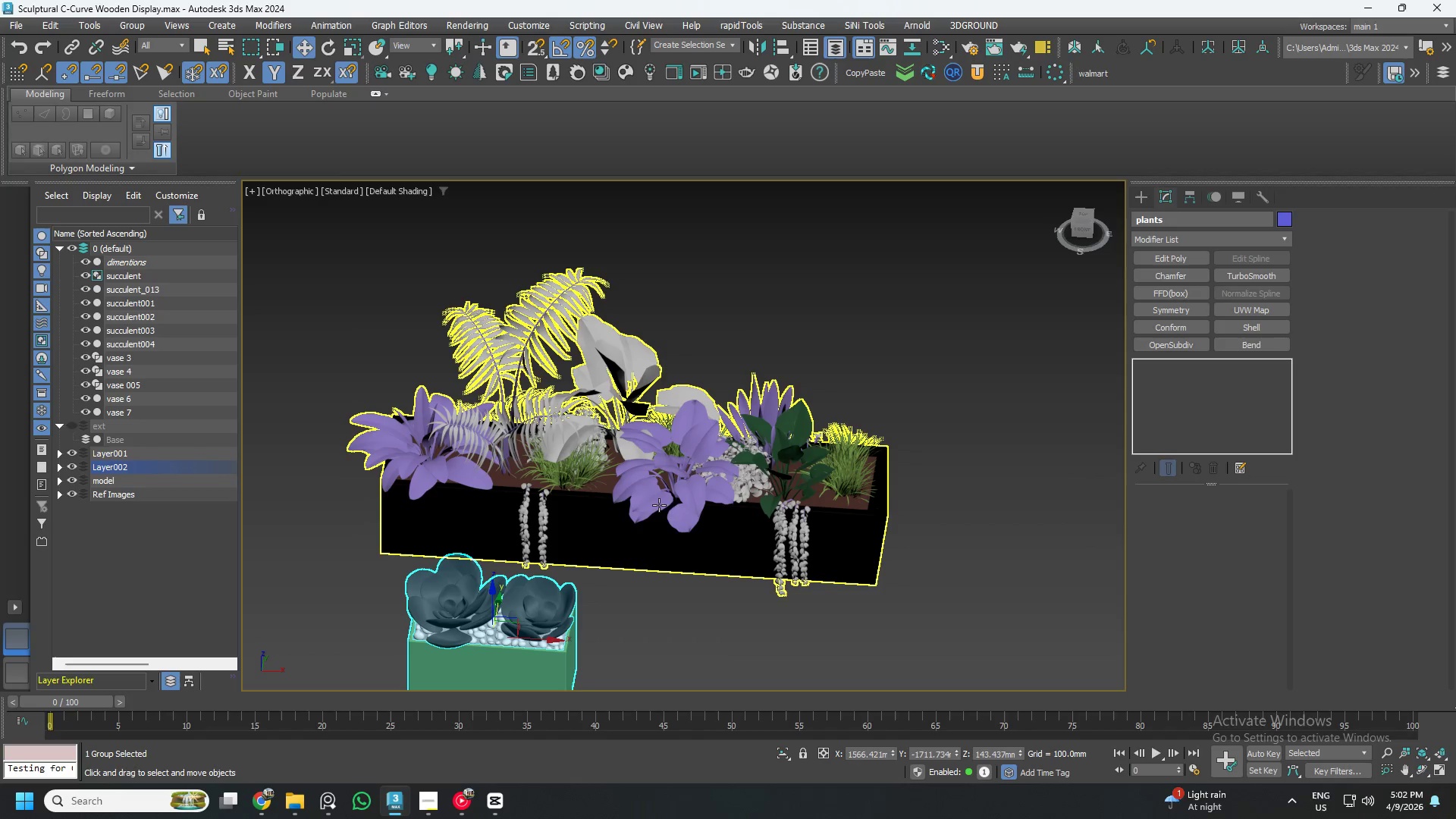 
left_click([671, 507])
 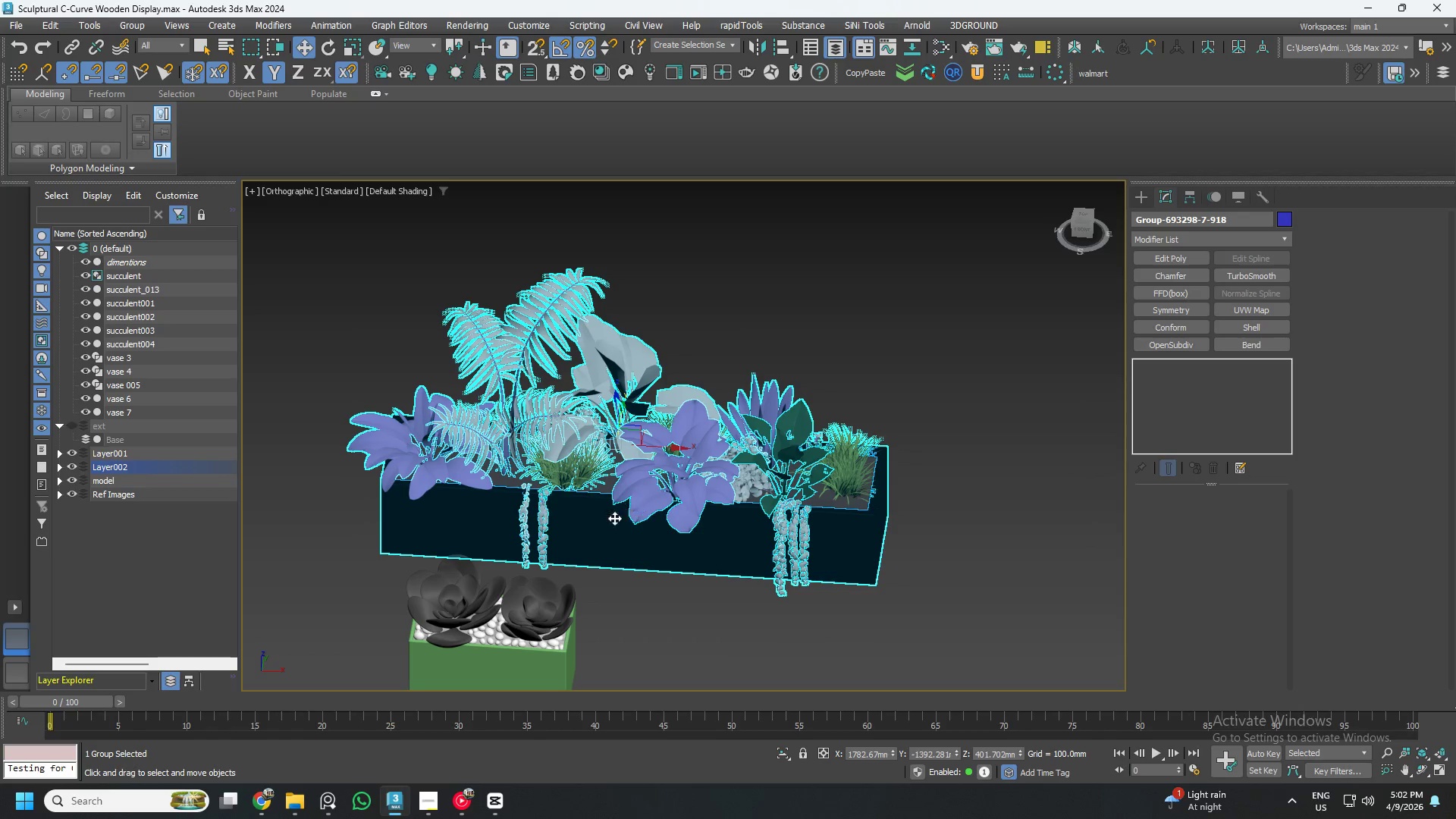 
left_click([547, 628])
 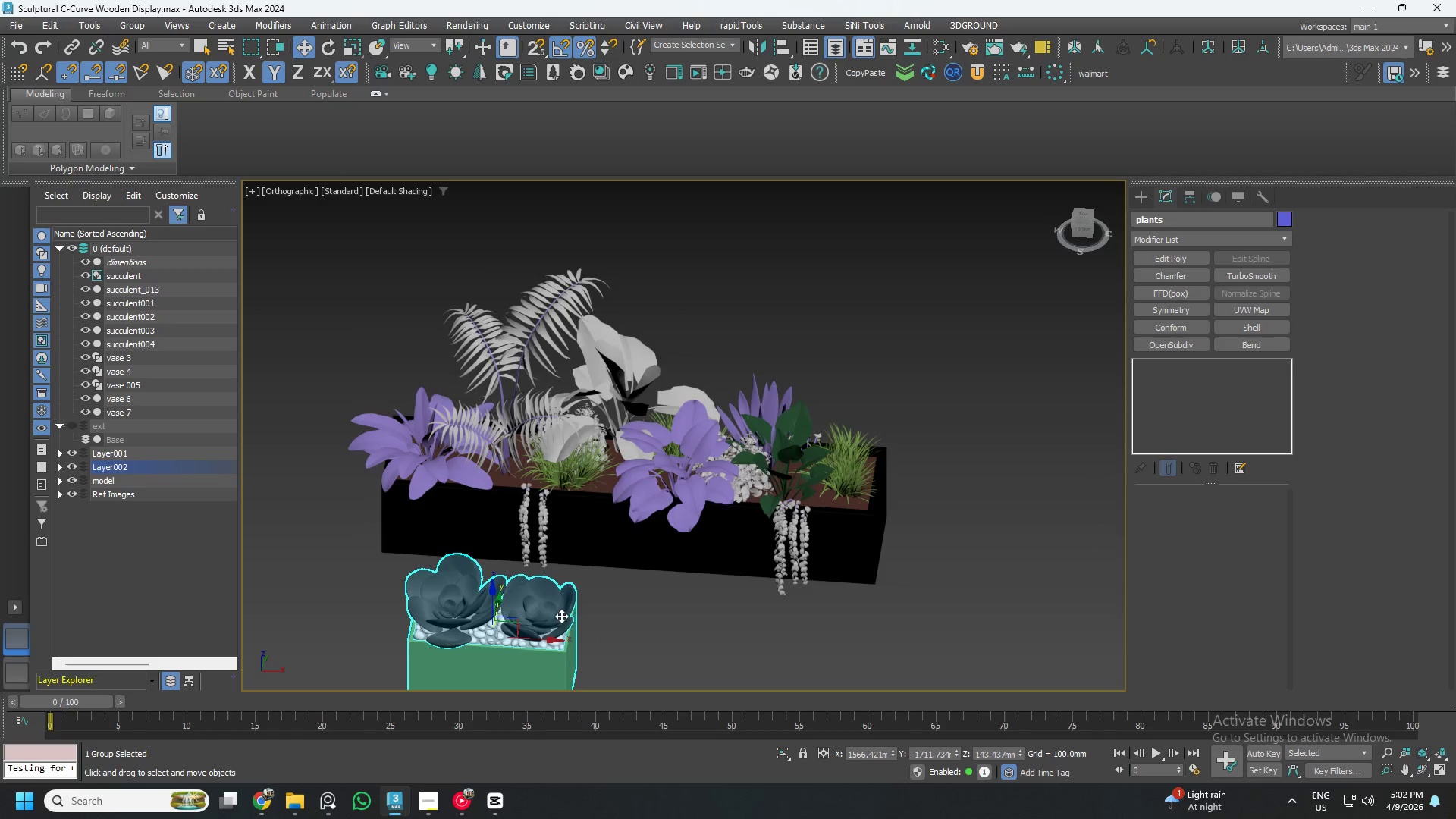 
hold_key(key=AltLeft, duration=0.94)
 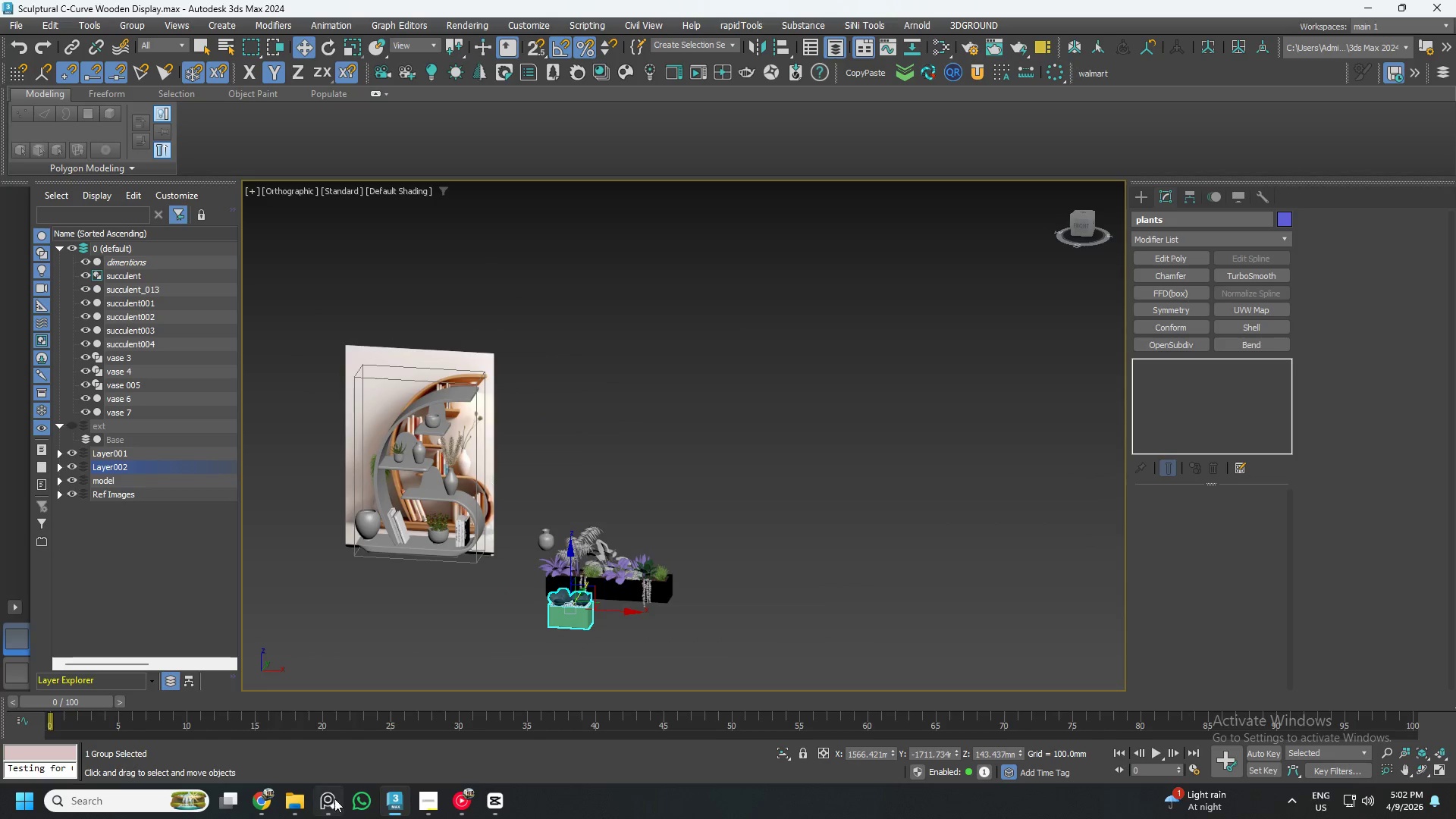 
scroll: coordinate [598, 598], scroll_direction: down, amount: 4.0
 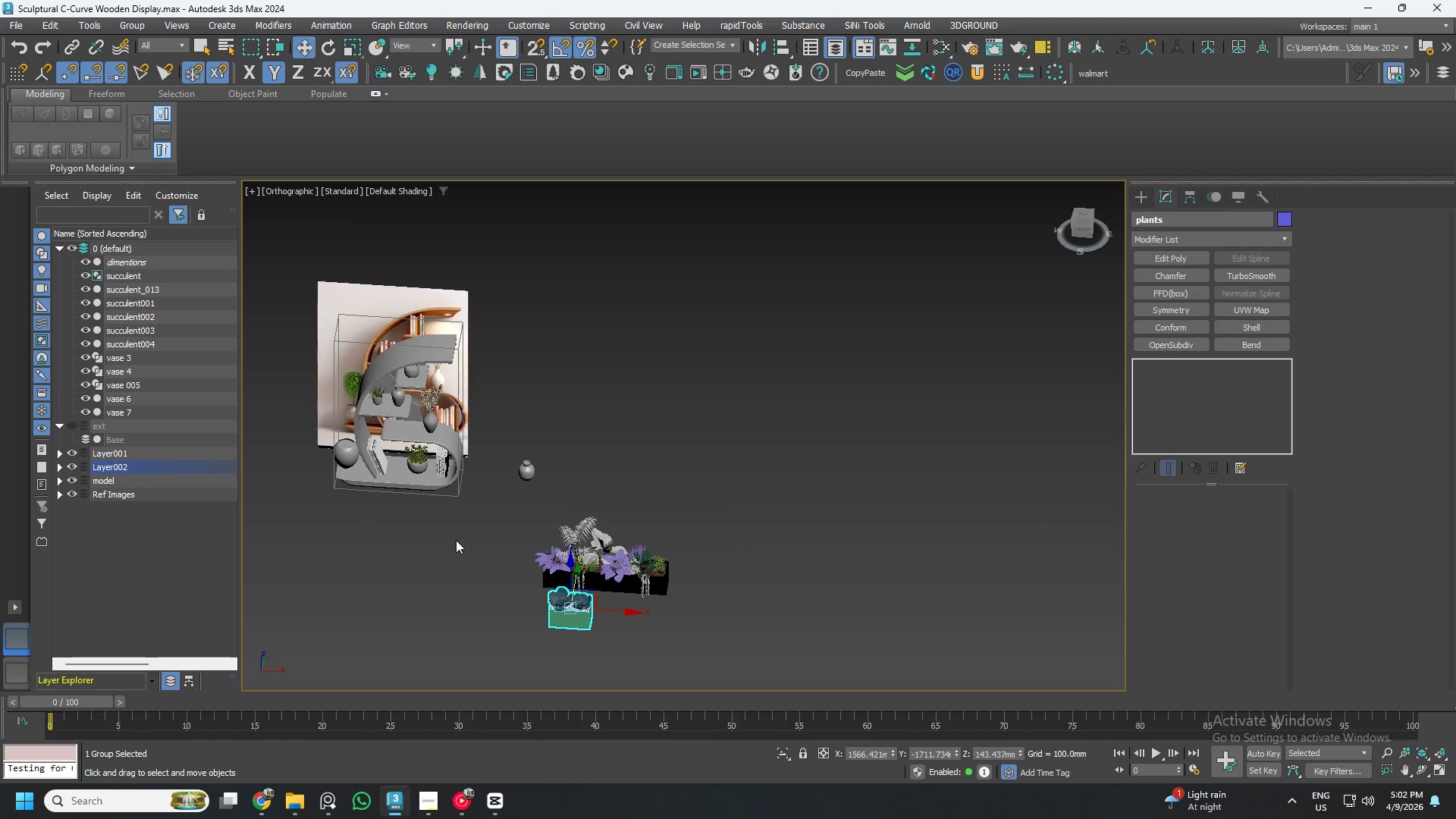 
left_click([331, 800])
 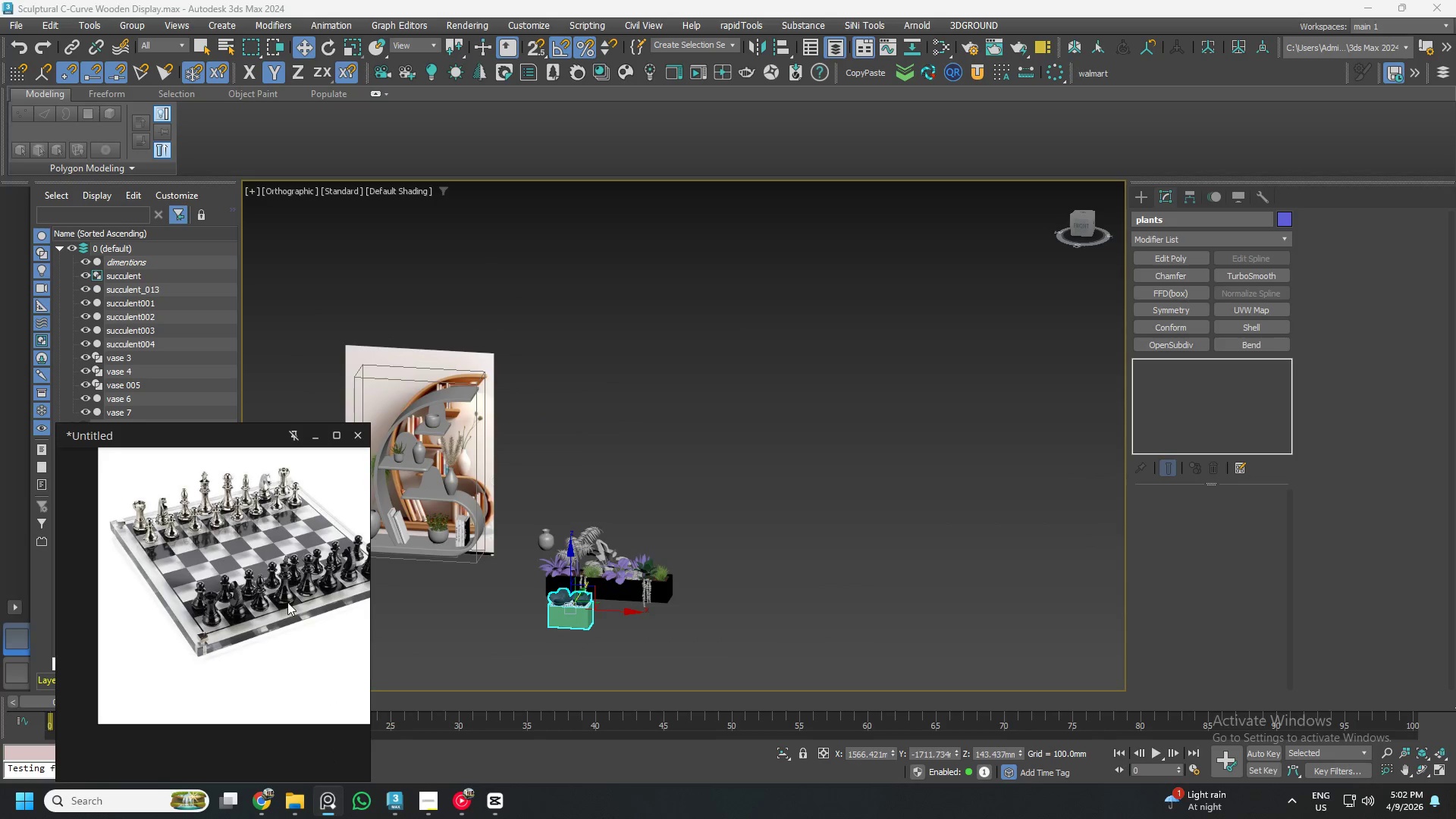 
scroll: coordinate [338, 614], scroll_direction: down, amount: 15.0
 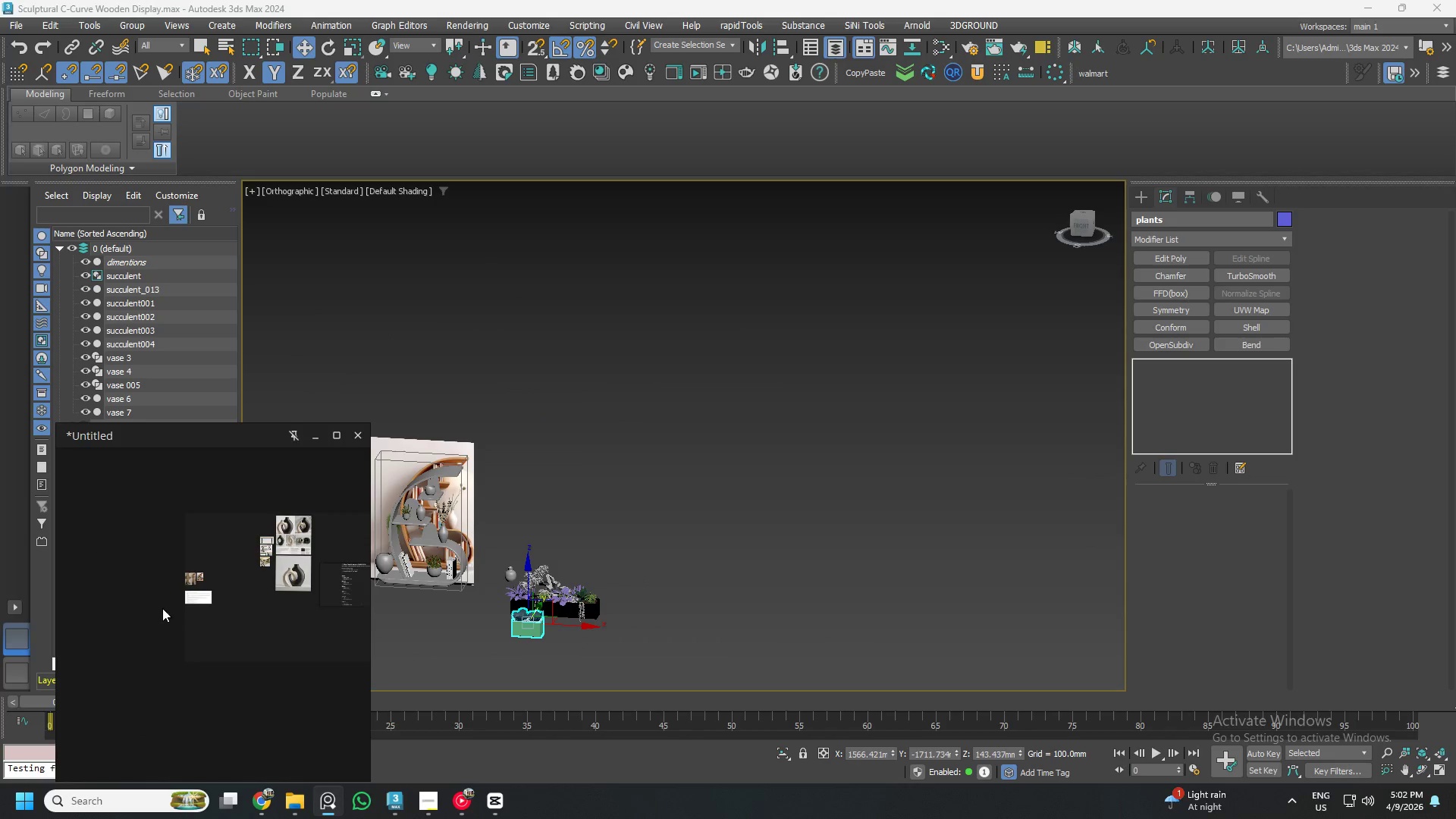 
scroll: coordinate [120, 594], scroll_direction: up, amount: 14.0
 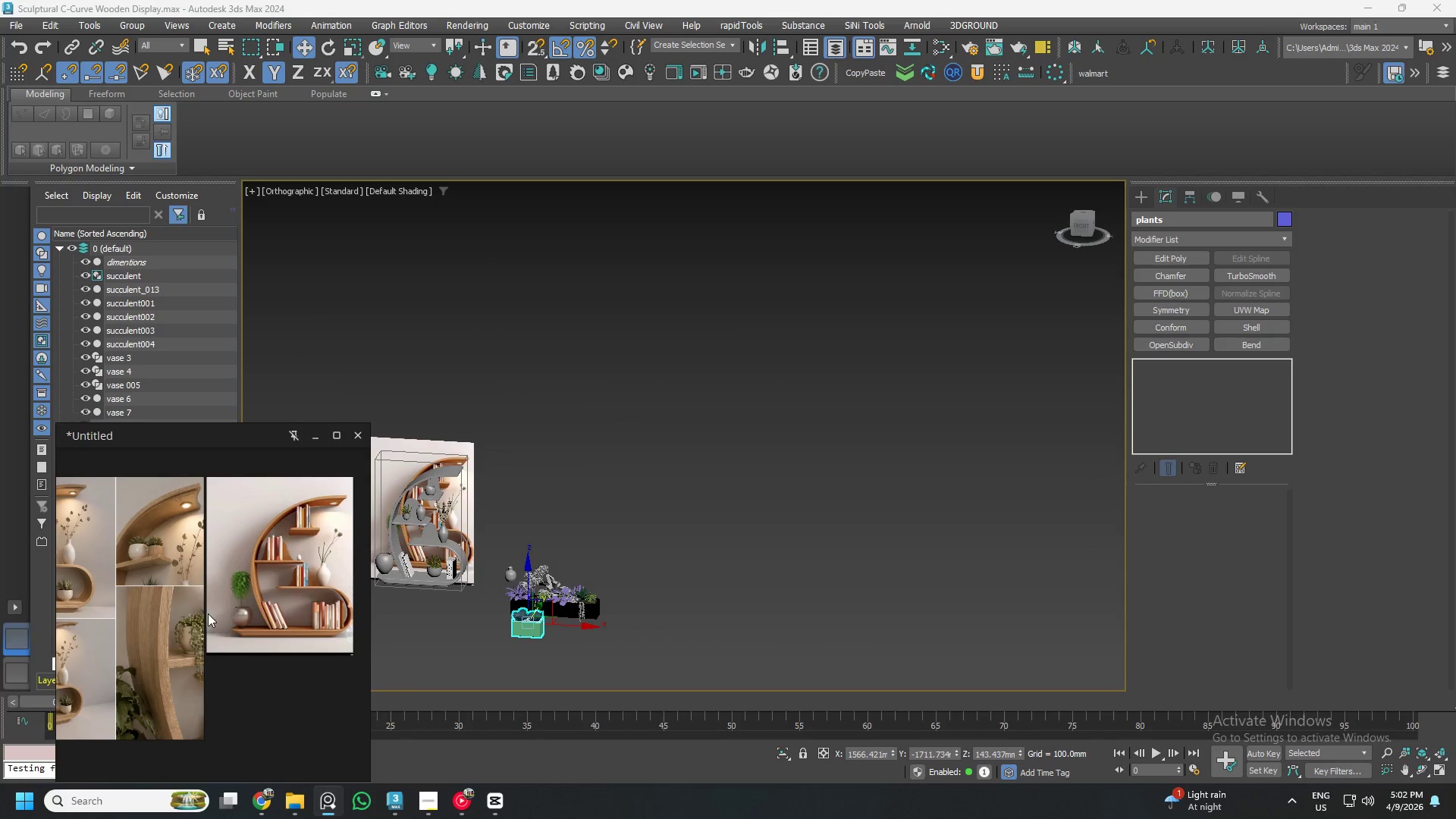 
scroll: coordinate [298, 626], scroll_direction: none, amount: 0.0
 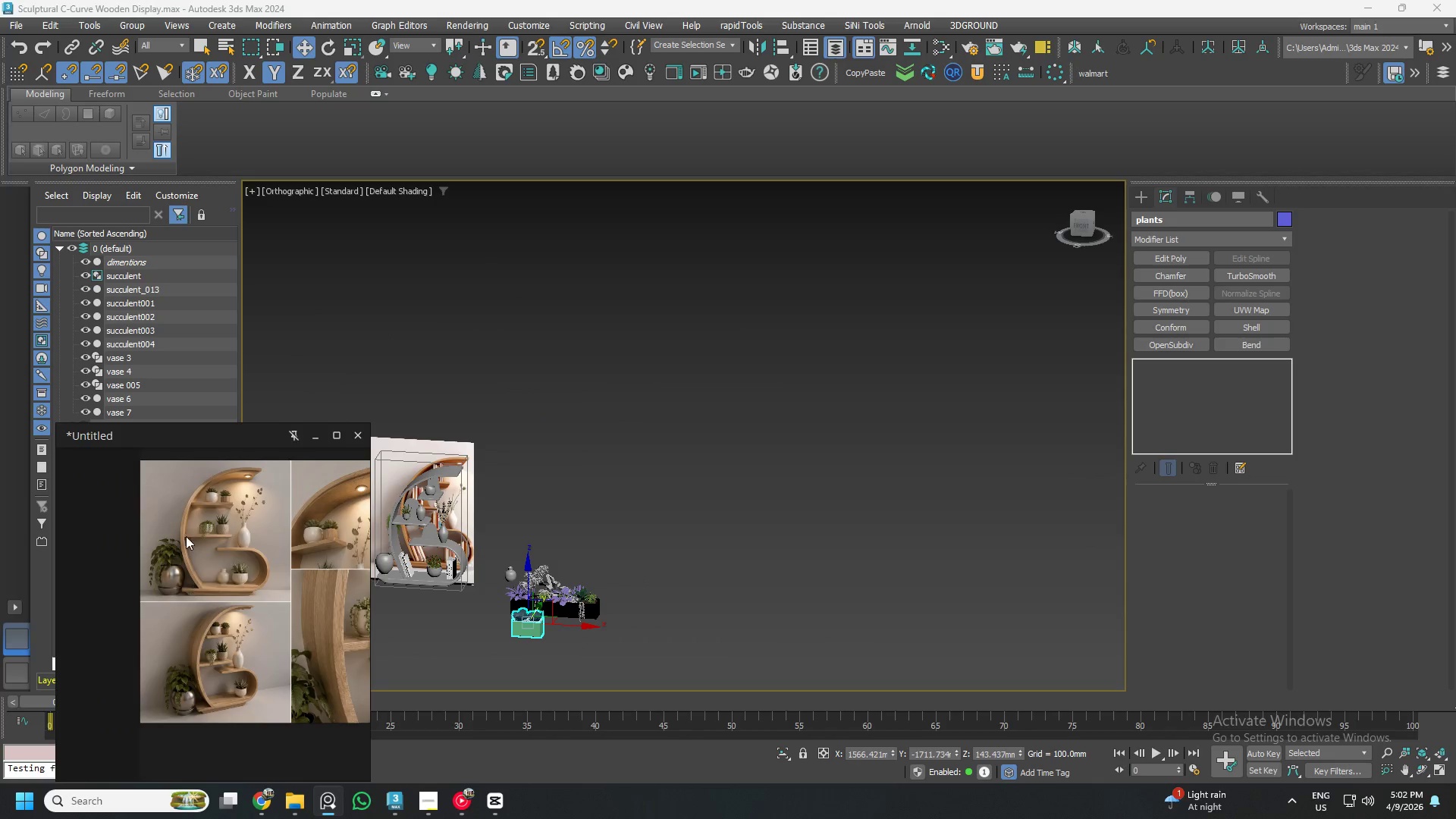 
scroll: coordinate [520, 607], scroll_direction: up, amount: 8.0
 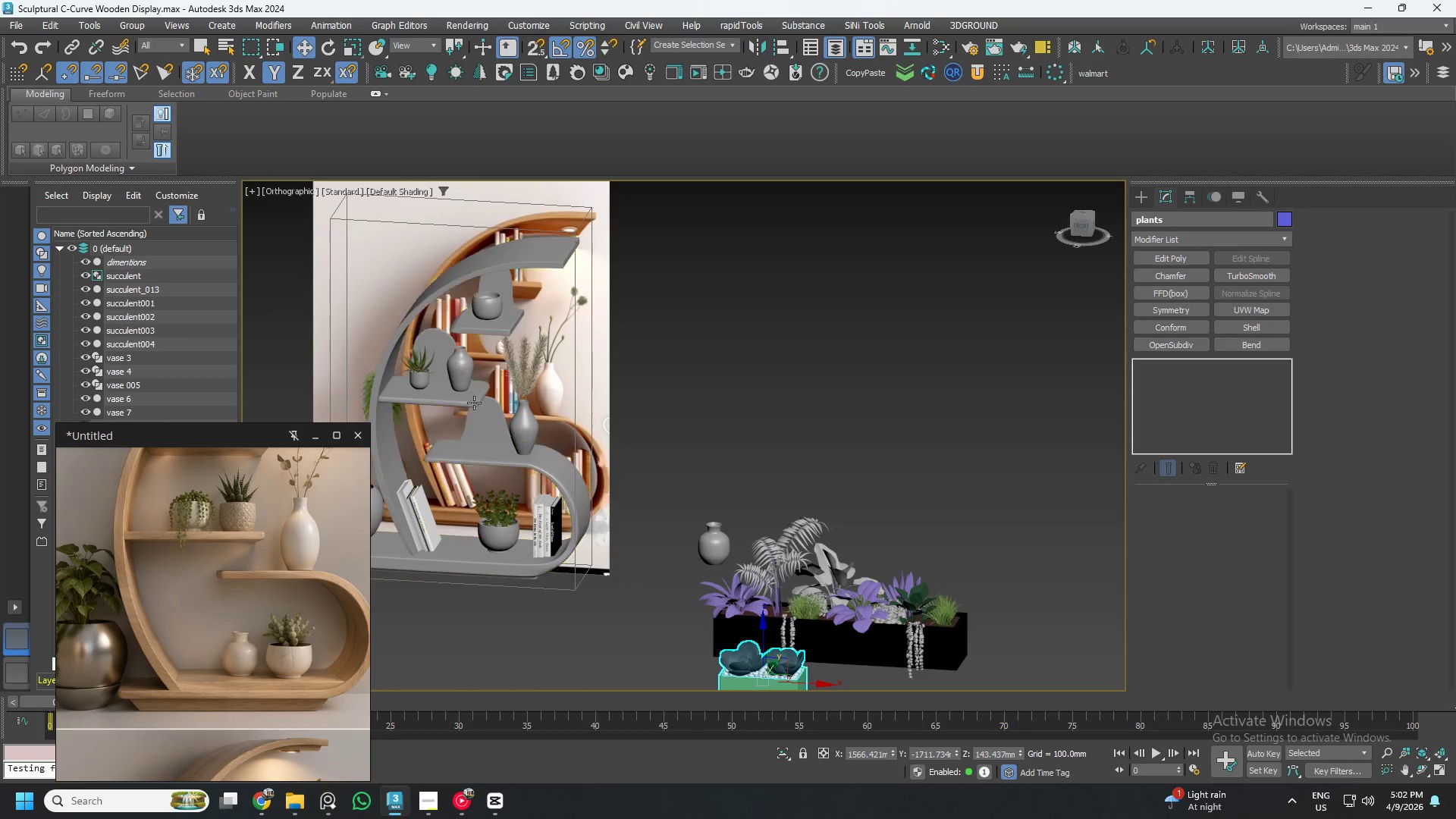 
scroll: coordinate [281, 563], scroll_direction: down, amount: 3.0
 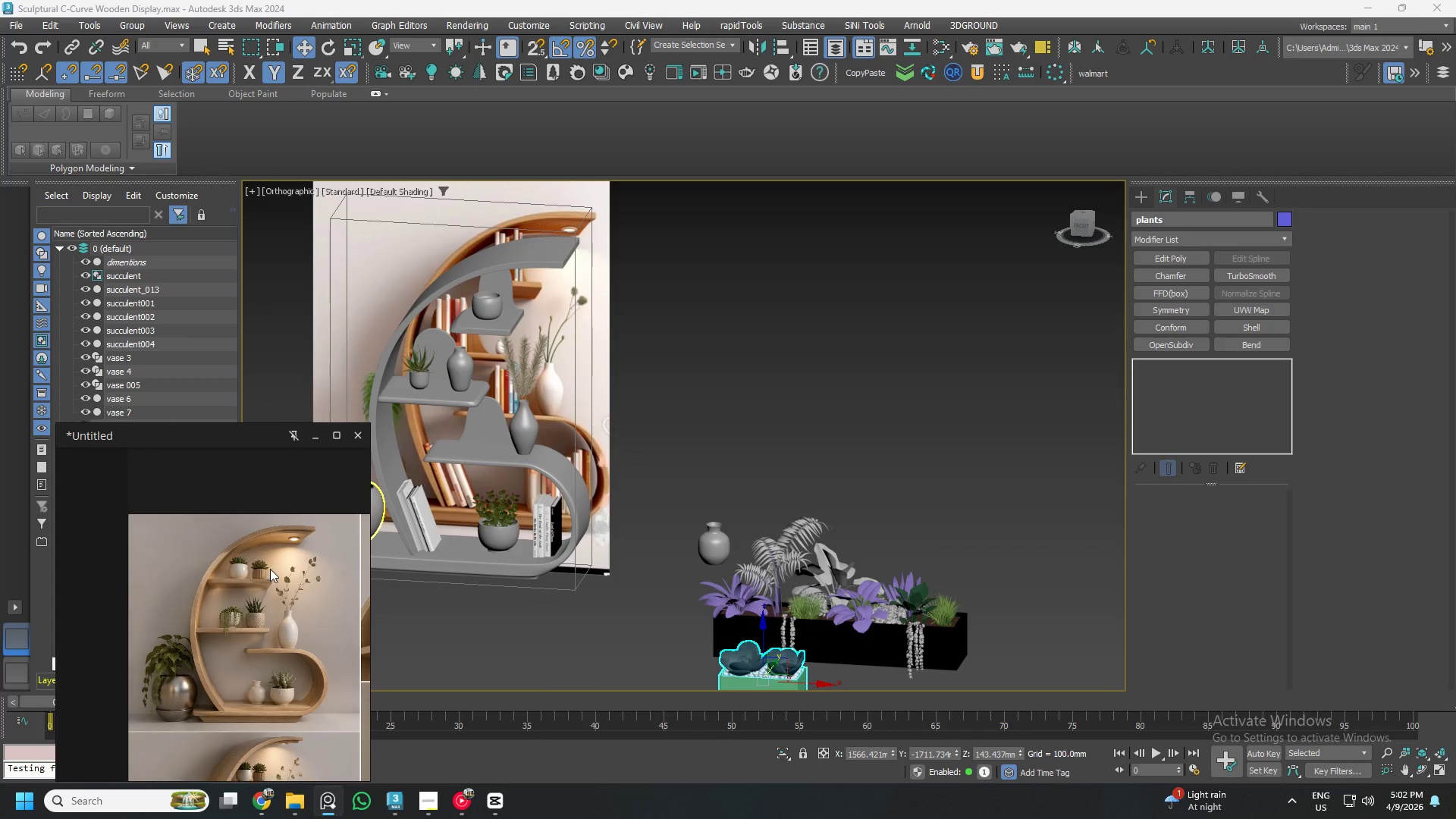 
scroll: coordinate [249, 570], scroll_direction: up, amount: 4.0
 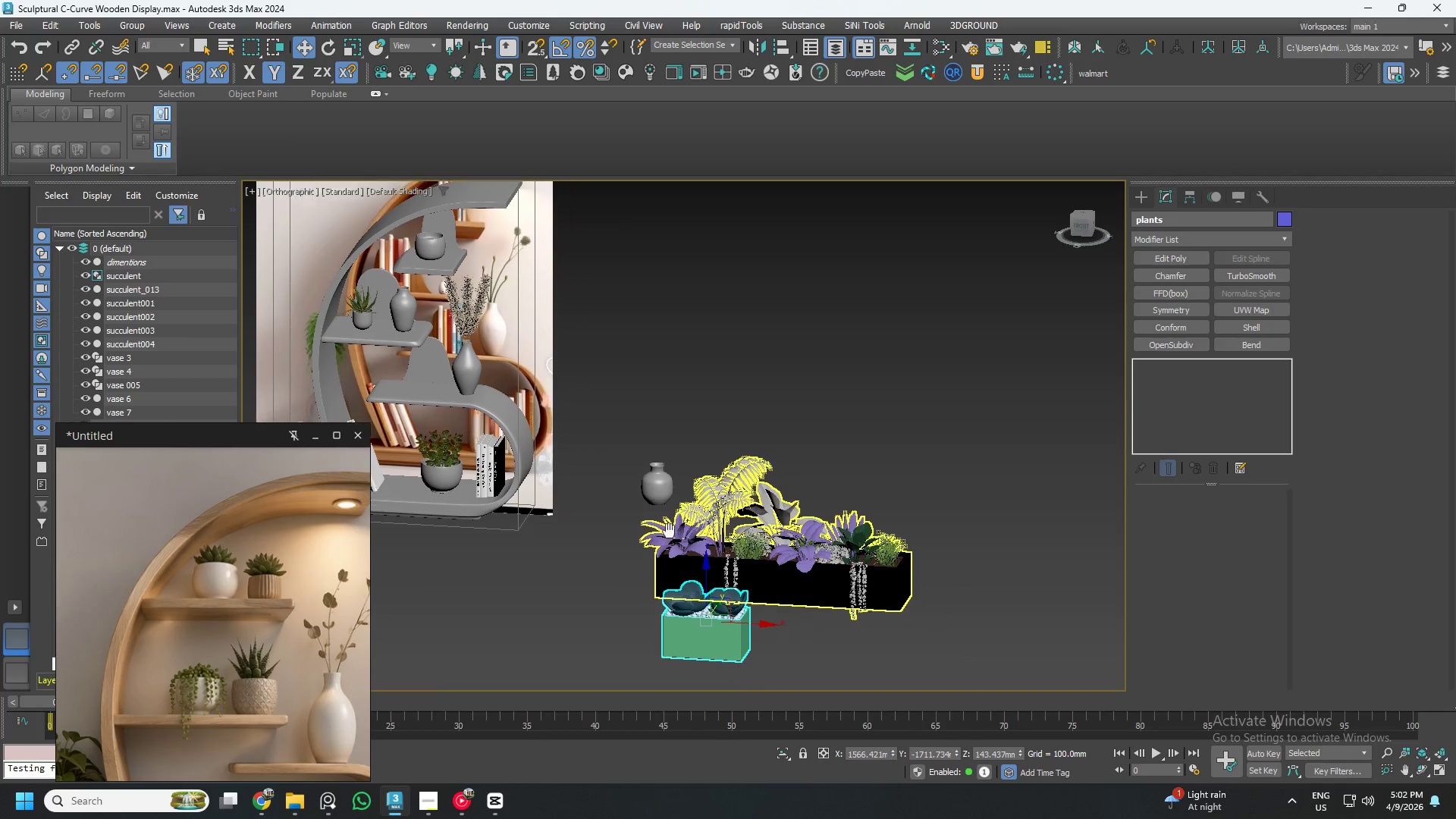 
wait(5.5)
 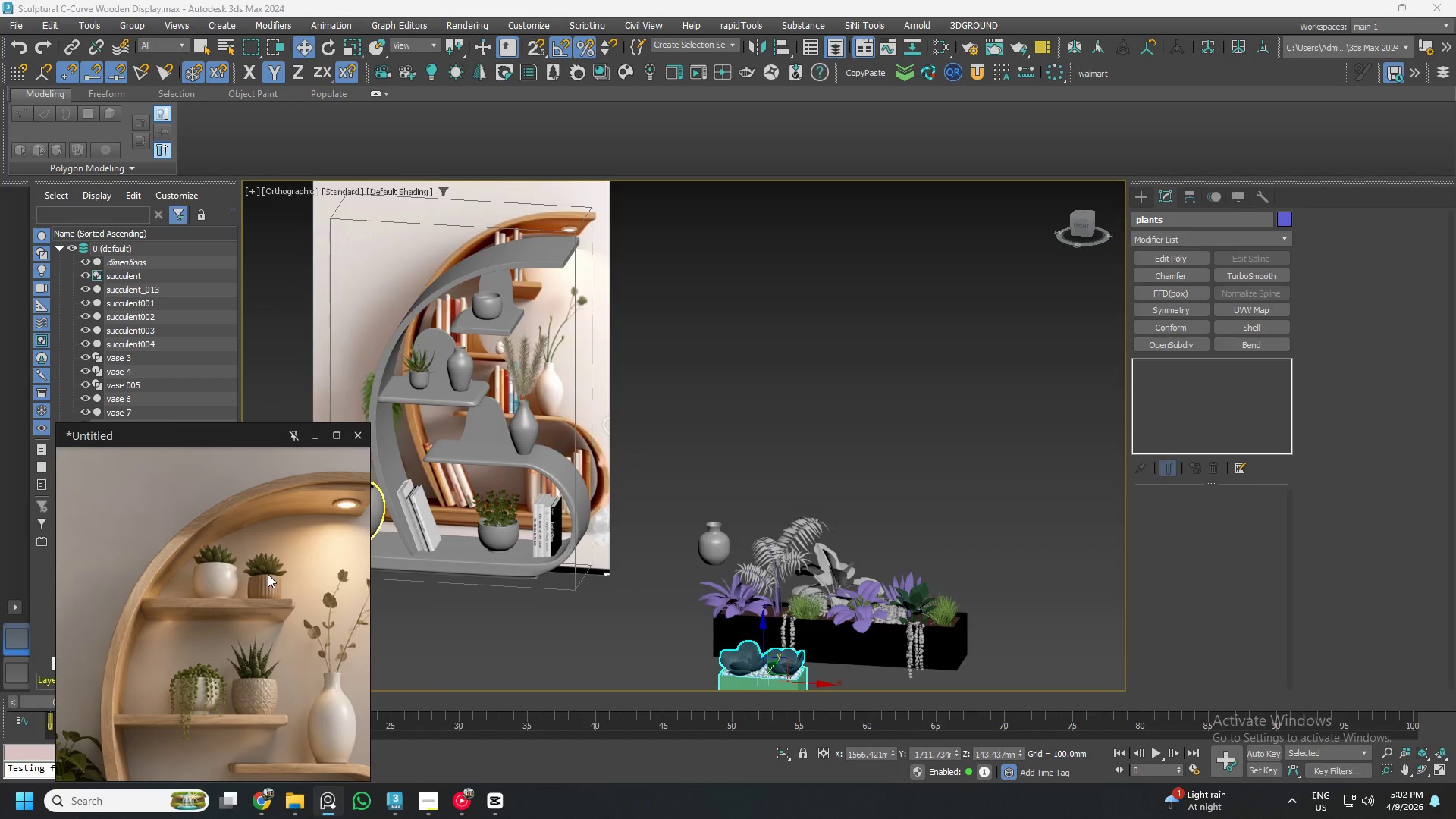 
scroll: coordinate [792, 524], scroll_direction: up, amount: 2.0
 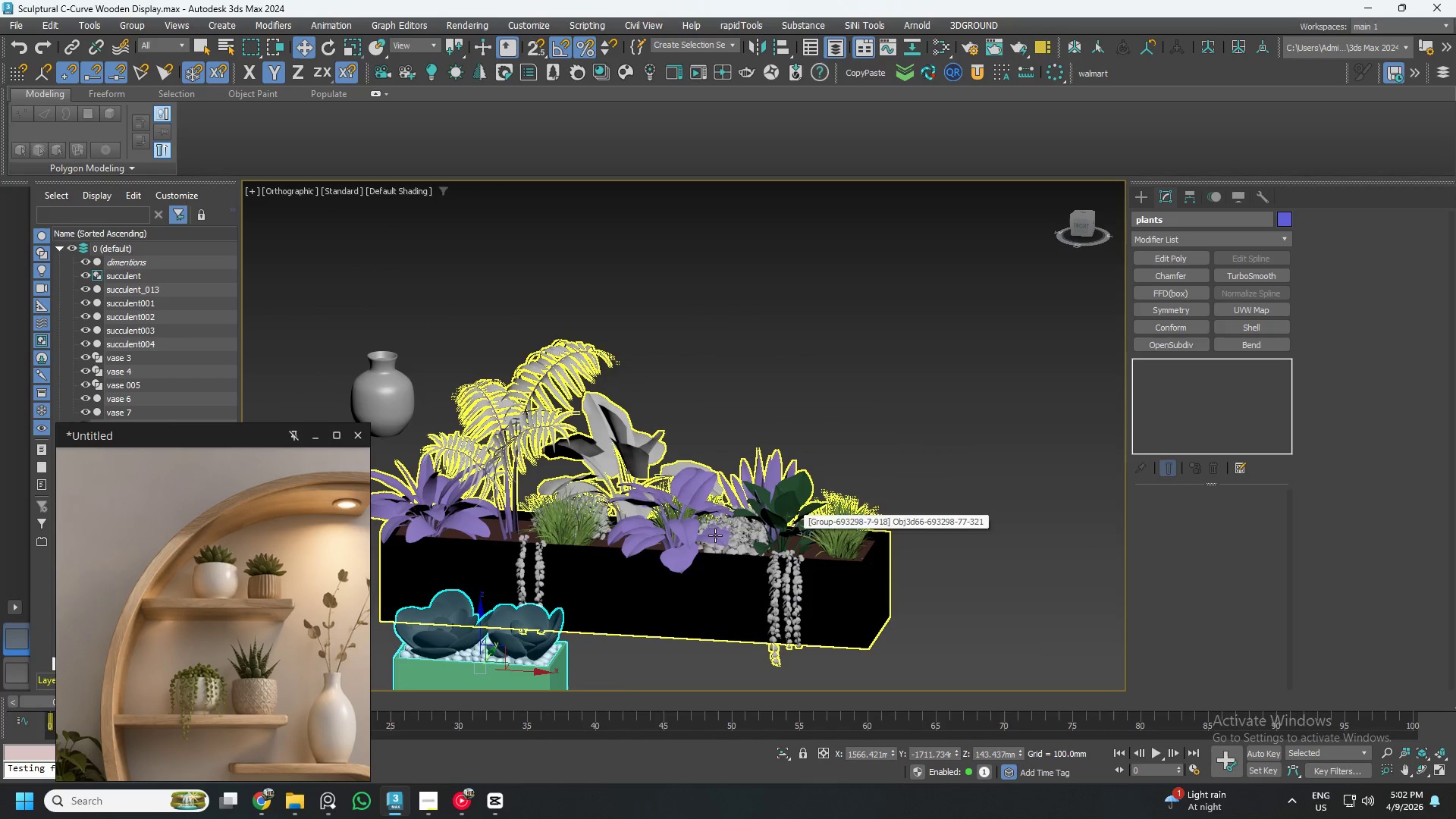 
scroll: coordinate [714, 535], scroll_direction: down, amount: 3.0
 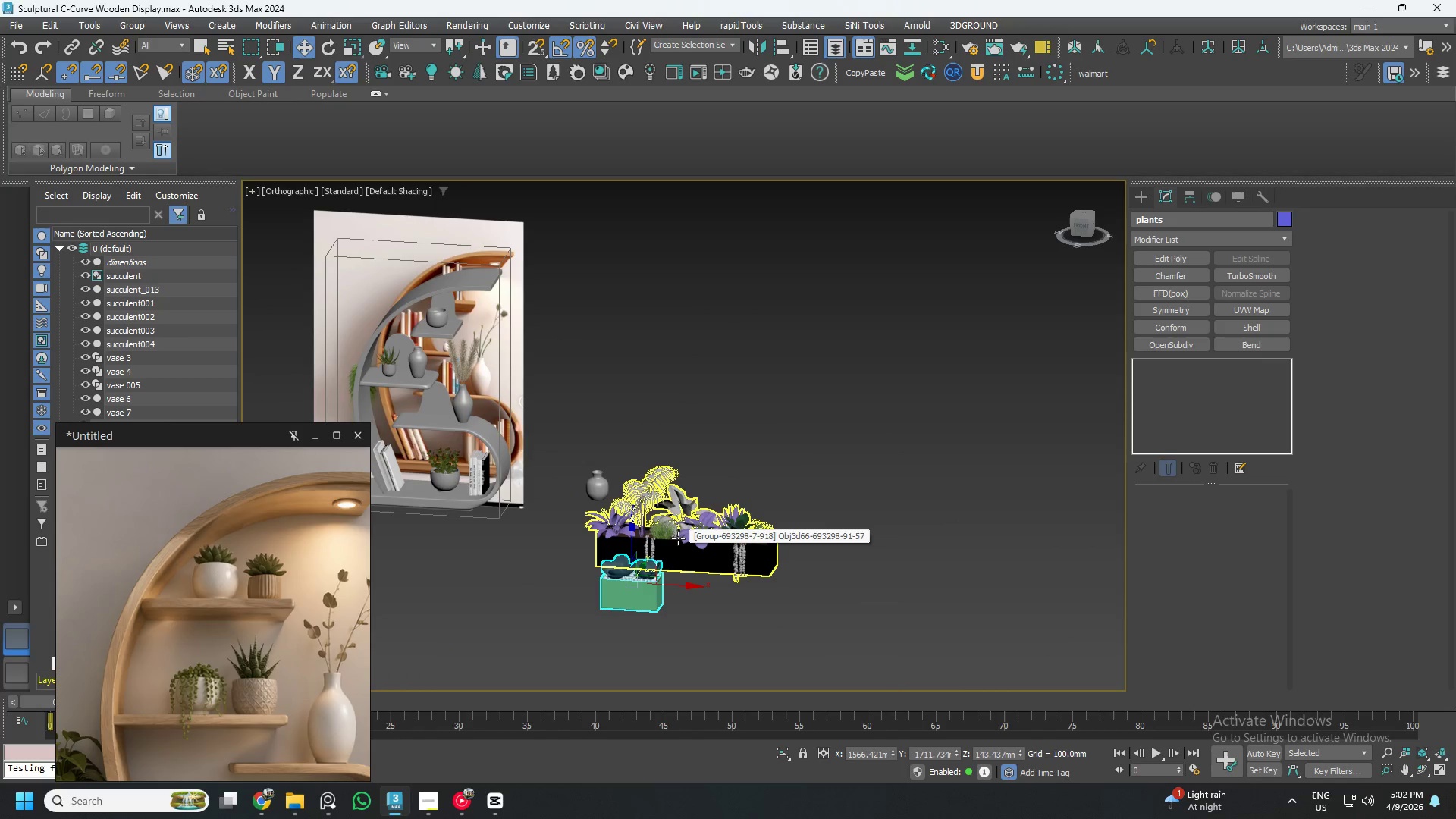 
scroll: coordinate [701, 547], scroll_direction: up, amount: 3.0
 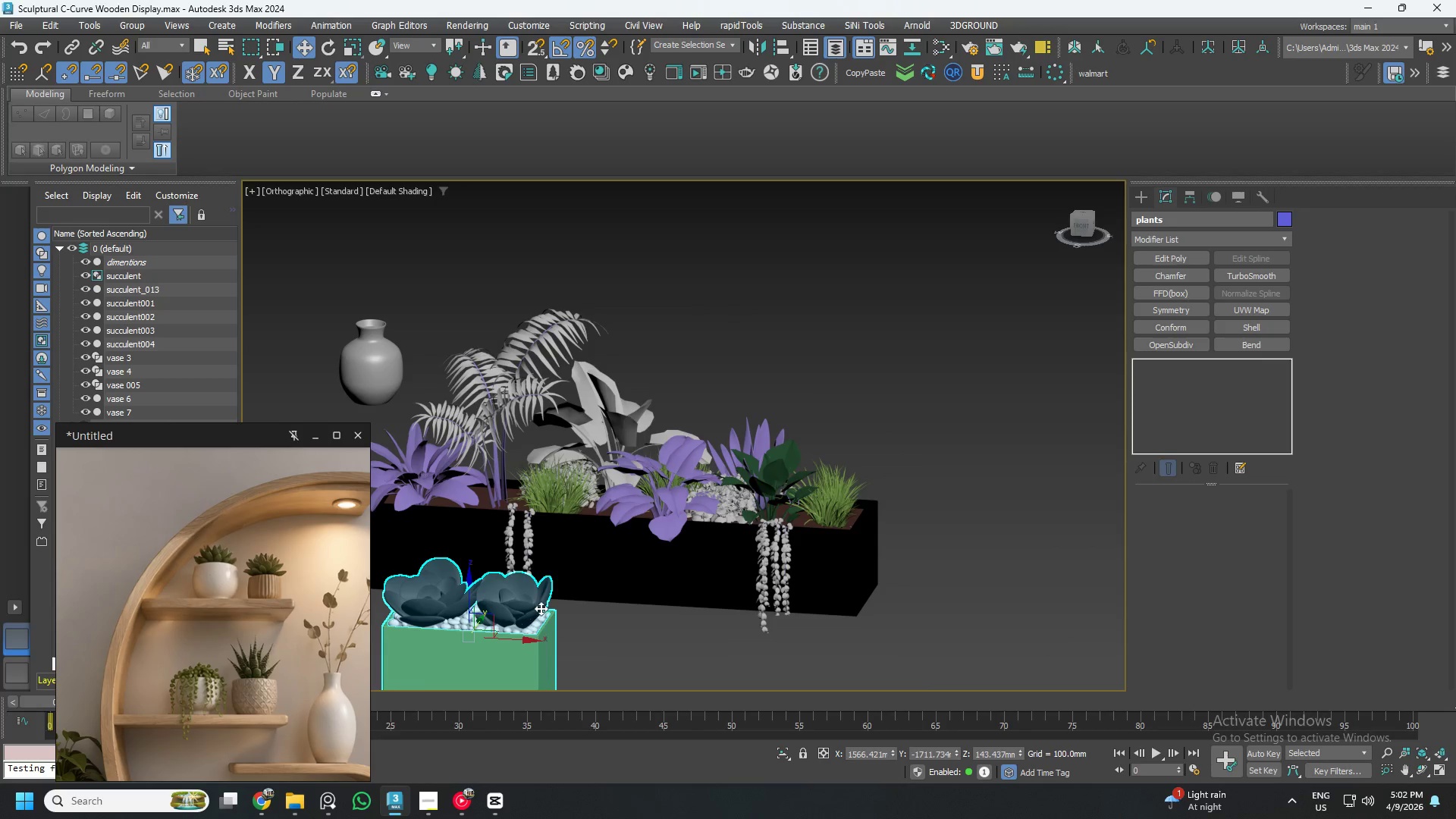 
key(Alt+O)
 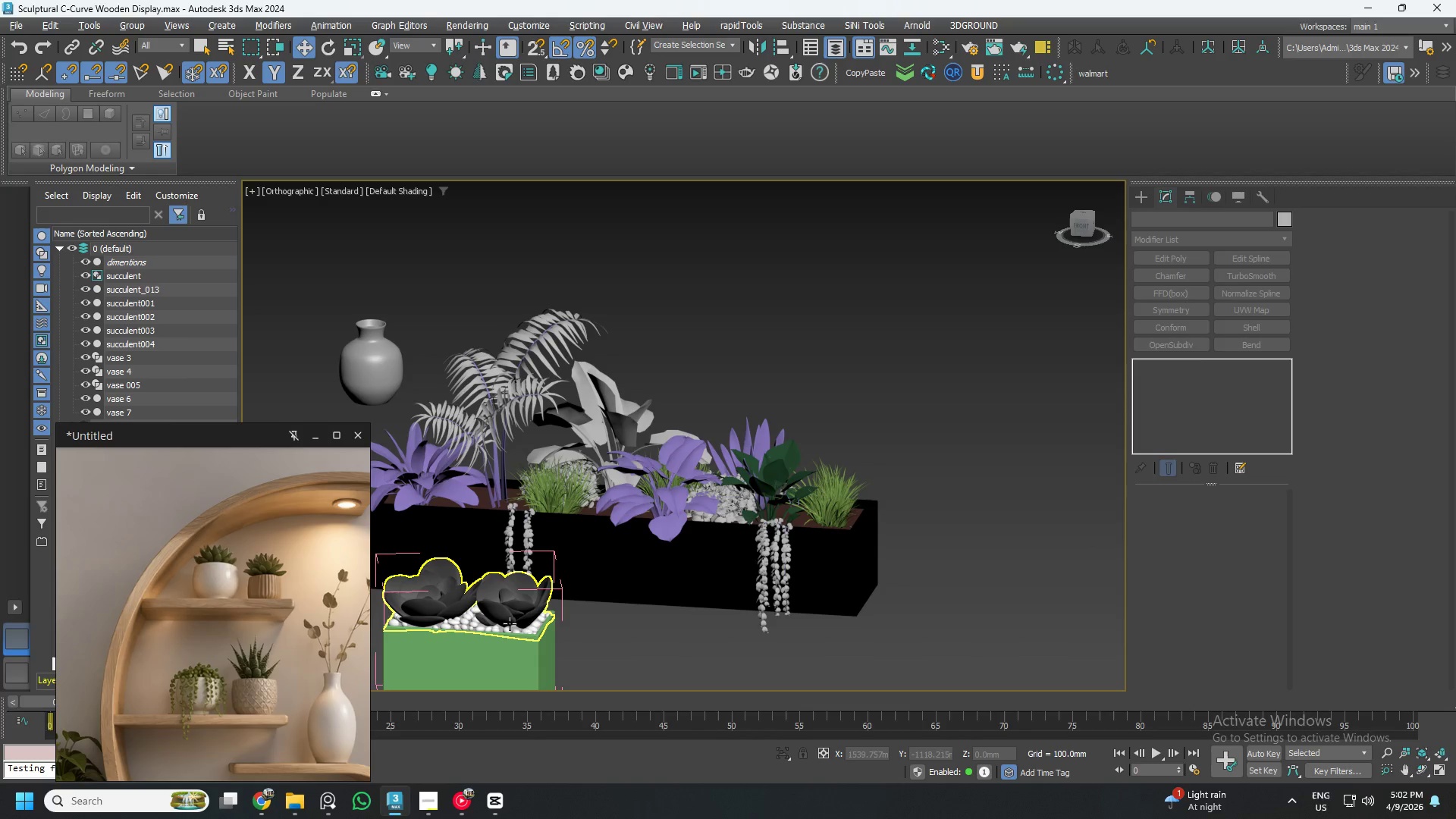 
left_click([508, 603])
 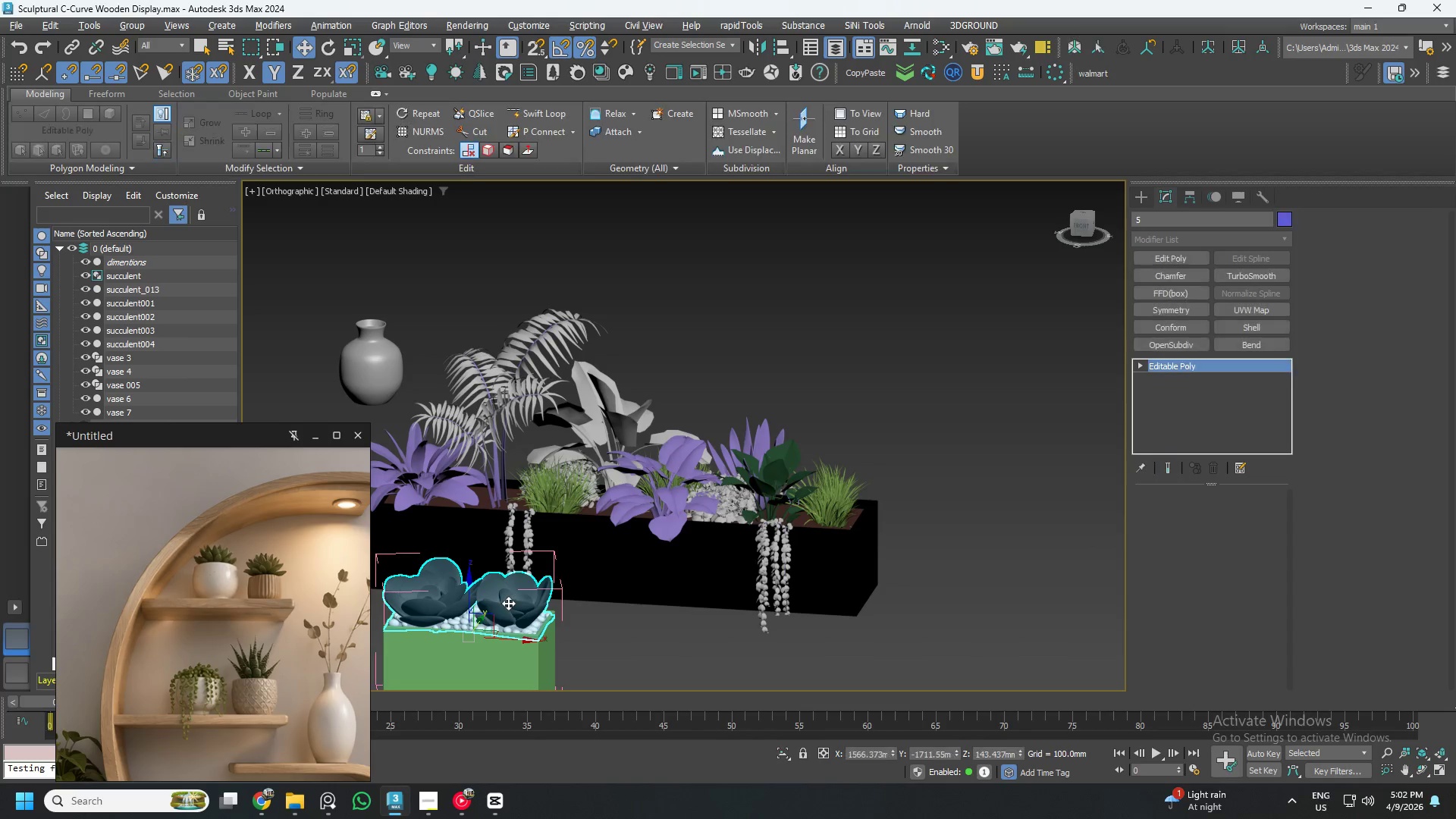 
hold_key(key=AltLeft, duration=0.44)
scroll: coordinate [505, 614], scroll_direction: none, amount: 0.0
 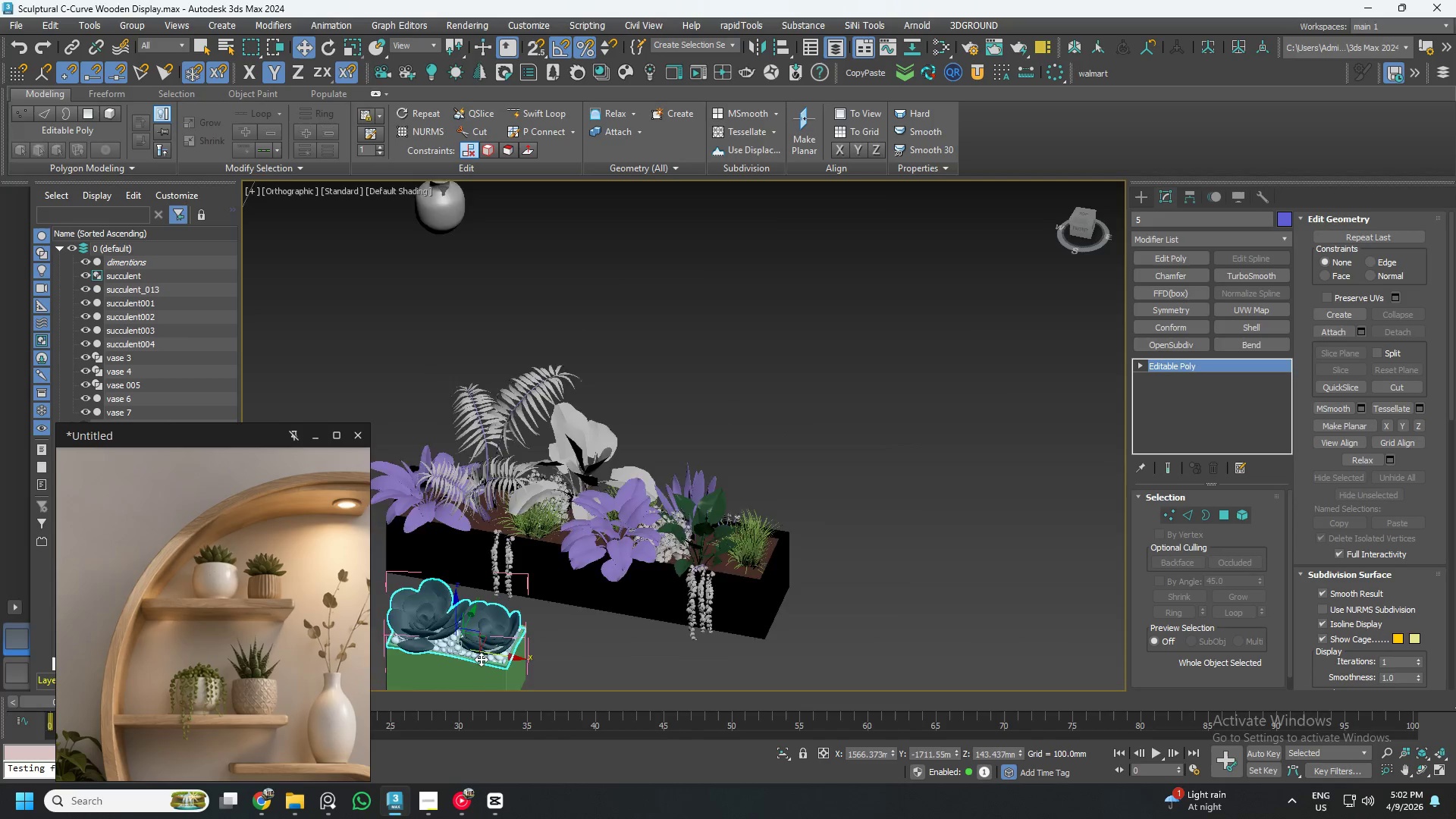 
scroll: coordinate [481, 659], scroll_direction: up, amount: 2.0
 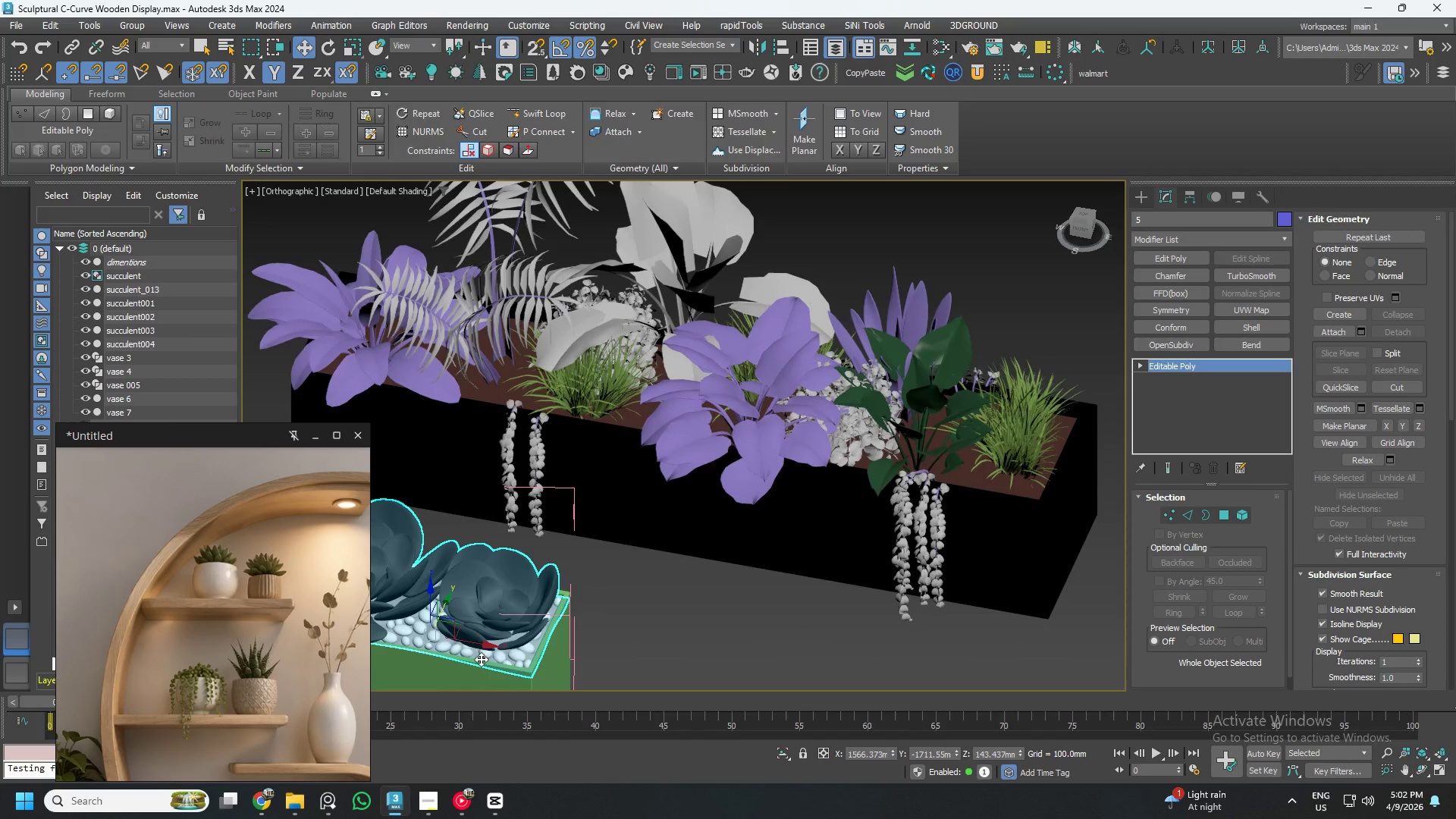 
key(Alt+O)
 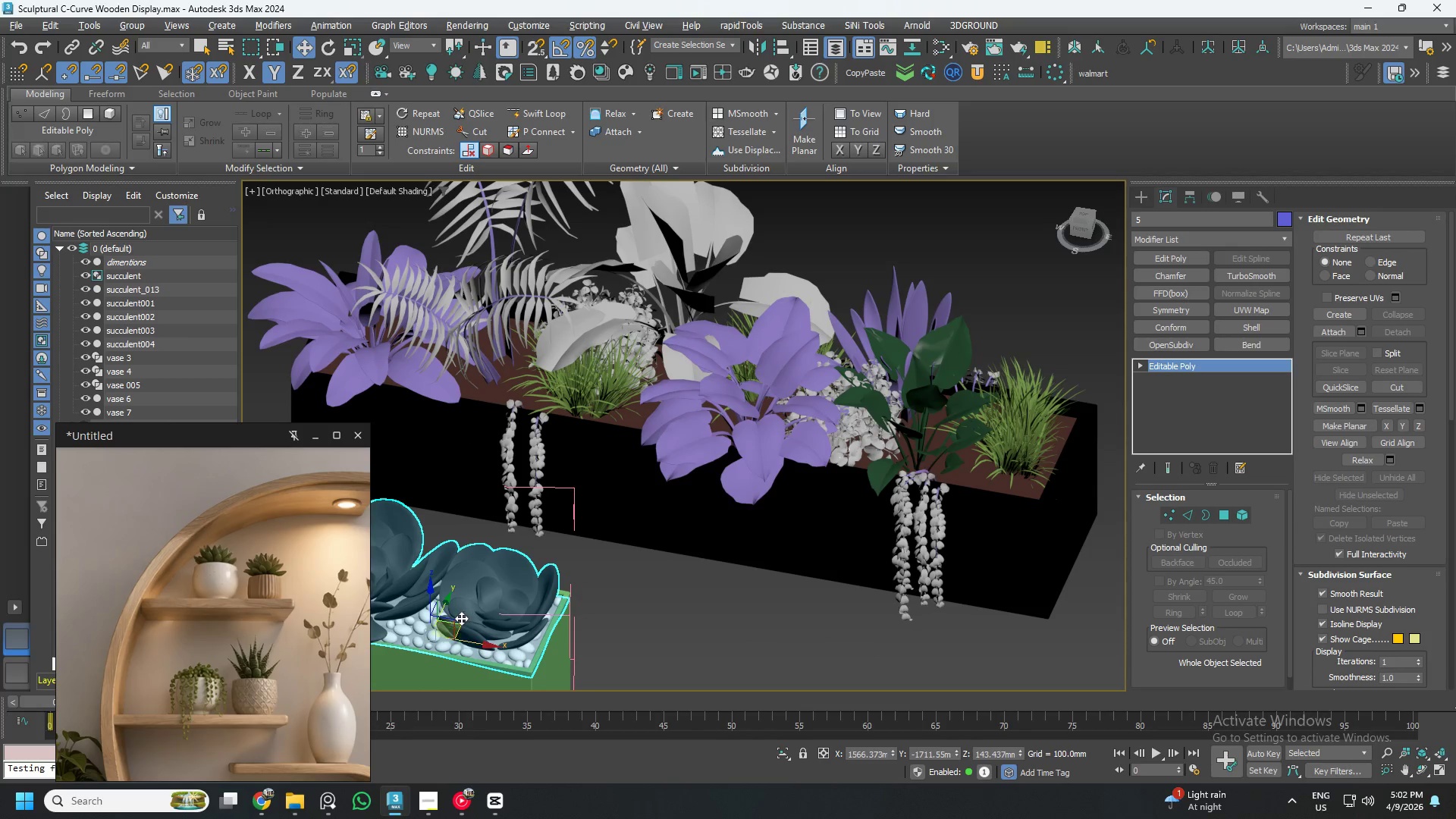 
scroll: coordinate [644, 558], scroll_direction: up, amount: 2.0
 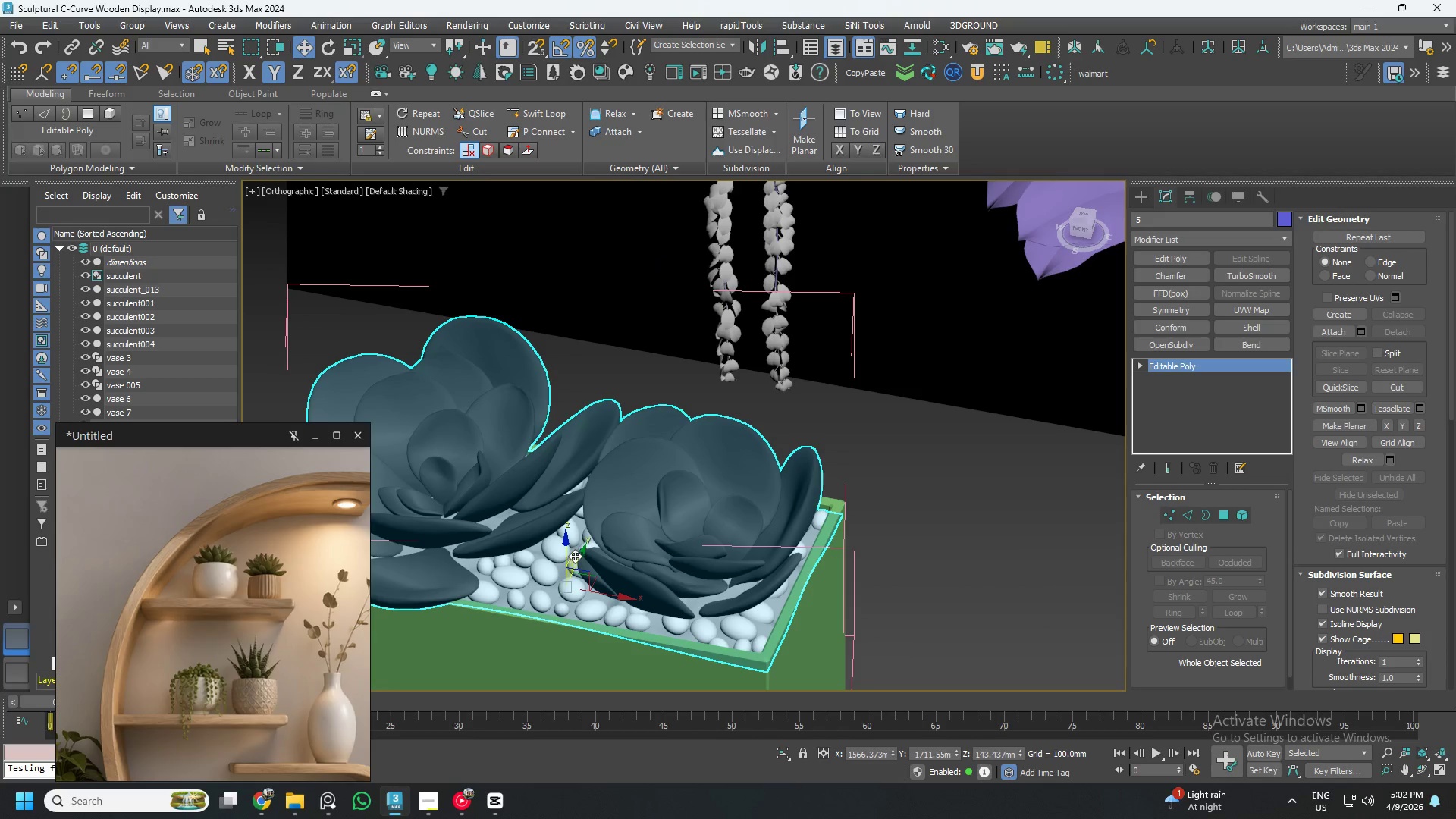 
left_click_drag(start_coordinate=[576, 561], to_coordinate=[616, 518])
 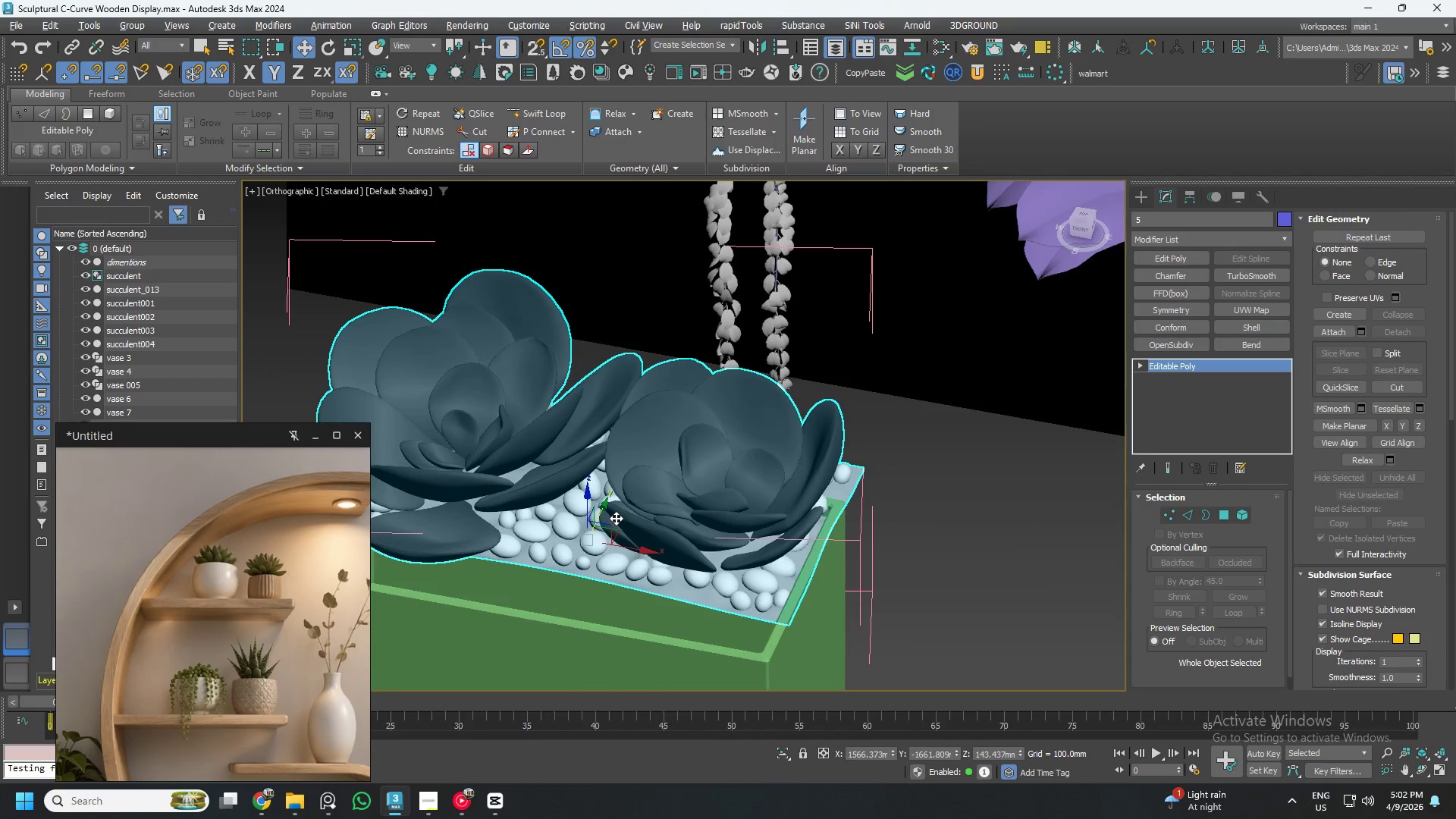 
key(Control+ControlLeft)
 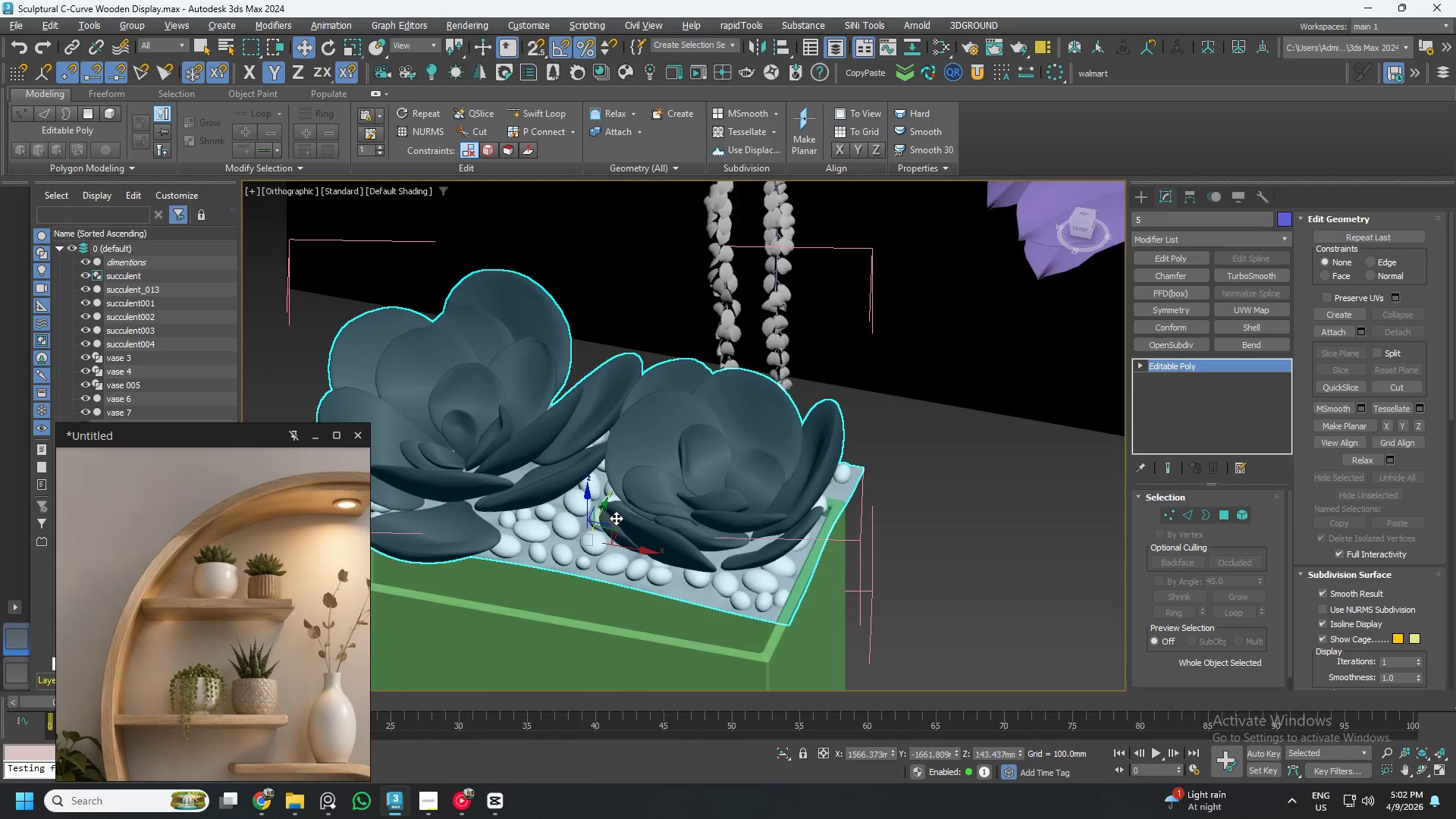 
hold_key(key=Z, duration=0.31)
 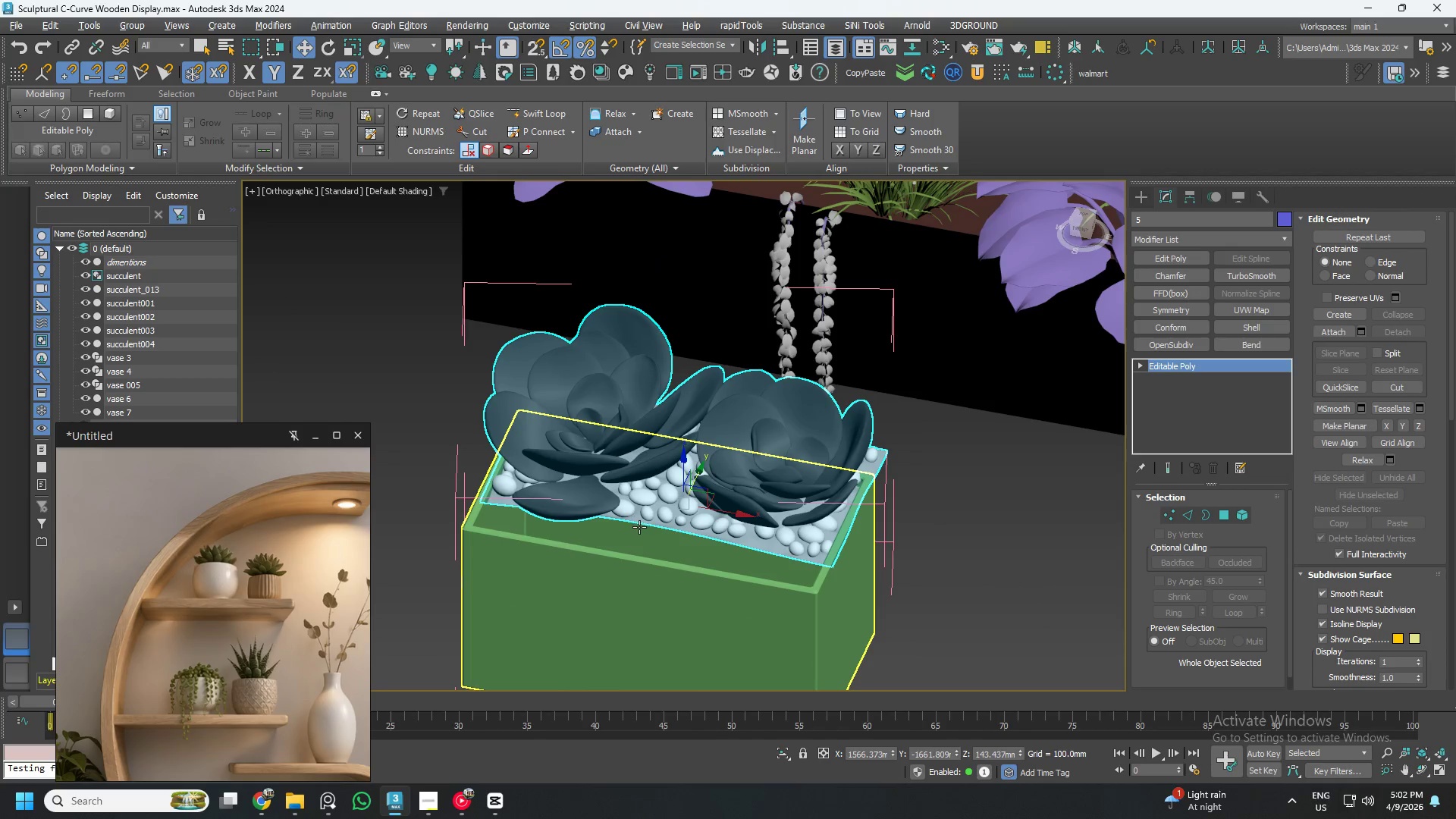 
key(Control+ControlLeft)
 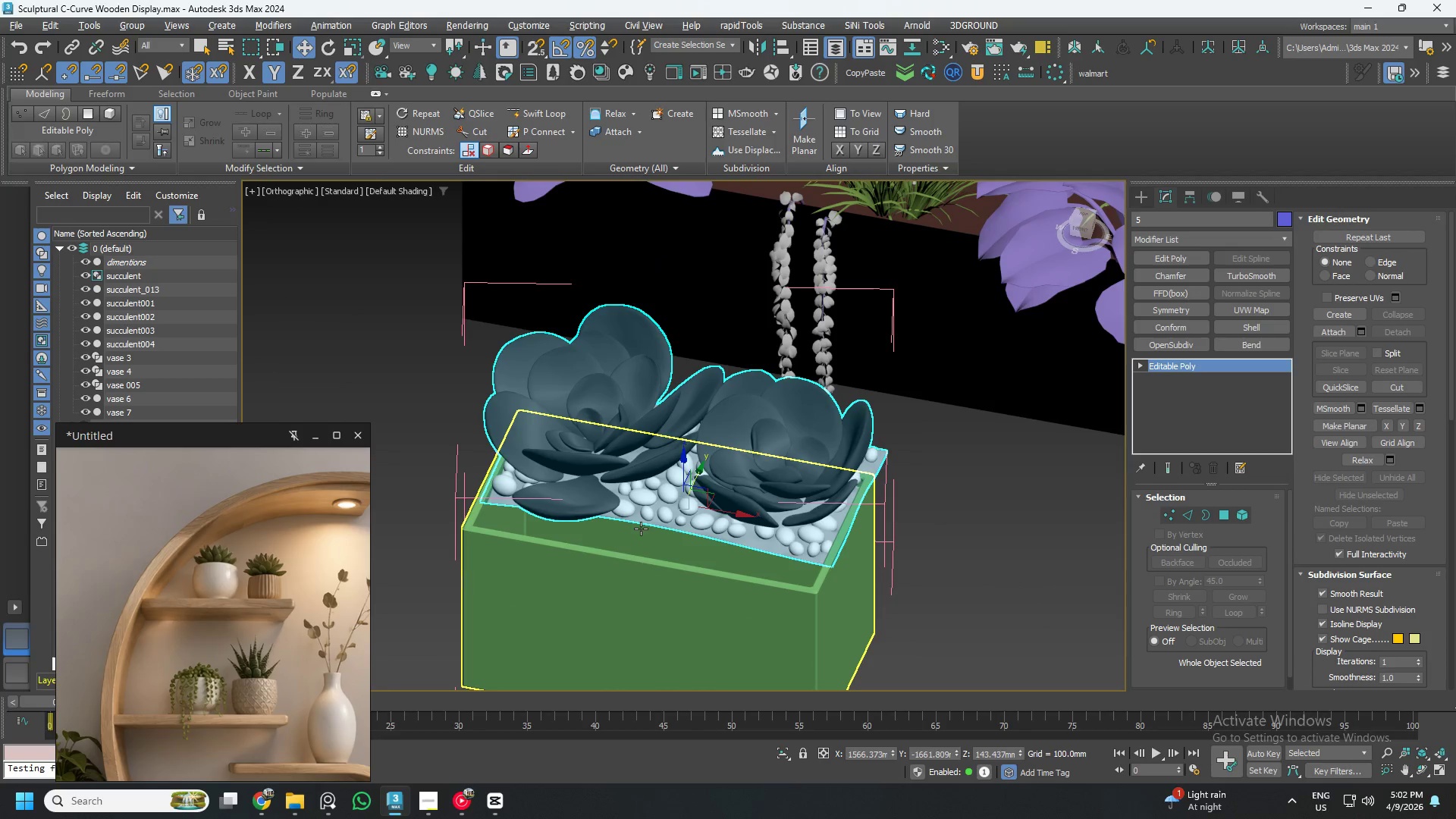 
key(Control+Z)
 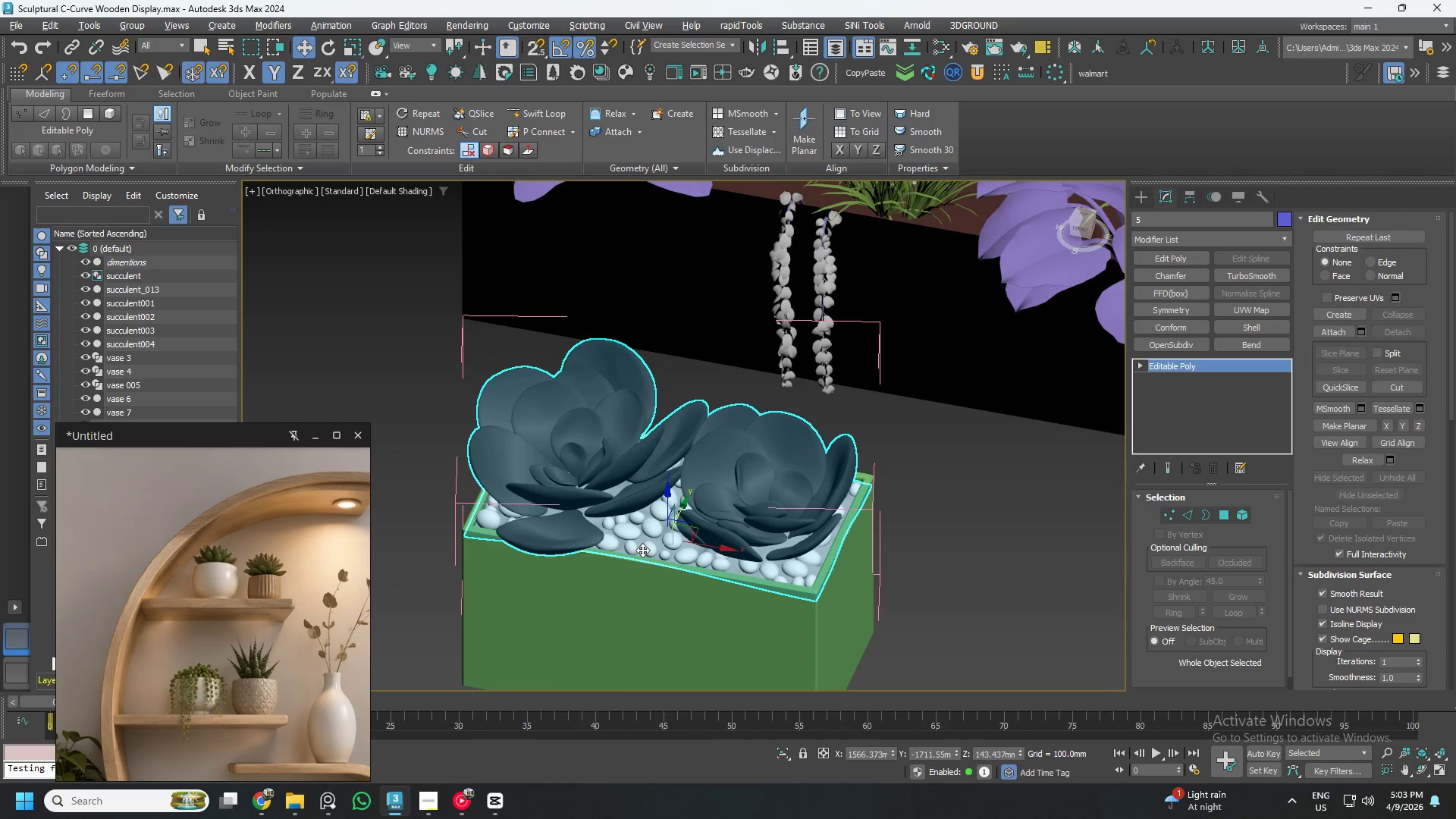 
hold_key(key=AltLeft, duration=1.5)
 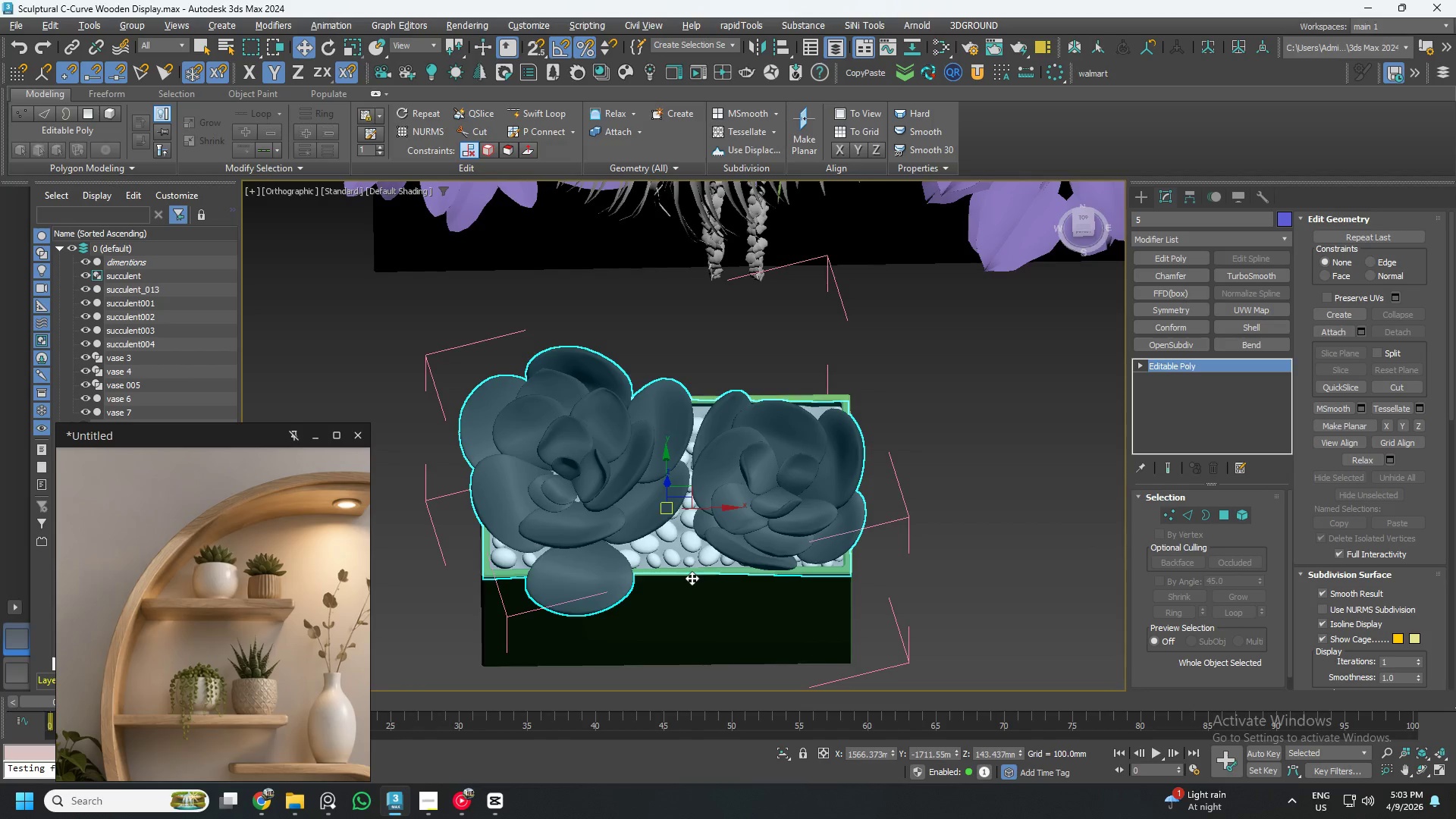 
key(Alt+AltLeft)
 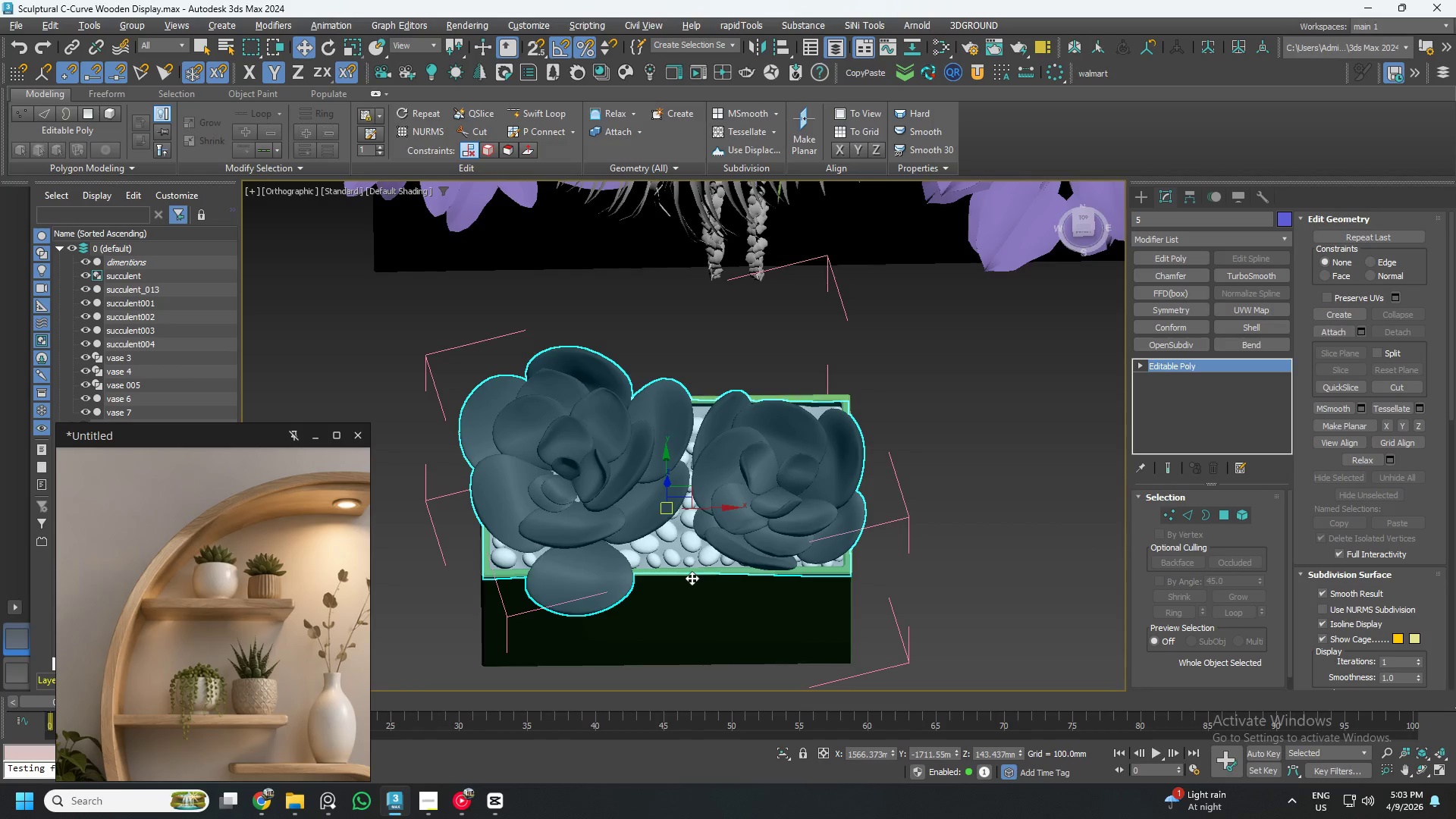 
key(Alt+AltLeft)
 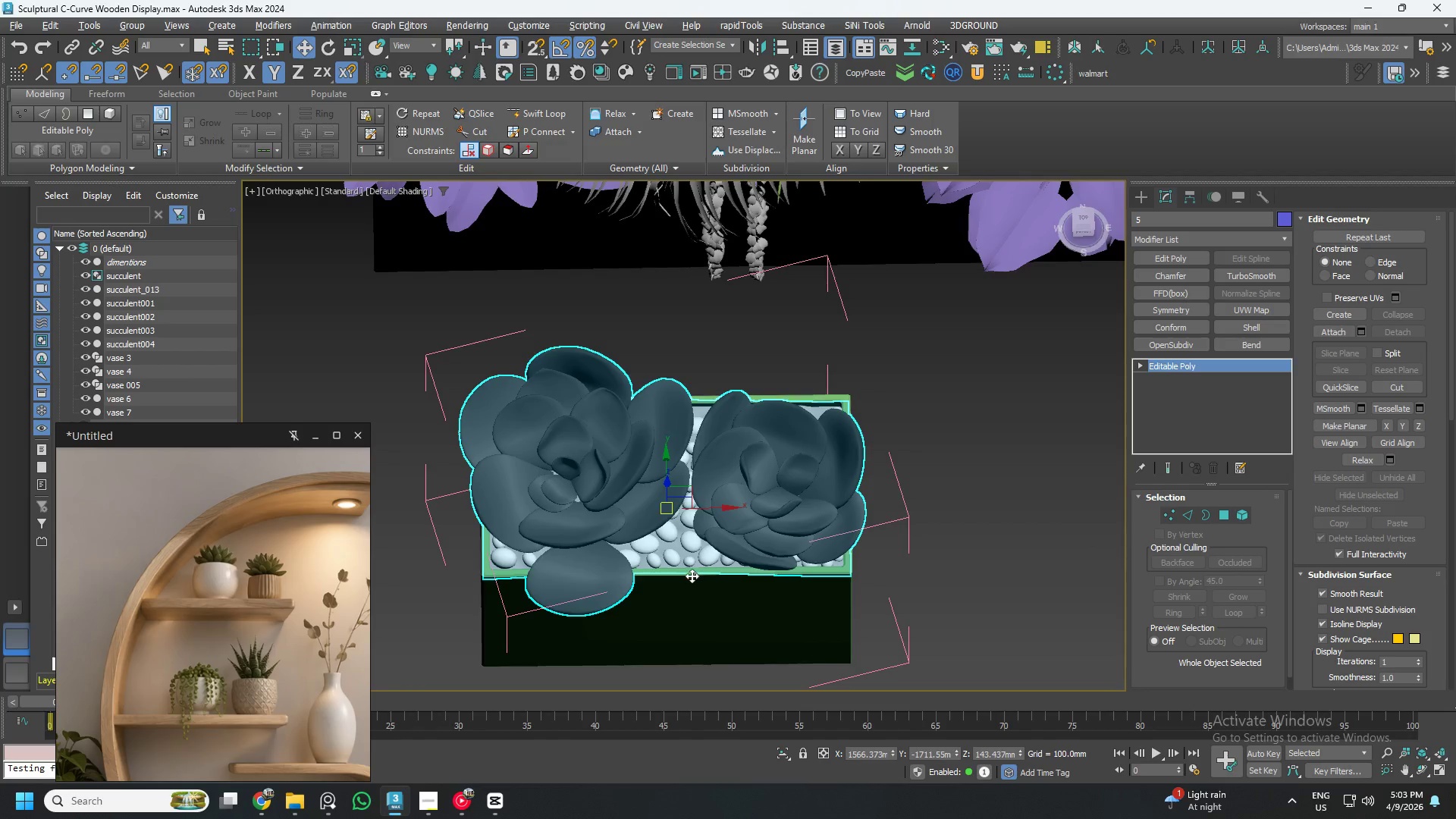 
key(Alt+AltLeft)
 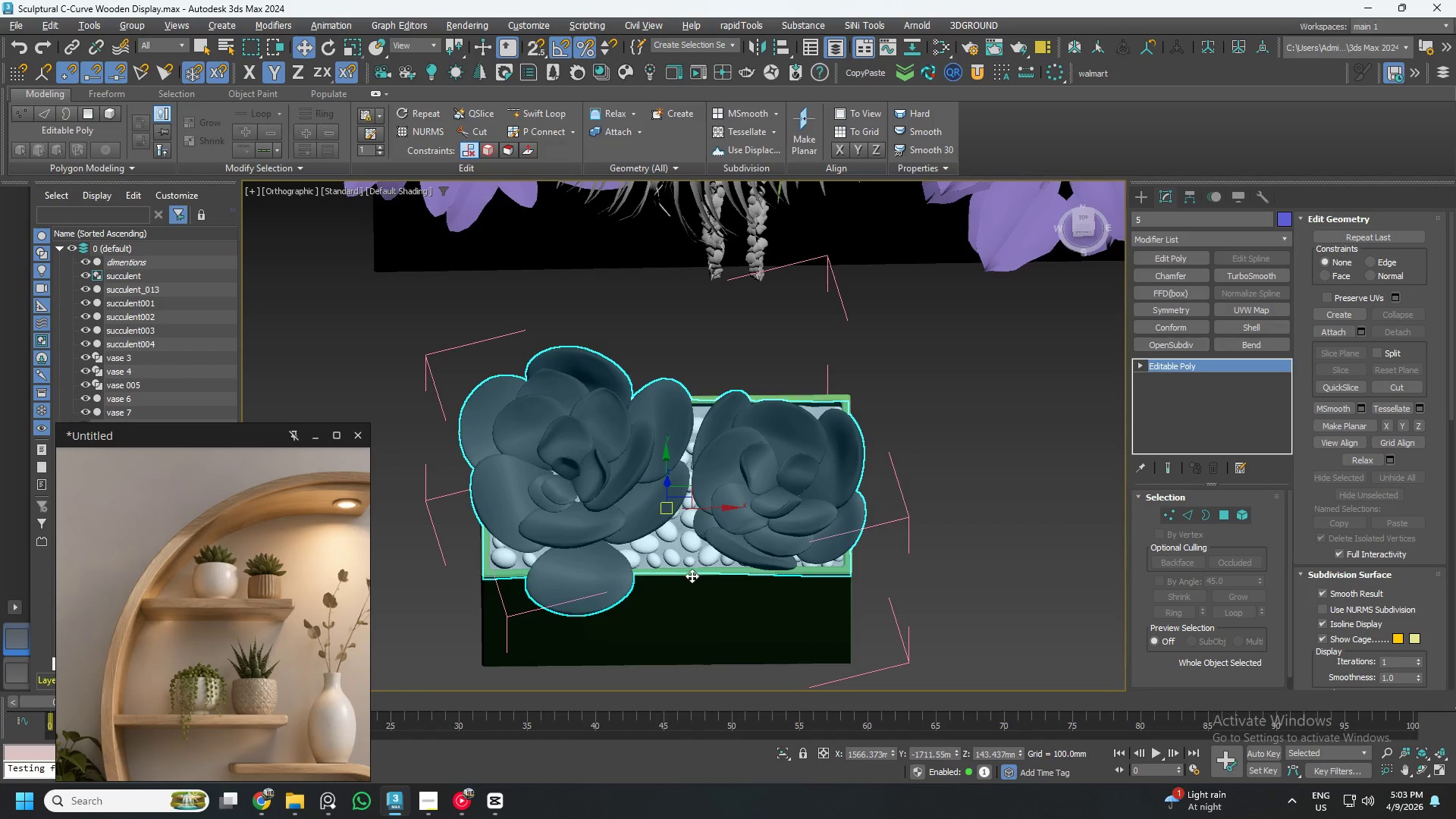 
key(Alt+AltLeft)
 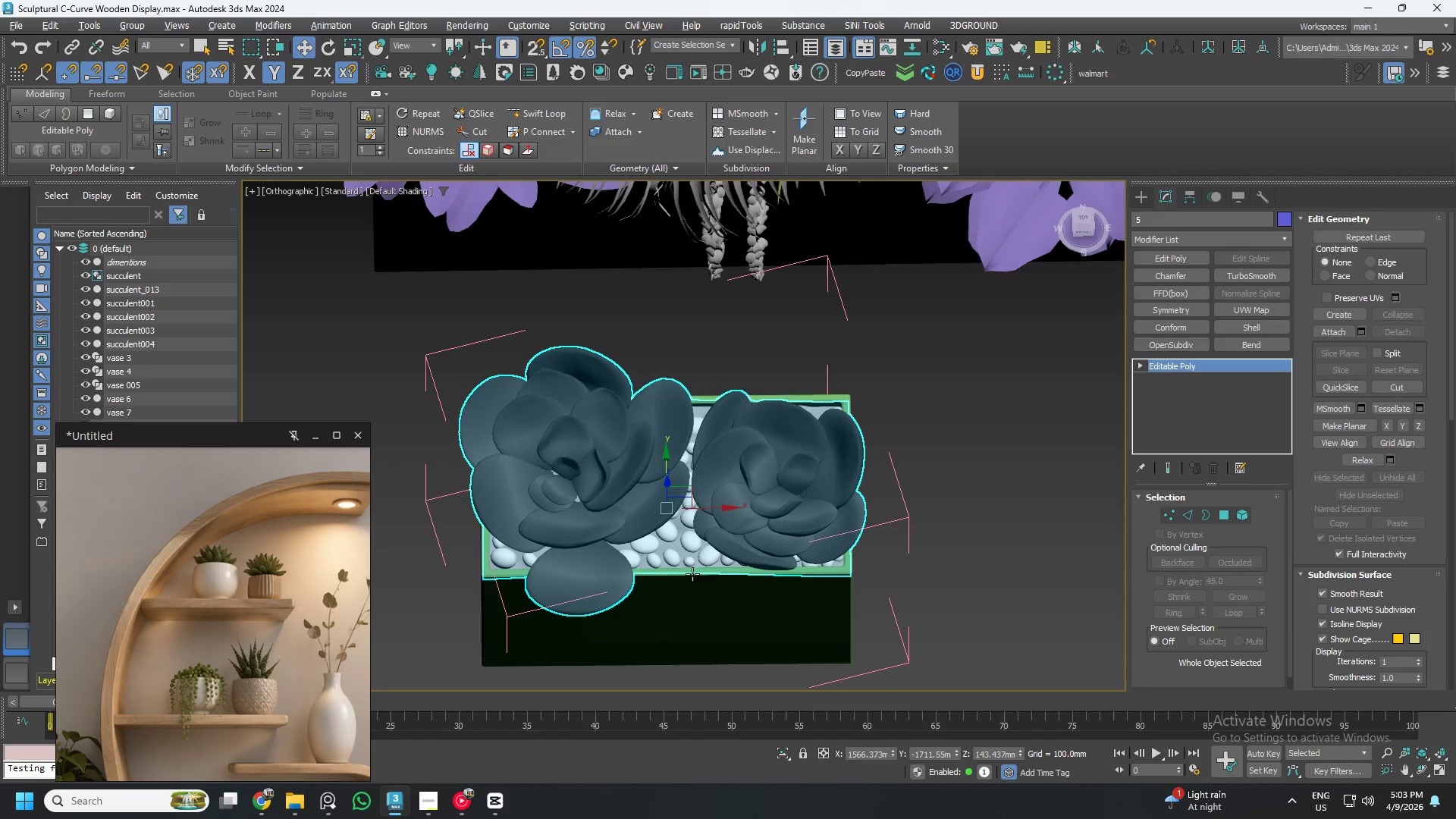 
key(Alt+AltLeft)
 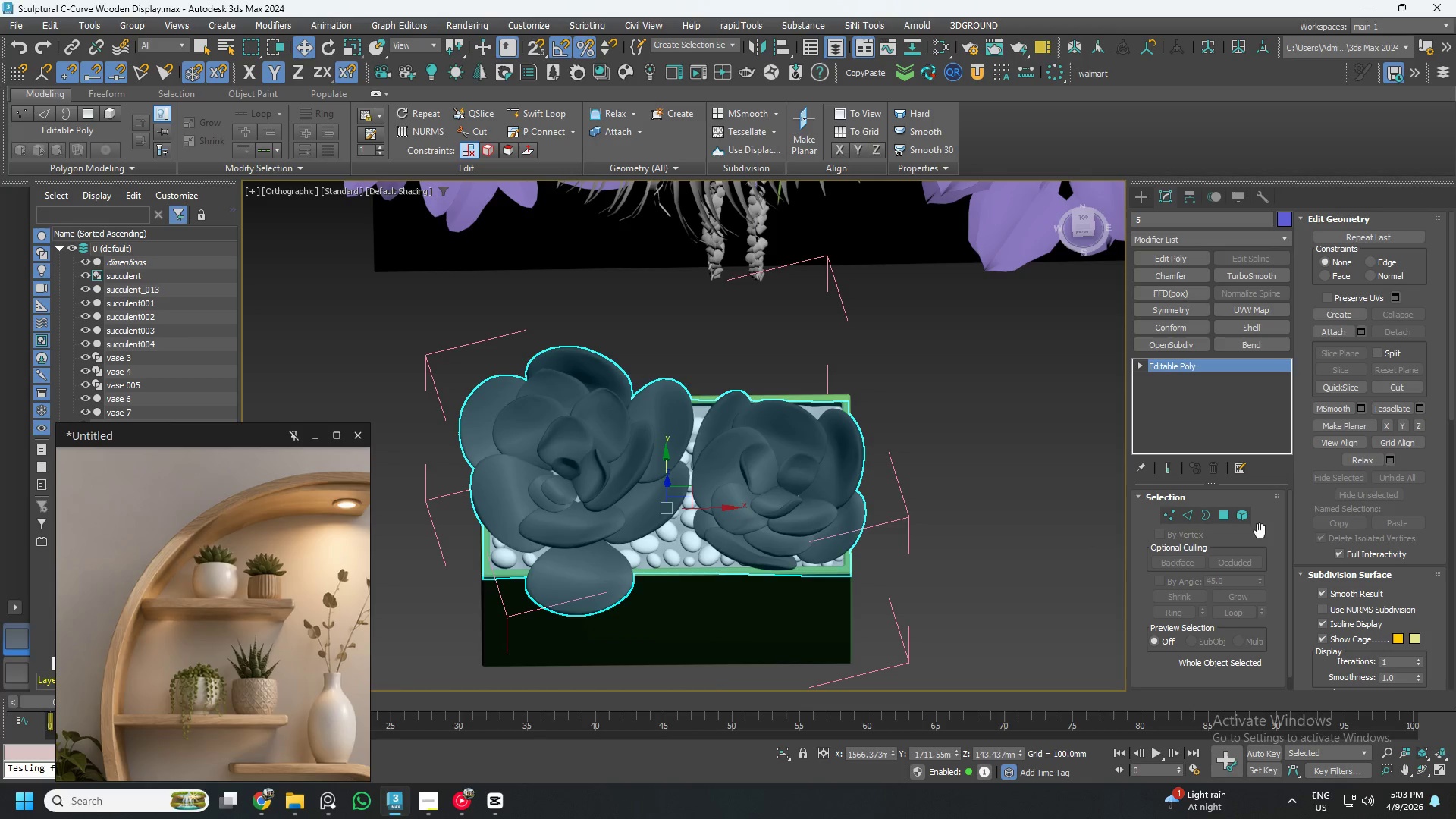 
left_click([1240, 515])
 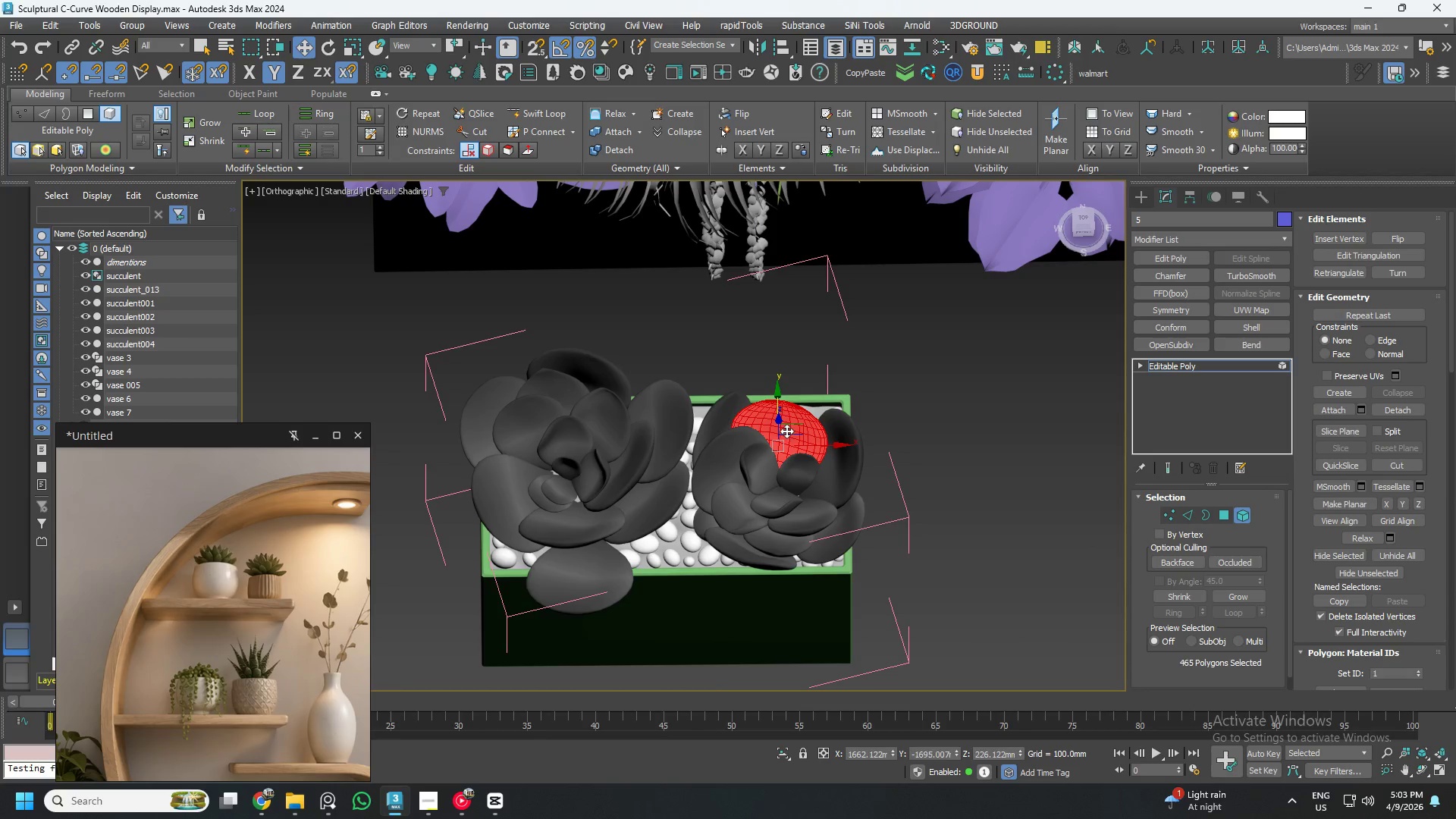 
hold_key(key=AltLeft, duration=1.52)
 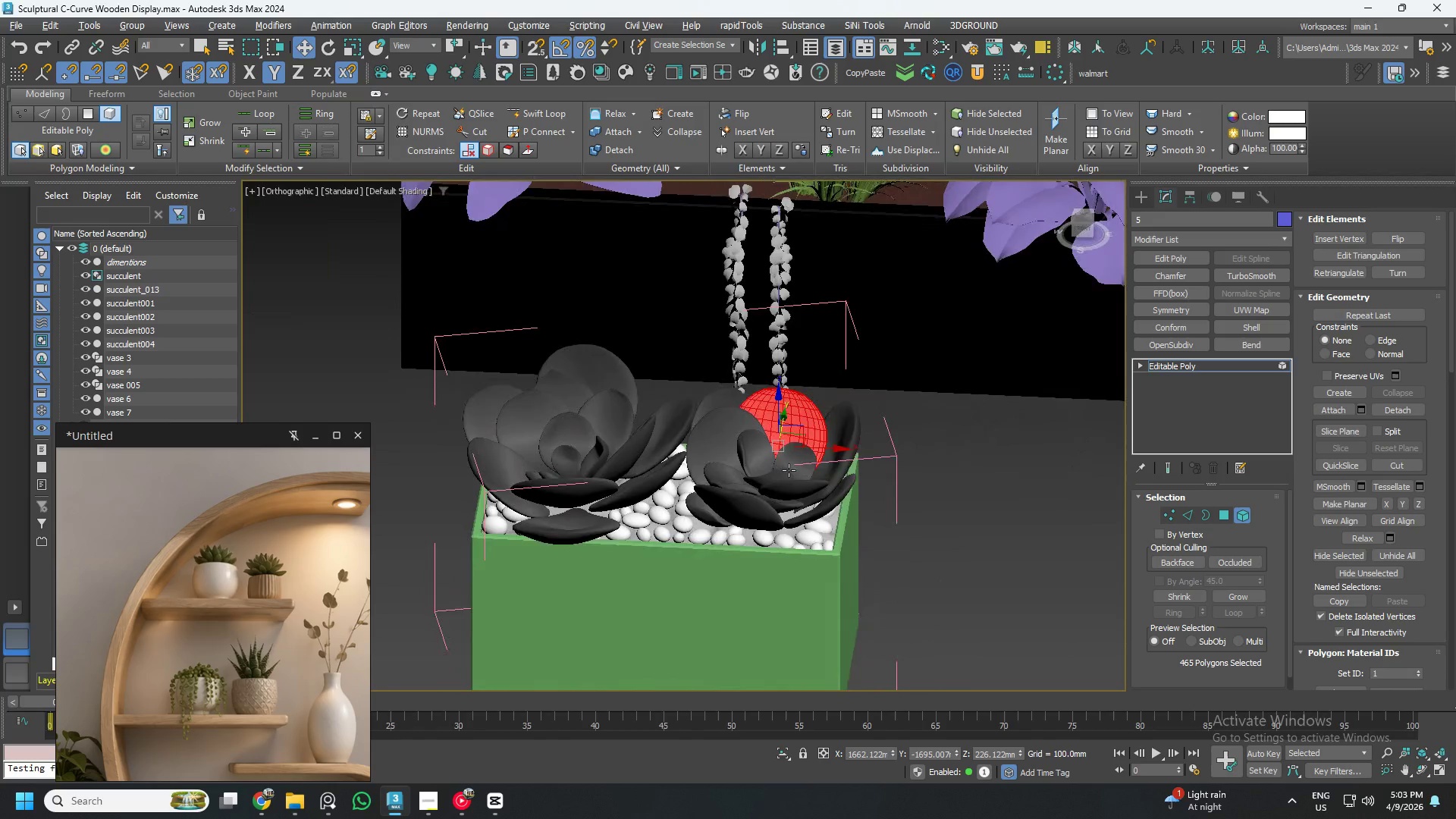 
hold_key(key=AltLeft, duration=0.81)
 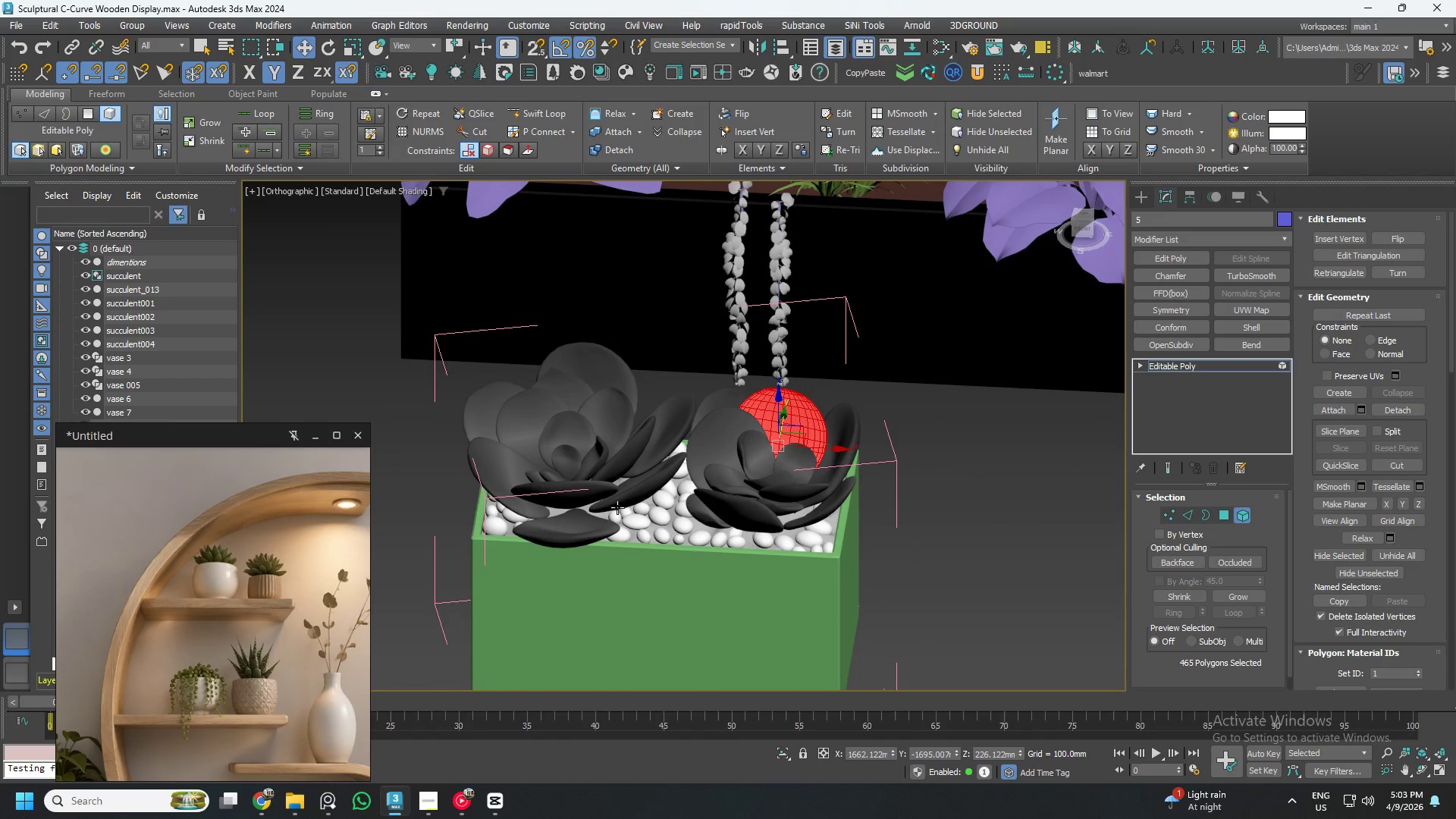 
hold_key(key=AltLeft, duration=1.52)
 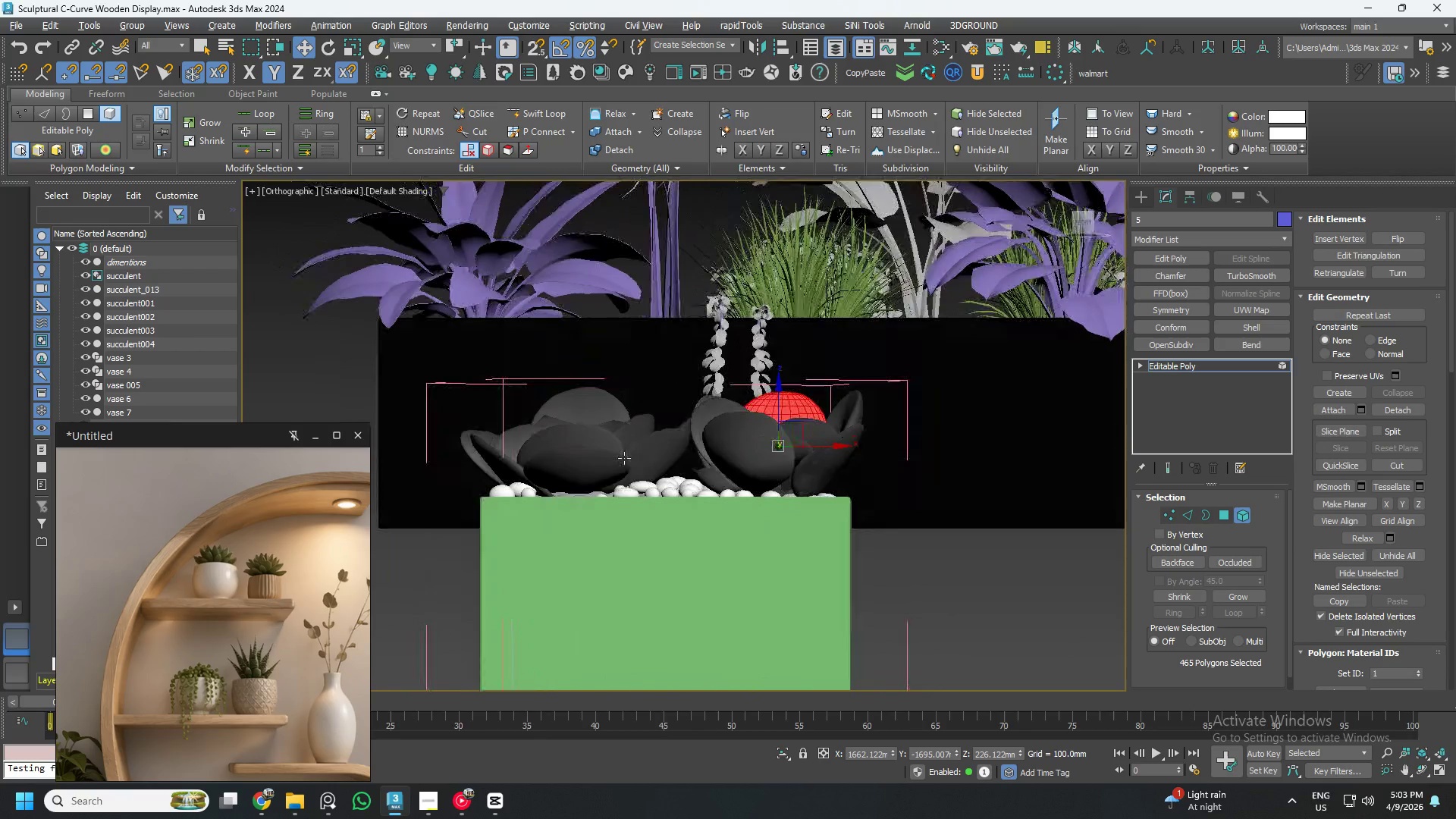 
hold_key(key=AltLeft, duration=0.75)
 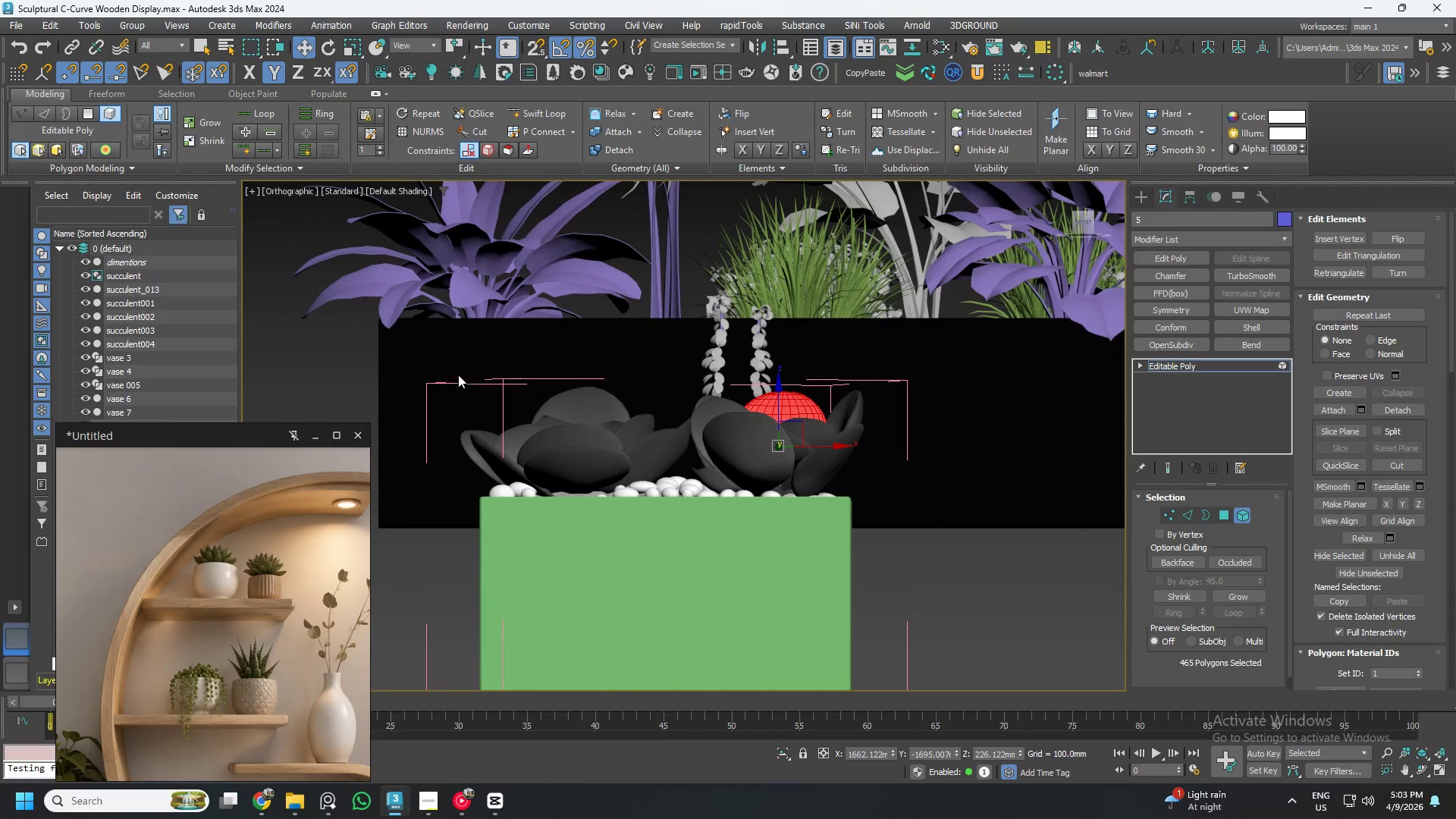 
left_click_drag(start_coordinate=[430, 374], to_coordinate=[890, 464])
 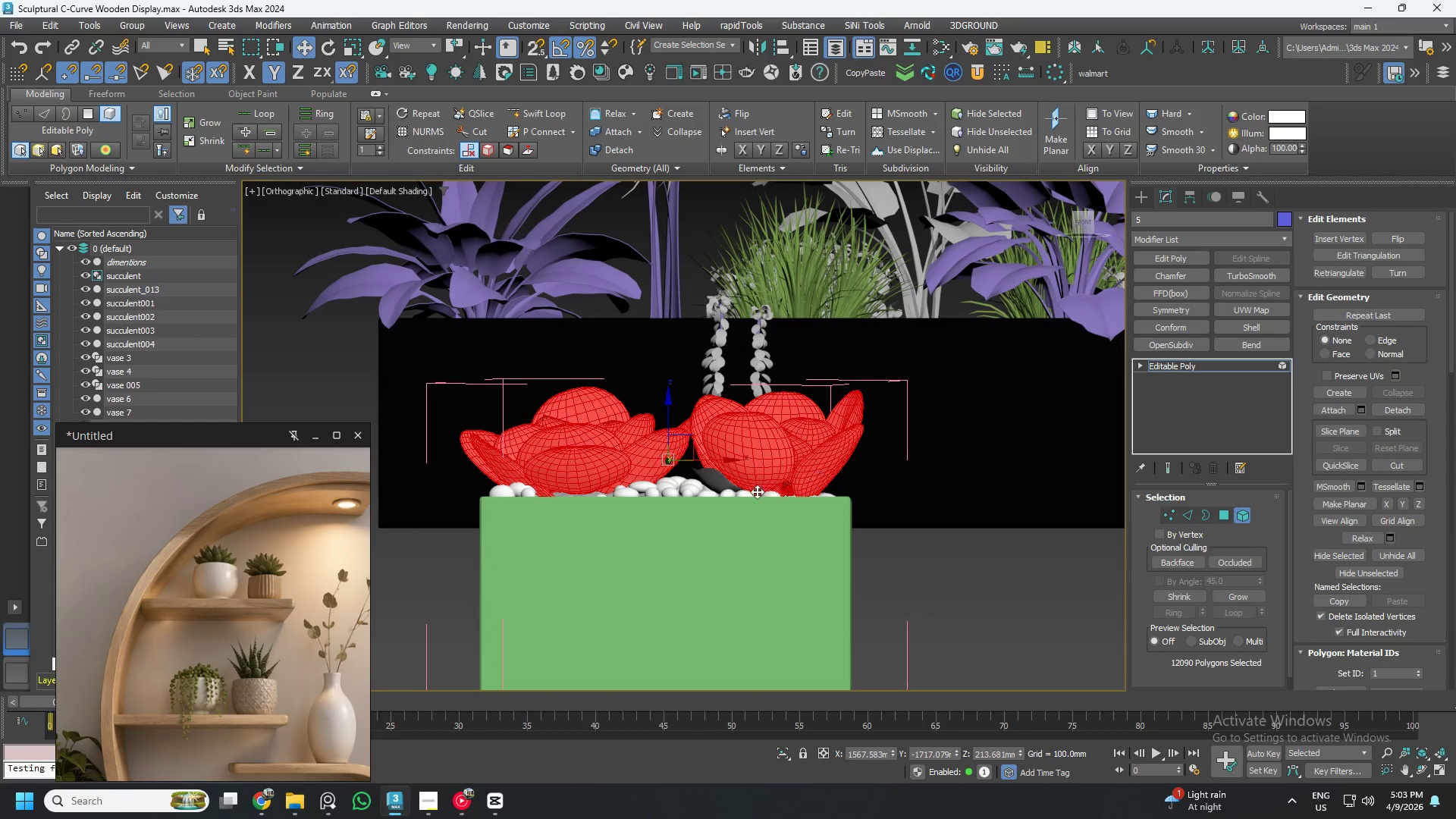 
hold_key(key=AltLeft, duration=0.72)
 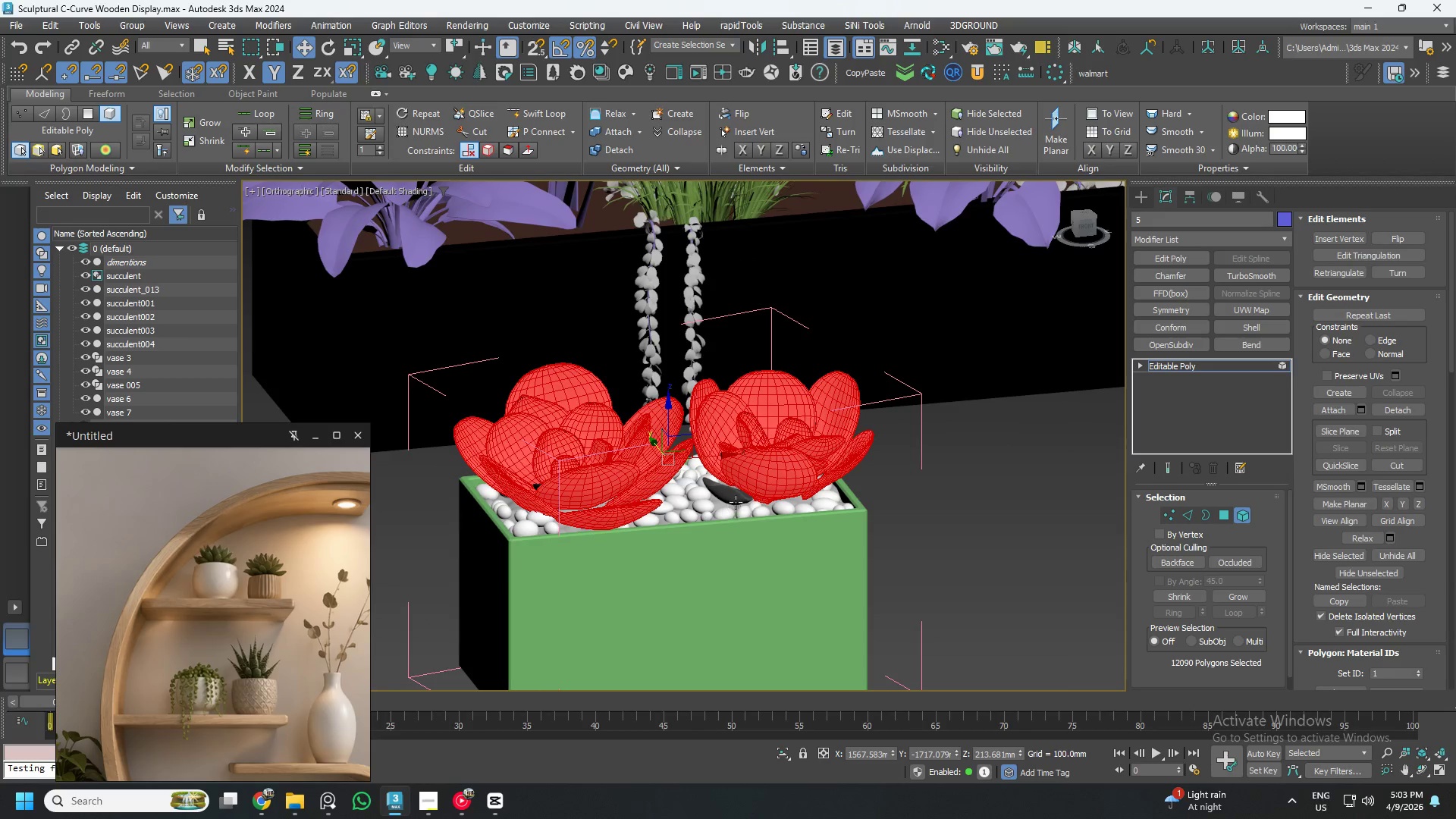 
hold_key(key=ControlLeft, duration=0.31)
left_click([736, 497])
 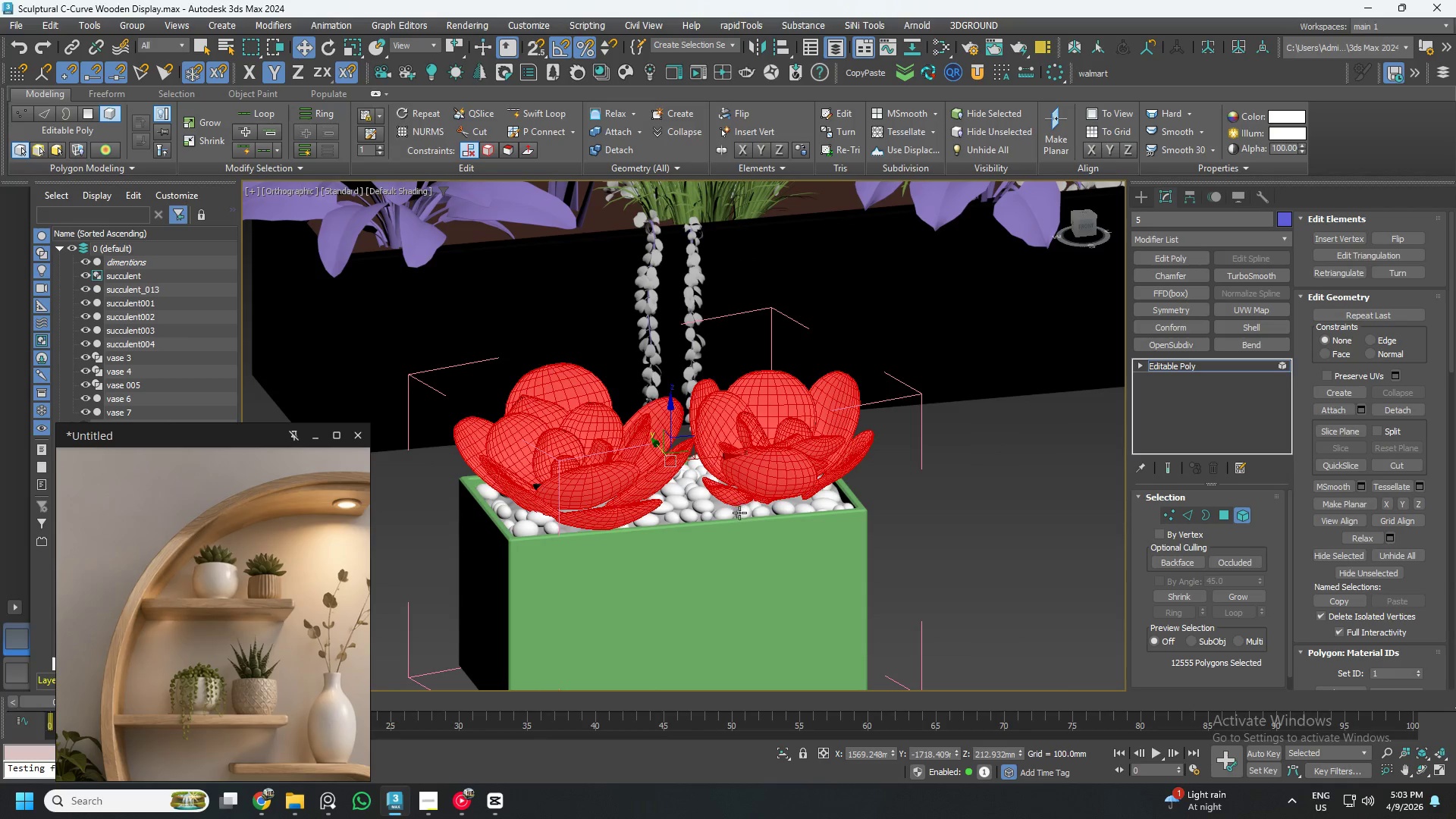 
hold_key(key=AltLeft, duration=0.86)
 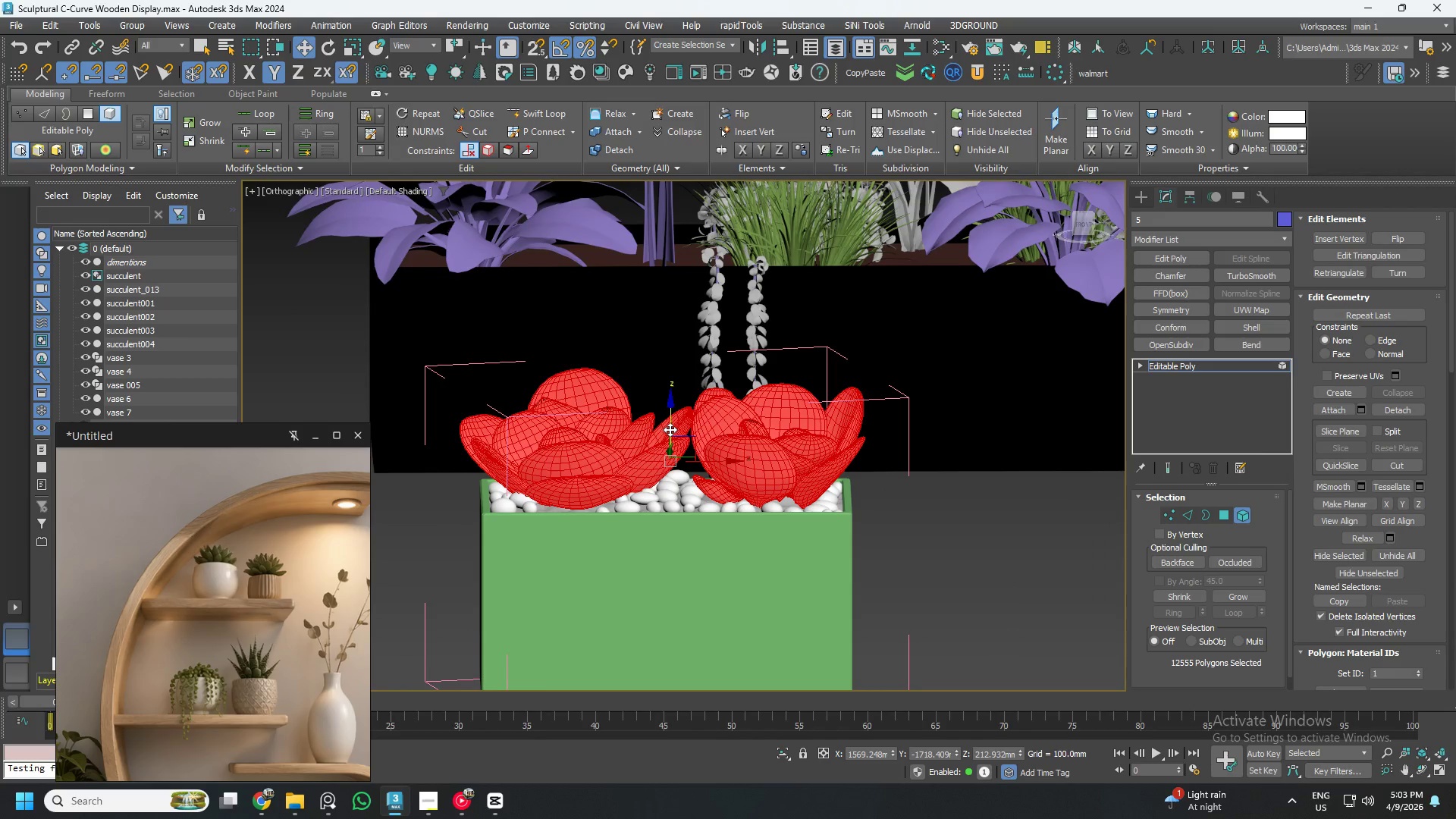 
left_click_drag(start_coordinate=[670, 428], to_coordinate=[676, 391])
 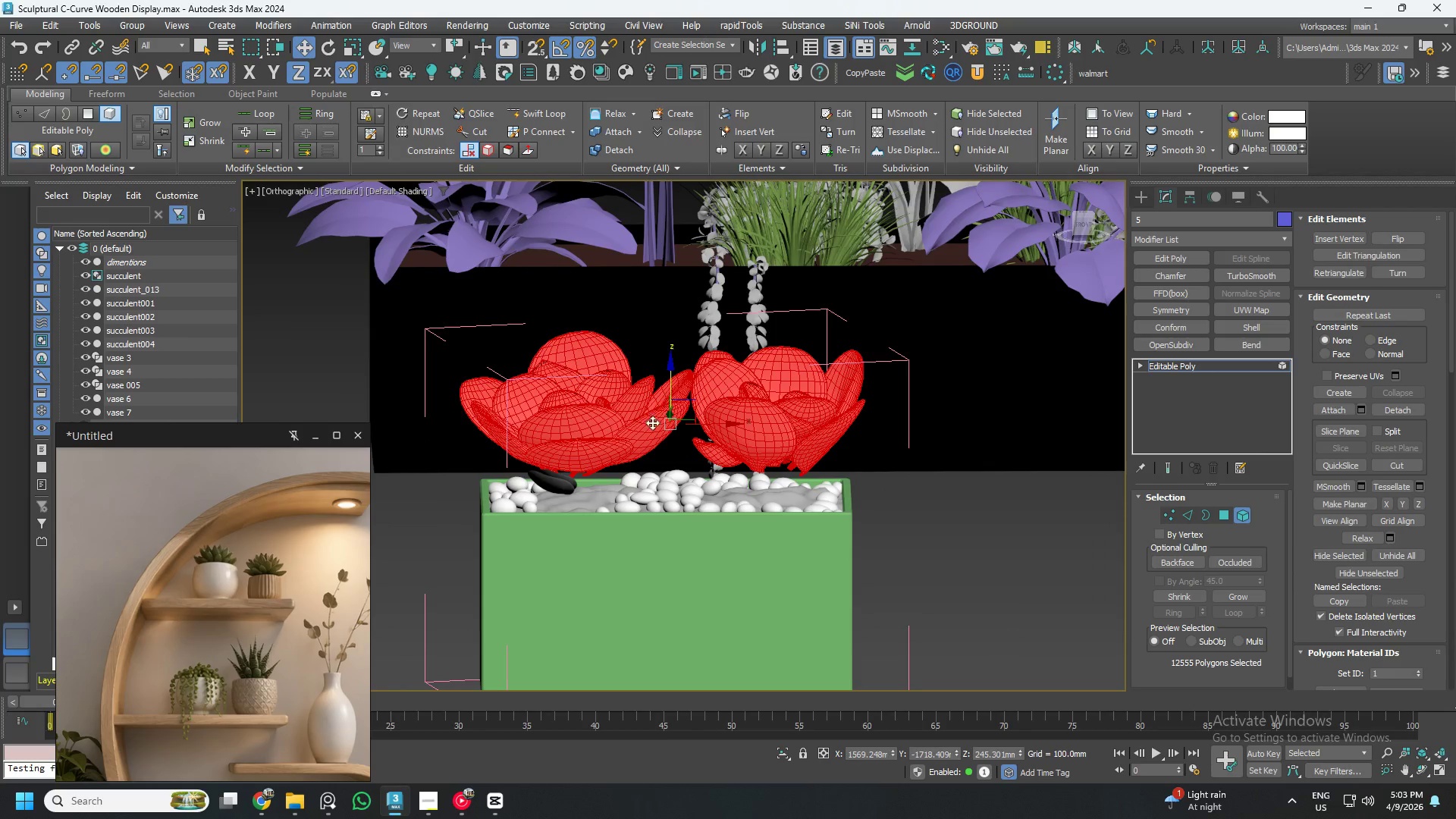 
key(Control+ControlLeft)
 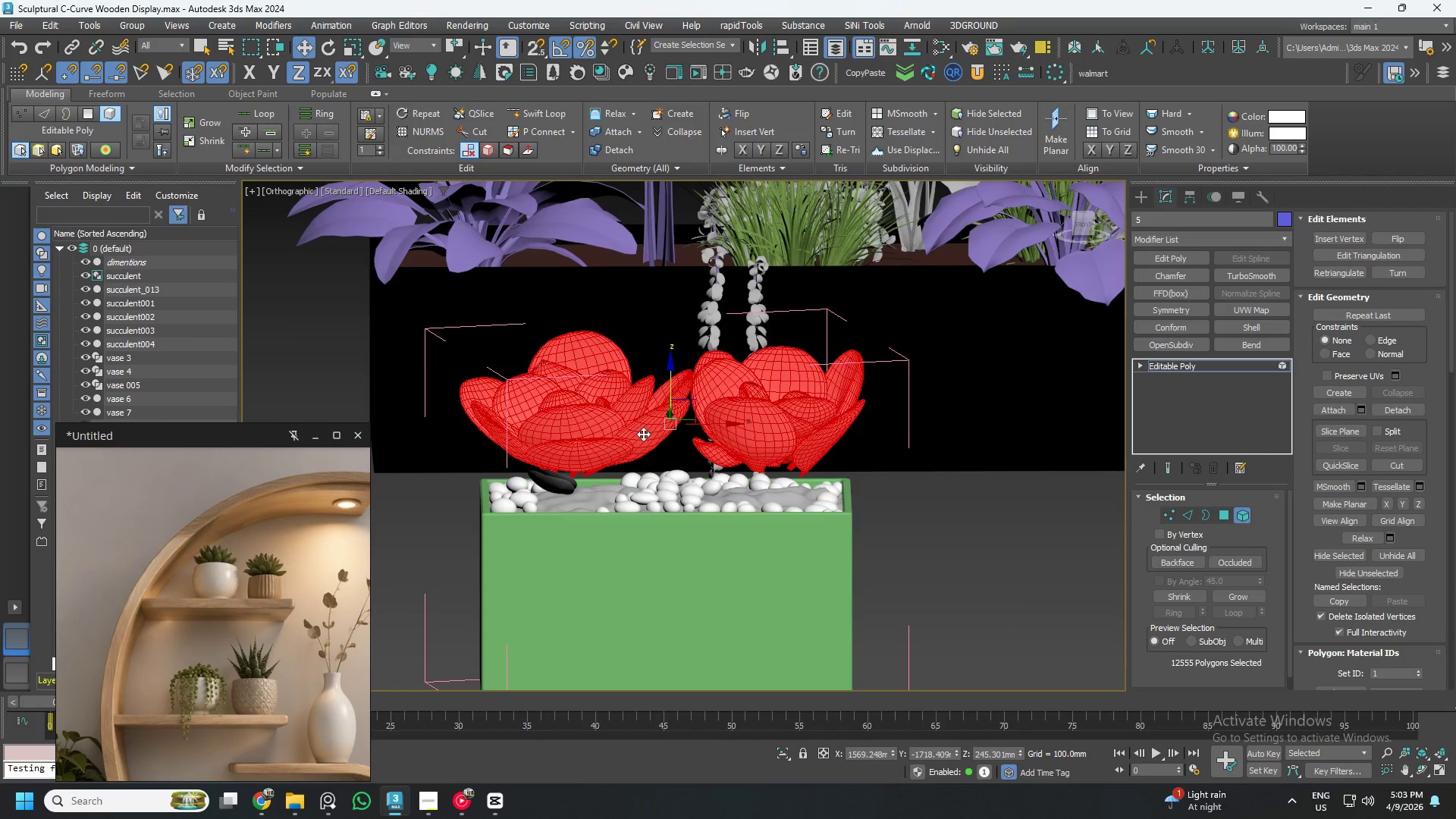 
key(Control+Z)
 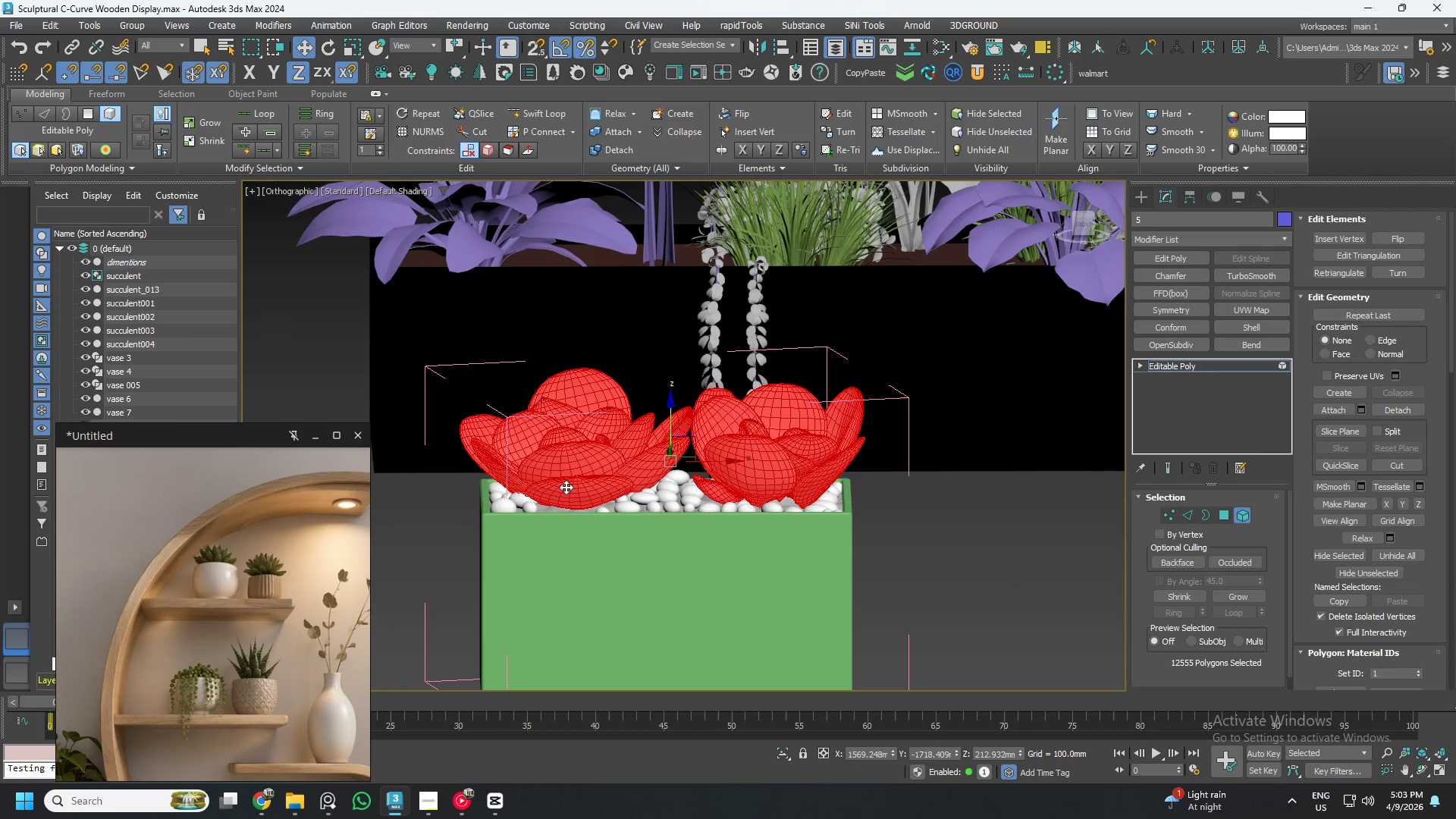 
hold_key(key=AltLeft, duration=0.48)
 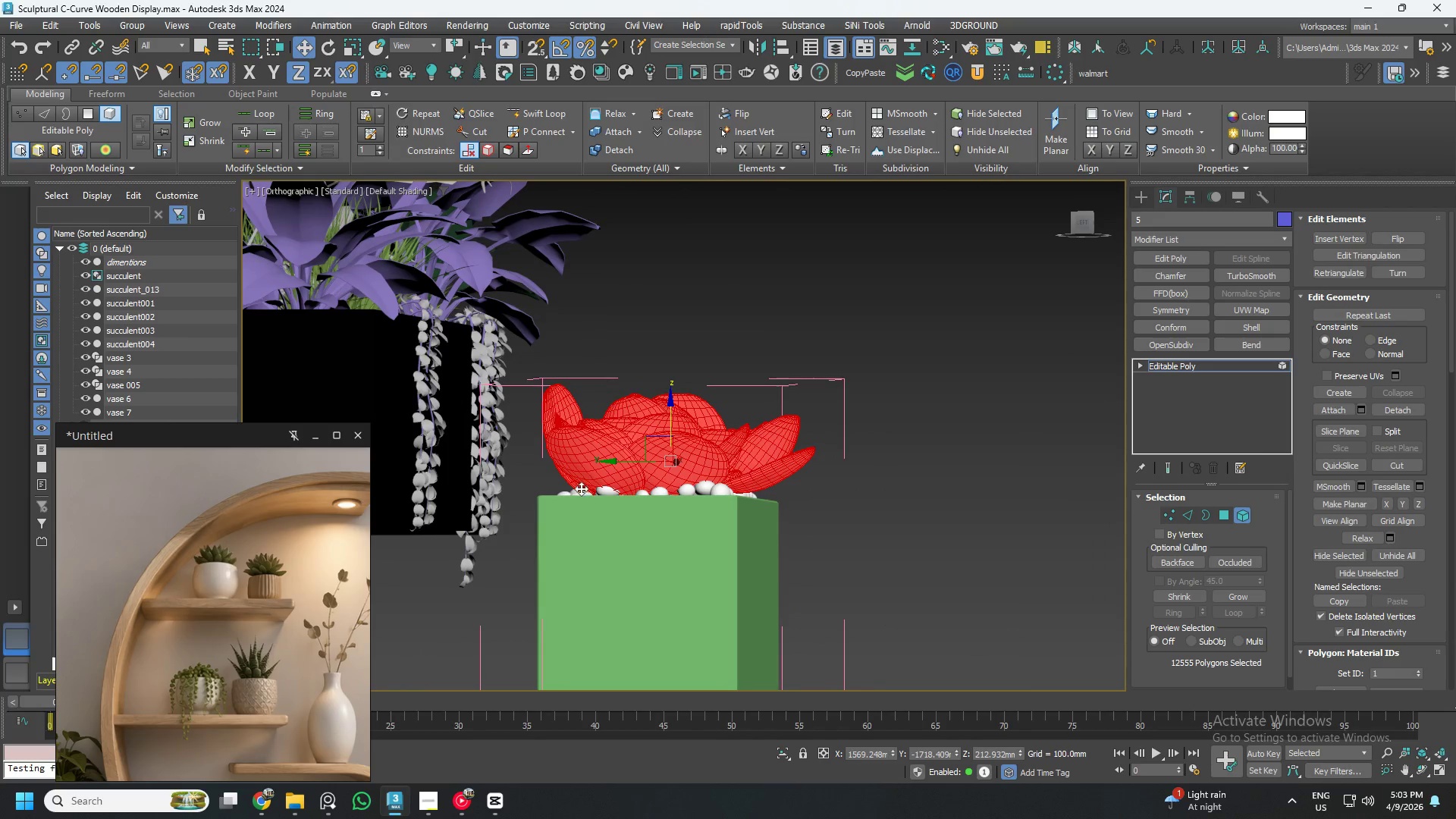 
hold_key(key=AltLeft, duration=1.5)
 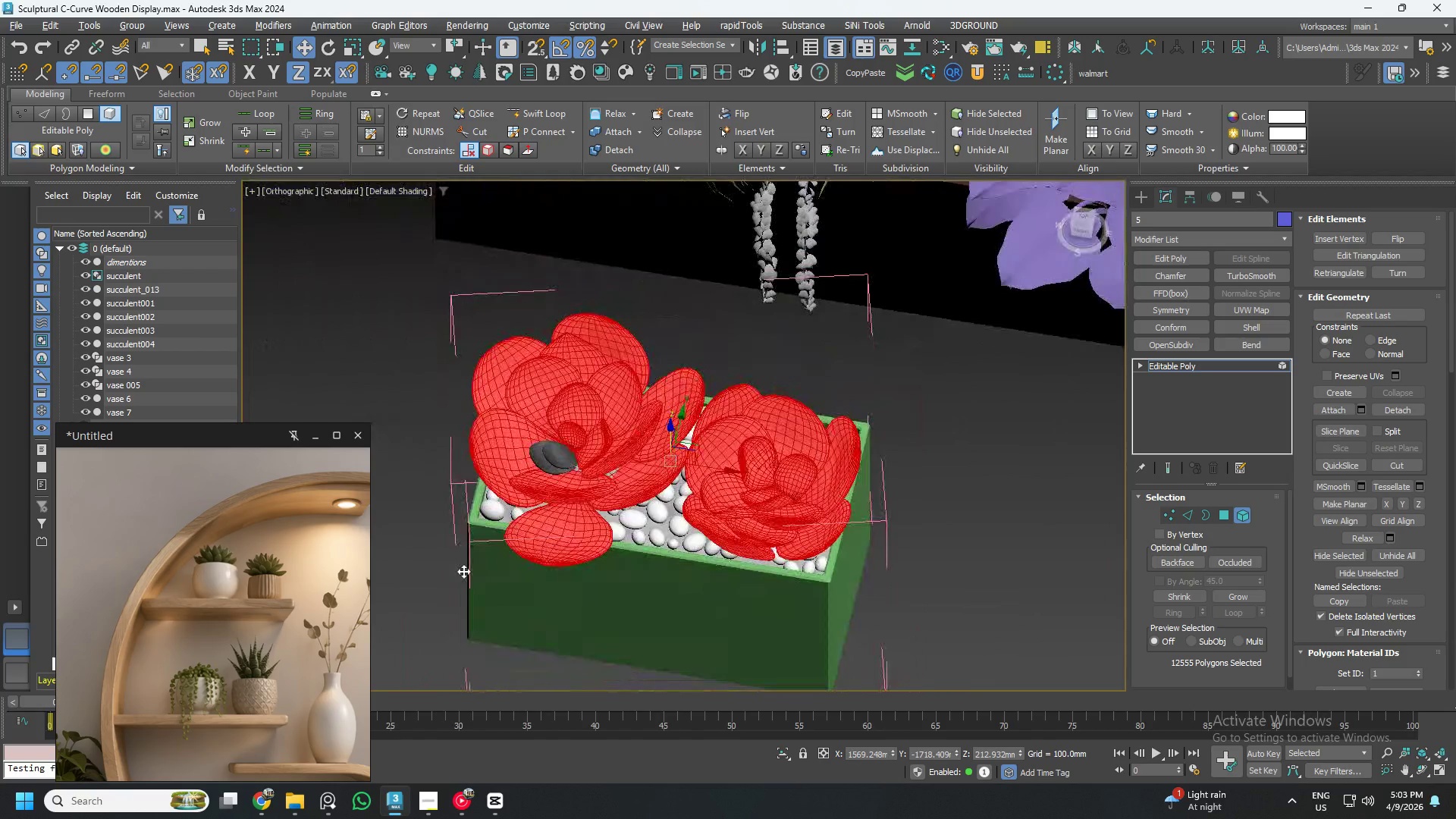 
key(Alt+AltLeft)
 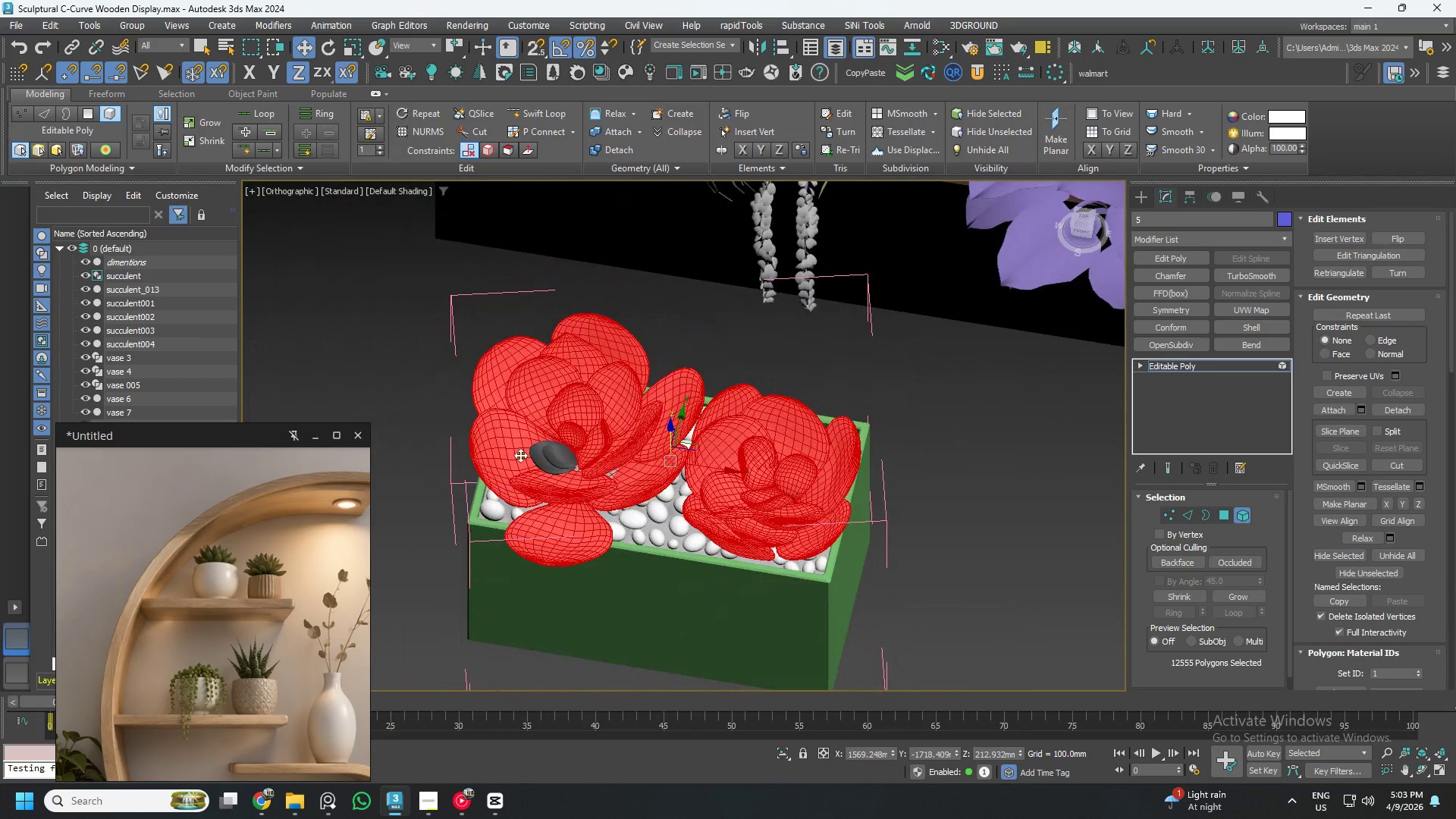 
key(Control+ControlLeft)
 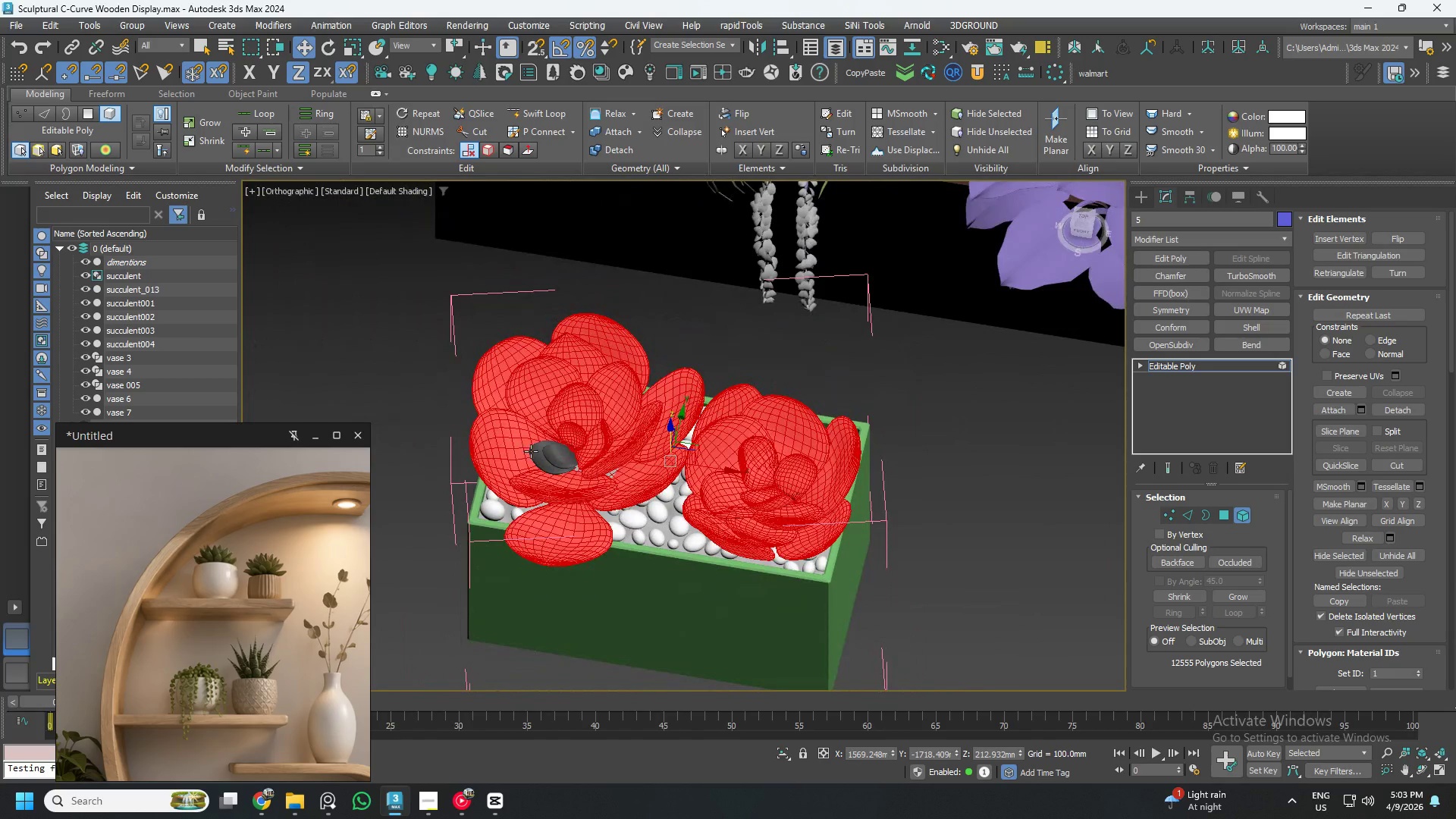 
hold_key(key=ControlLeft, duration=1.31)
left_click([545, 457])
 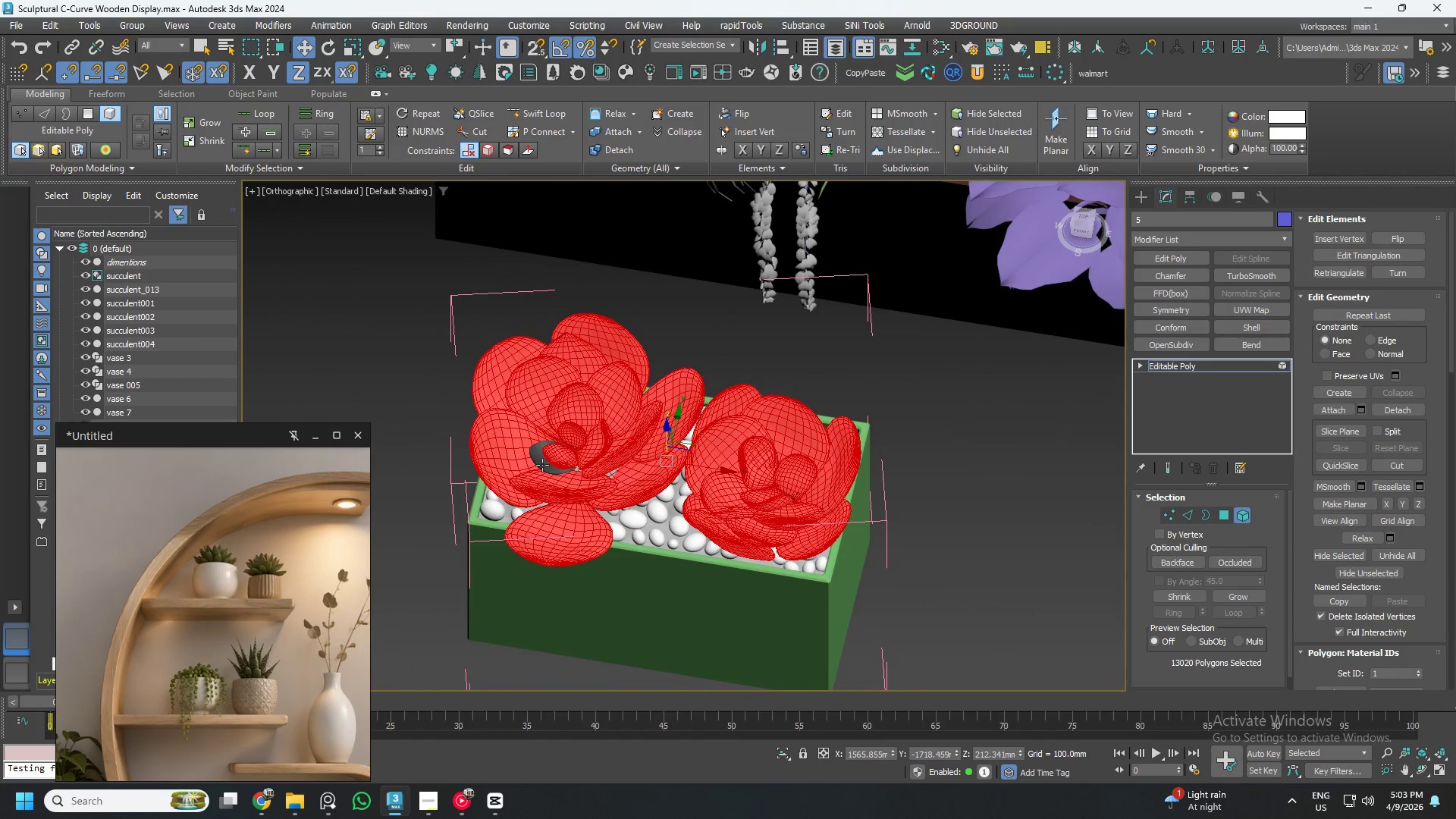 
left_click([538, 461])
 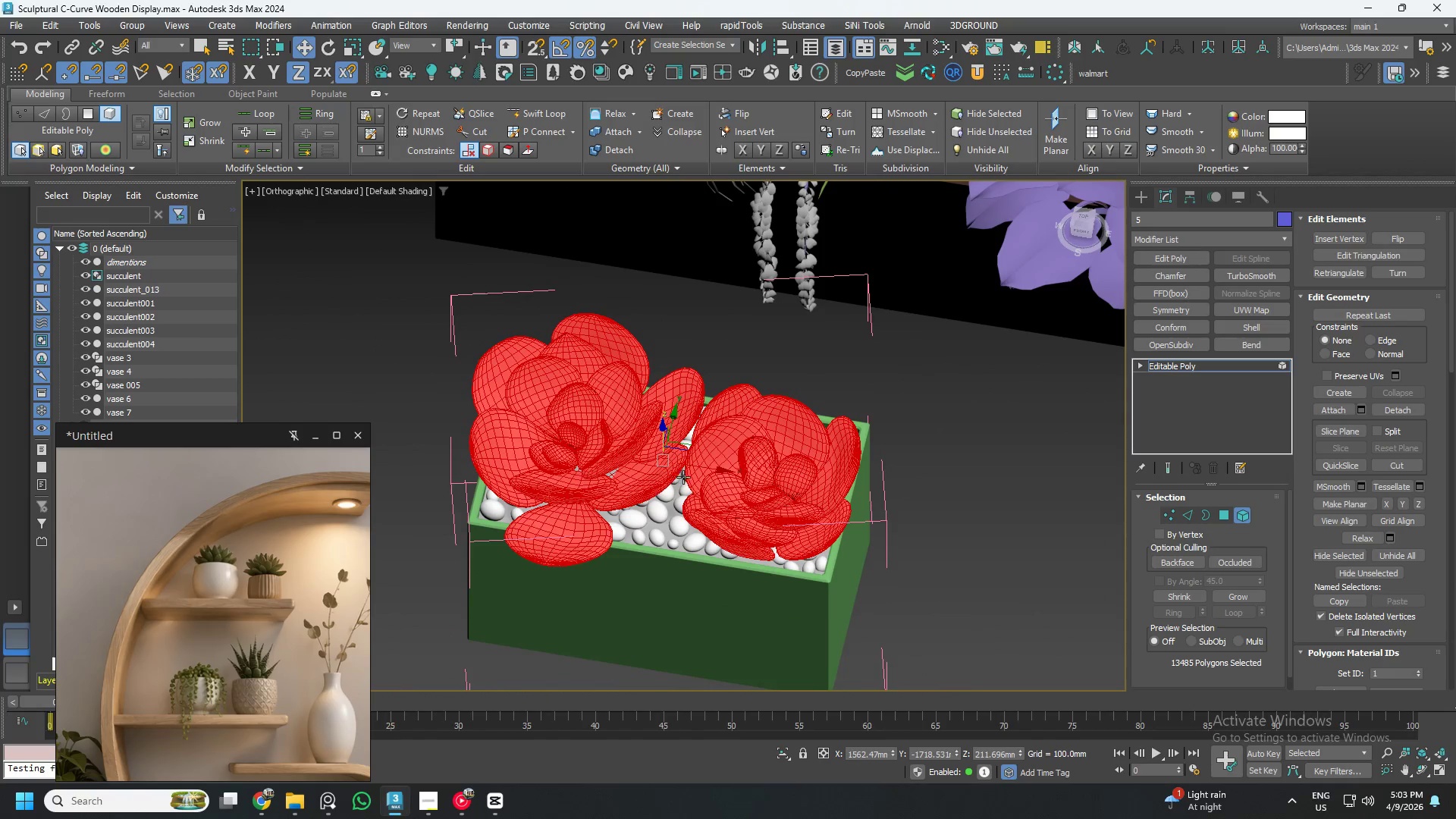 
hold_key(key=AltLeft, duration=1.33)
 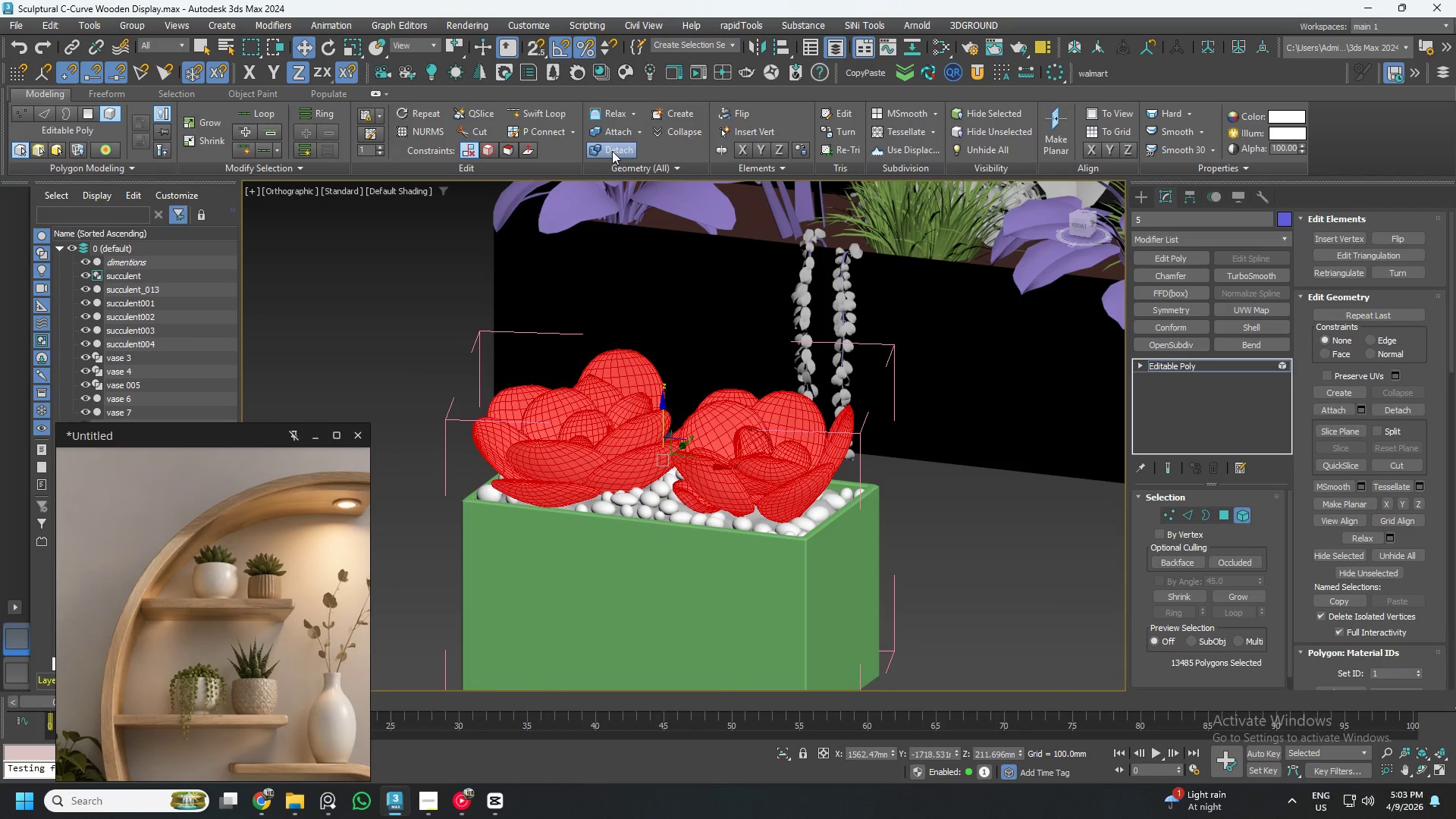 
left_click([612, 151])
 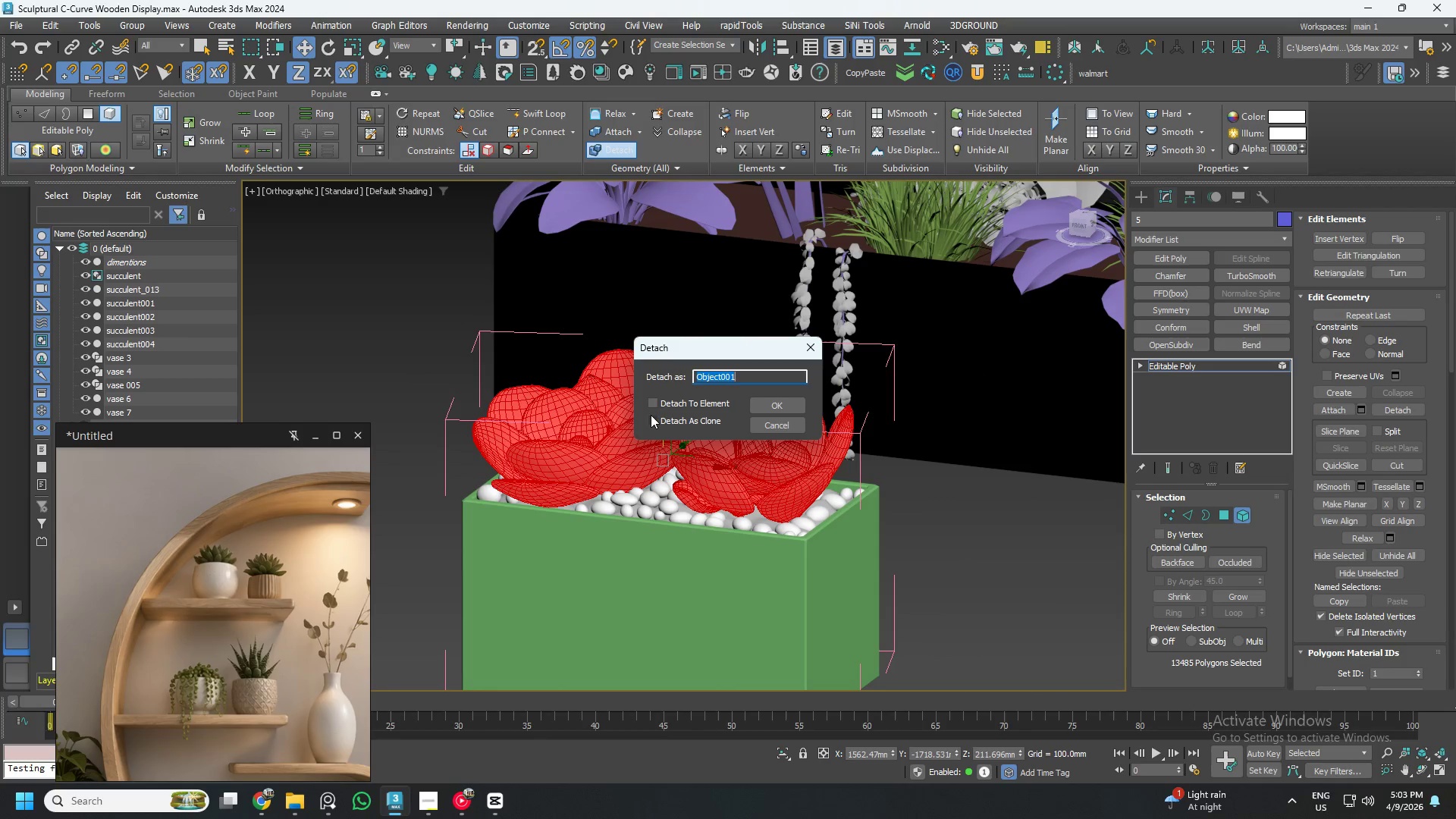 
left_click([651, 415])
 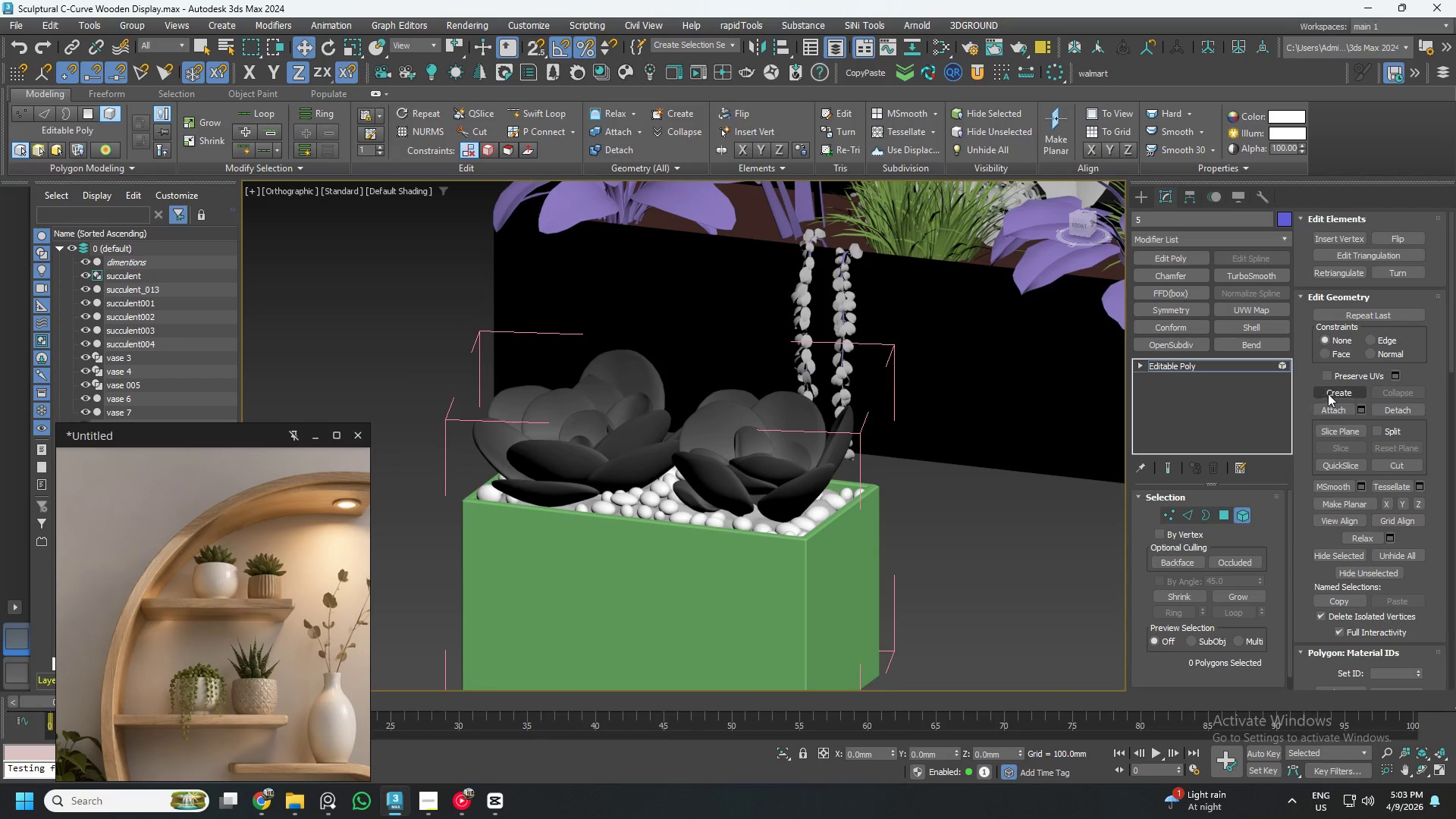 
left_click([1244, 514])
 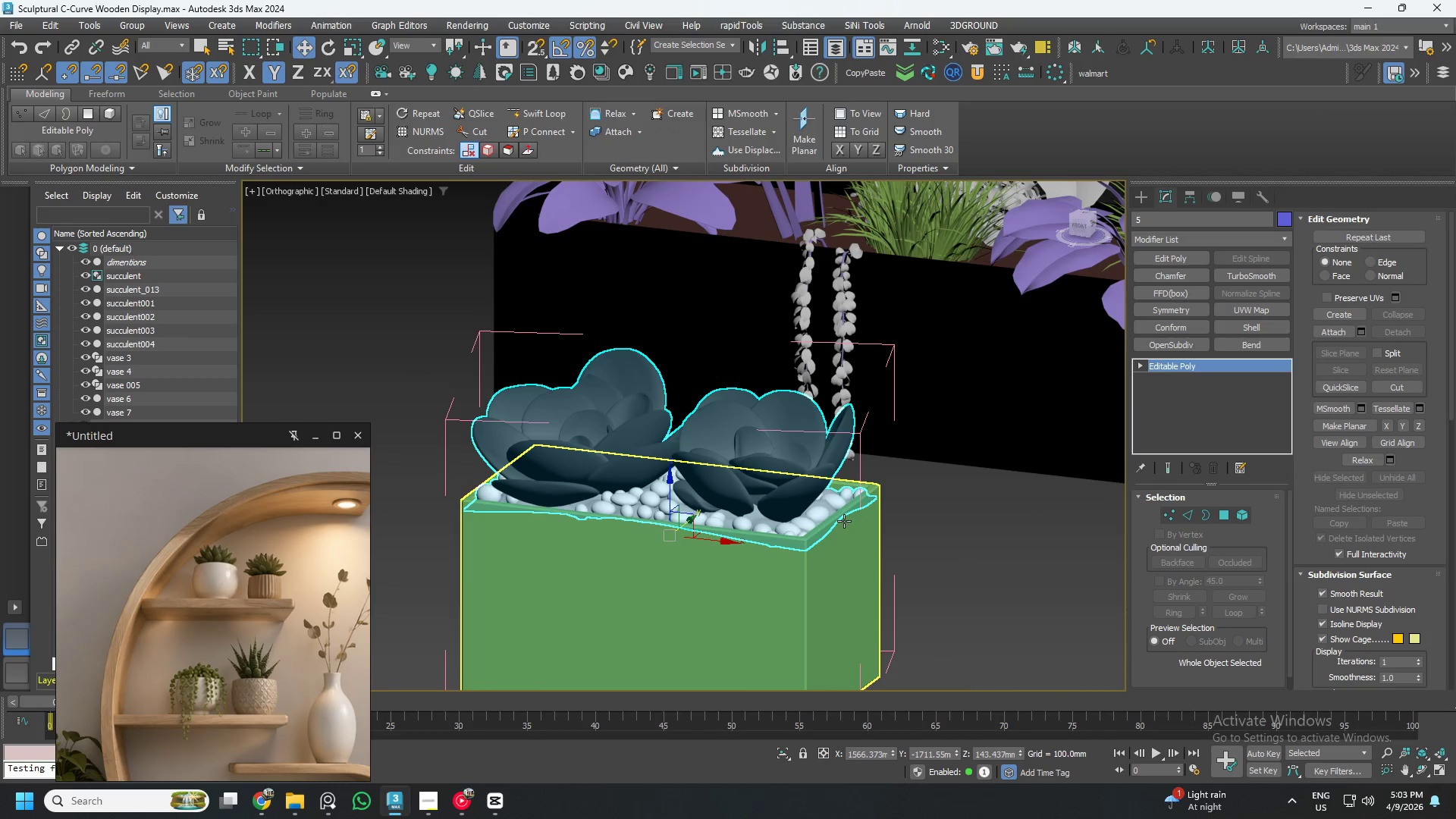 
key(Alt+C)
 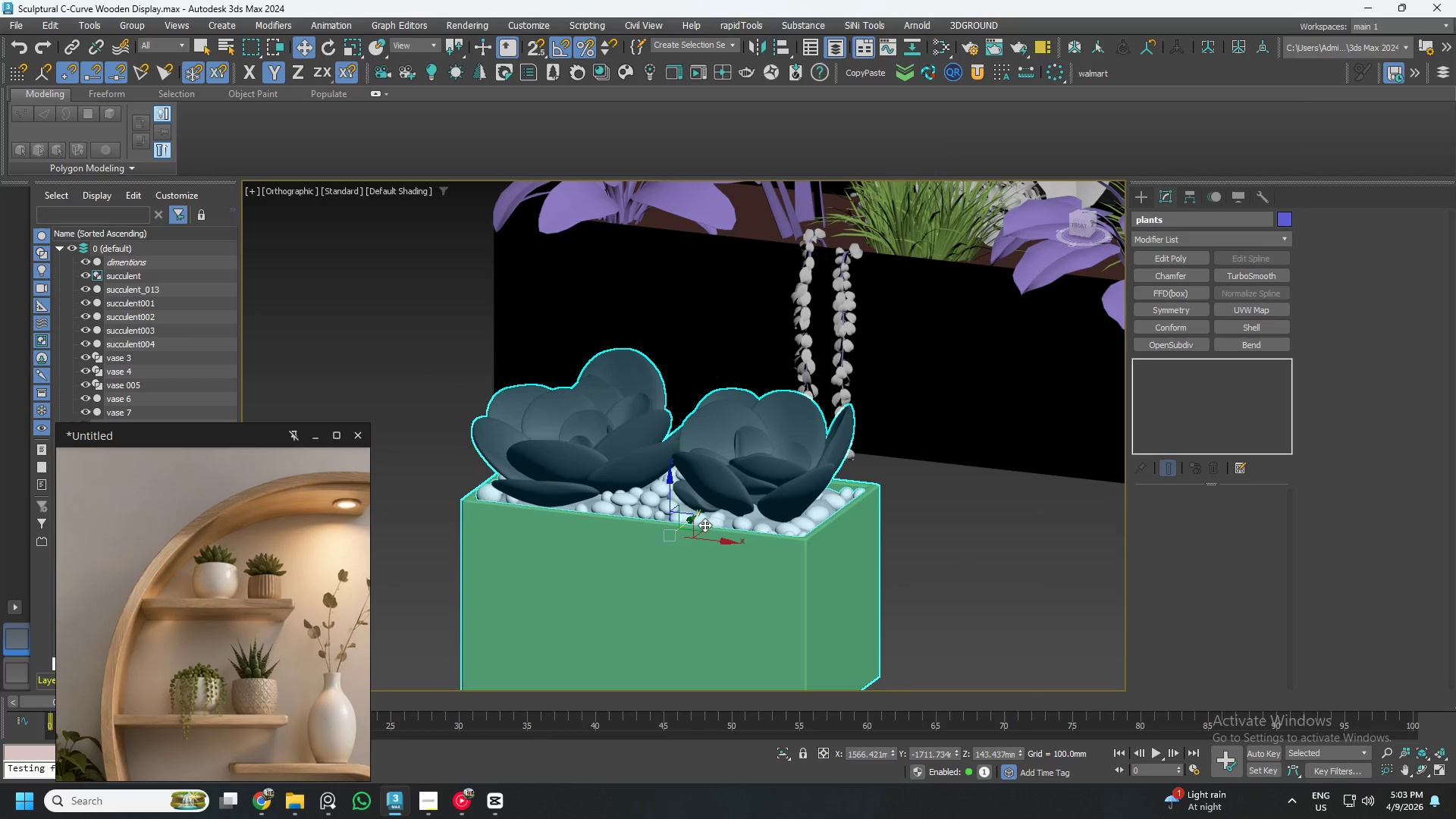 
scroll: coordinate [643, 516], scroll_direction: down, amount: 2.0
 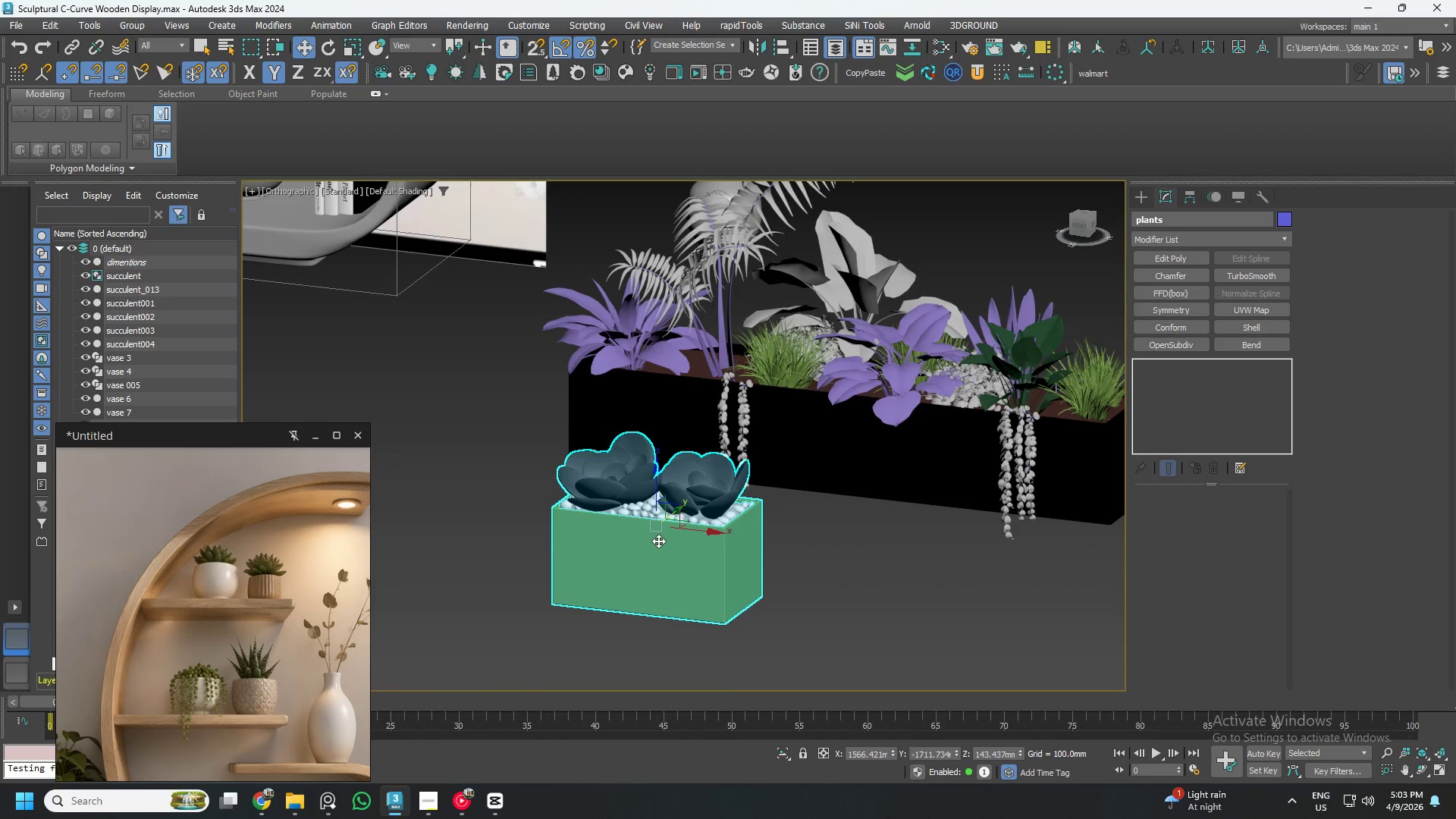 
key(Delete)
 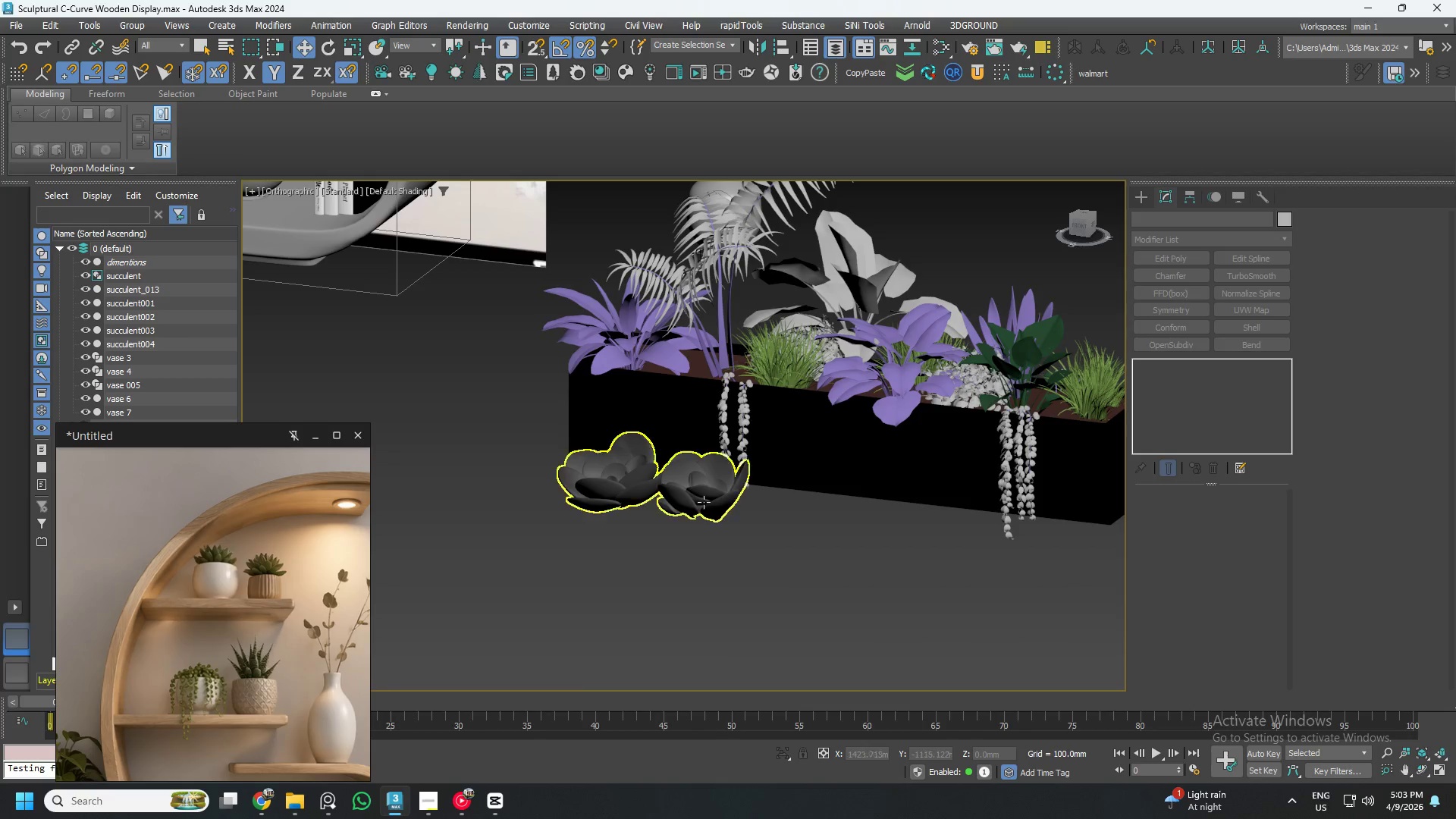 
left_click([704, 502])
 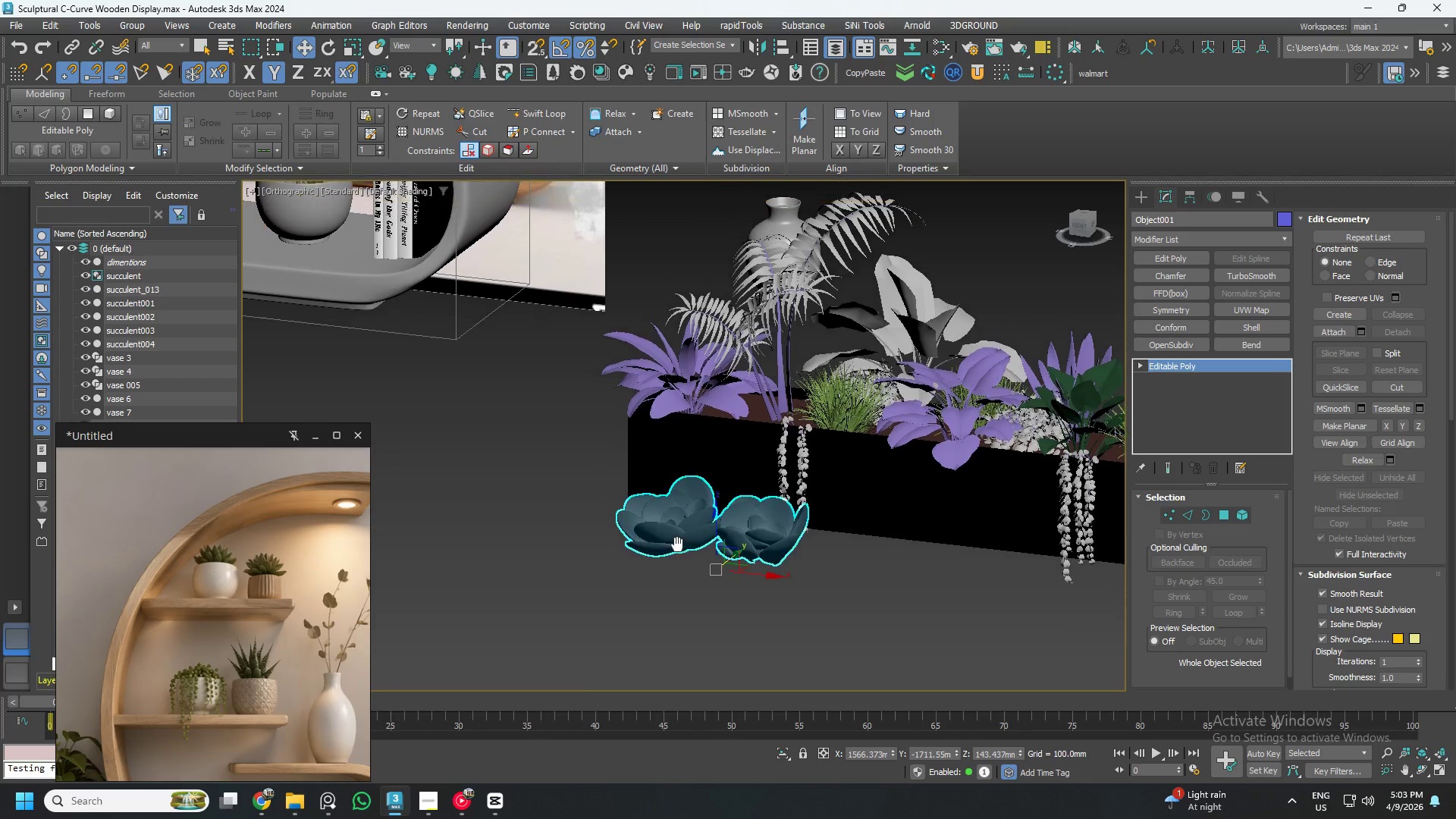 
hold_key(key=AltLeft, duration=0.83)
 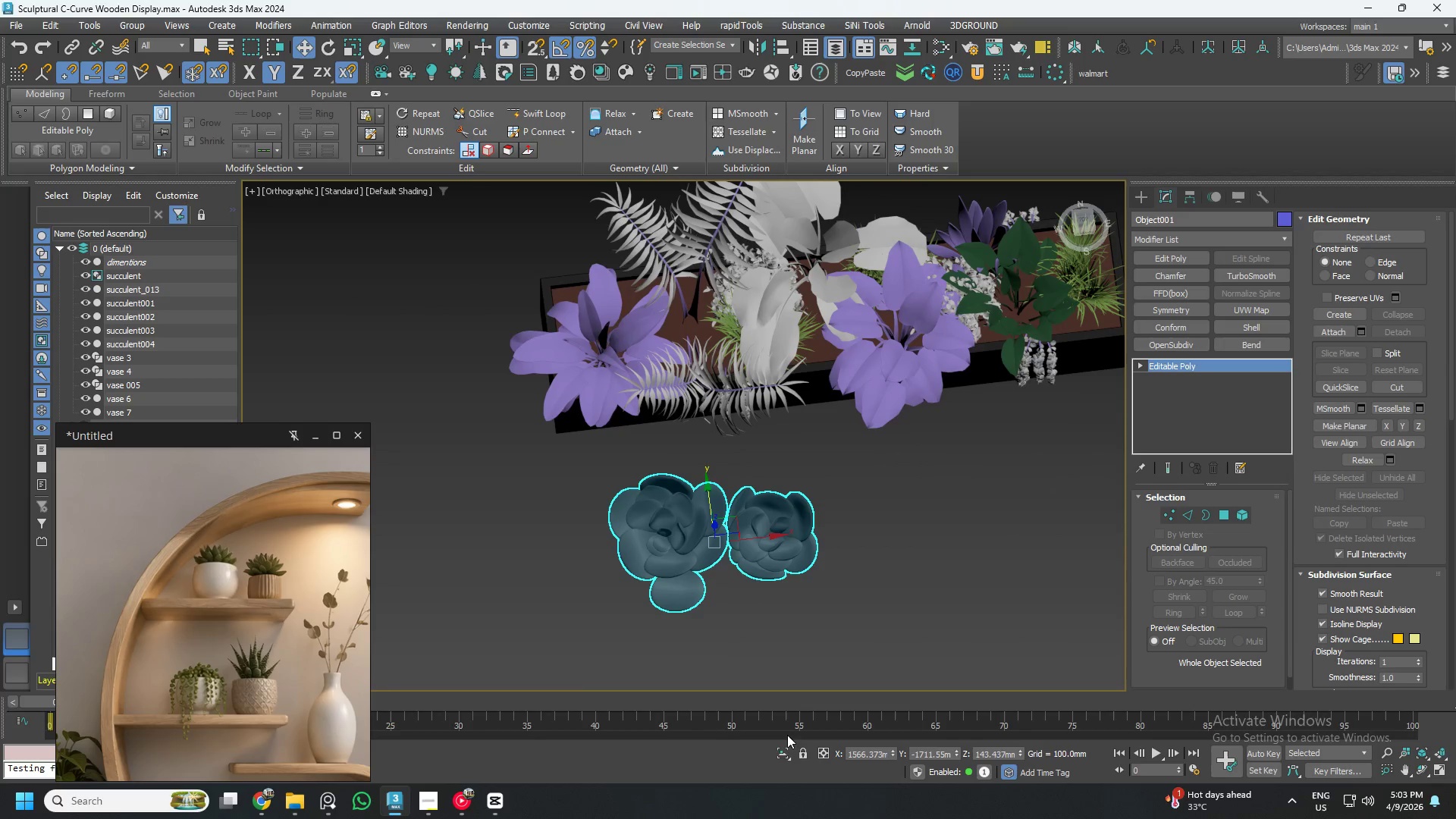 
left_click([778, 752])
 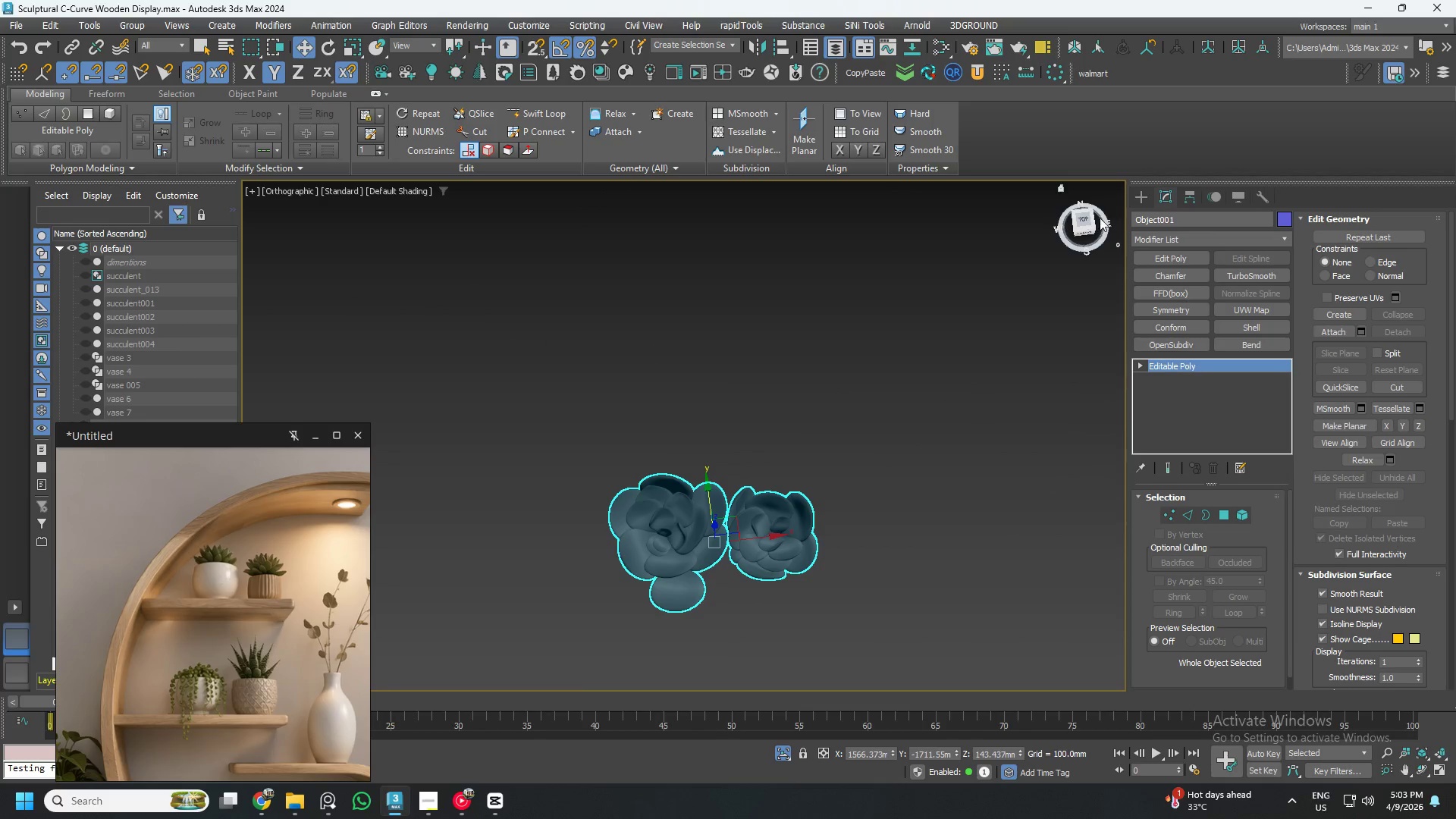 
left_click([1084, 221])
 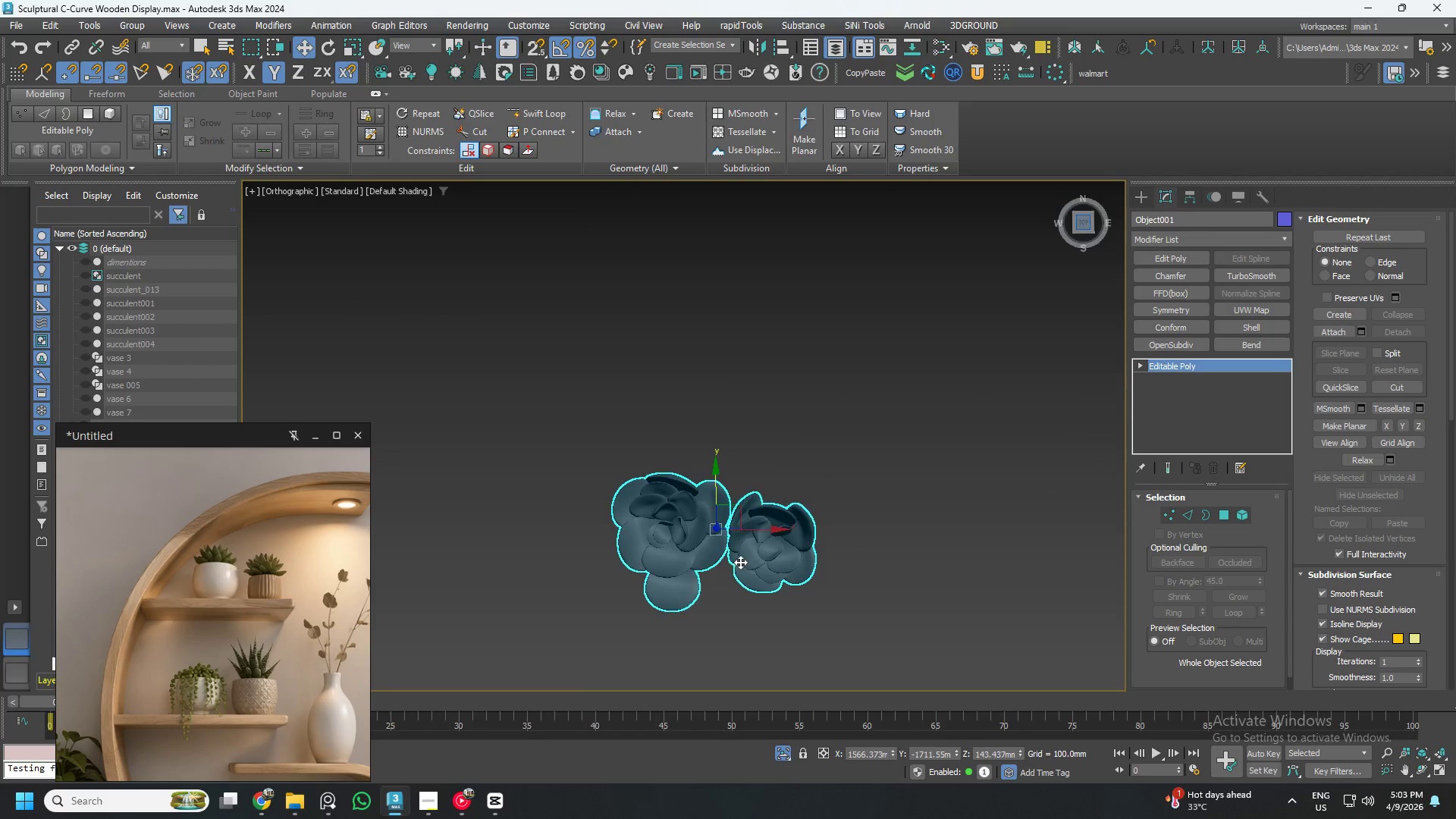 
scroll: coordinate [700, 531], scroll_direction: up, amount: 2.0
 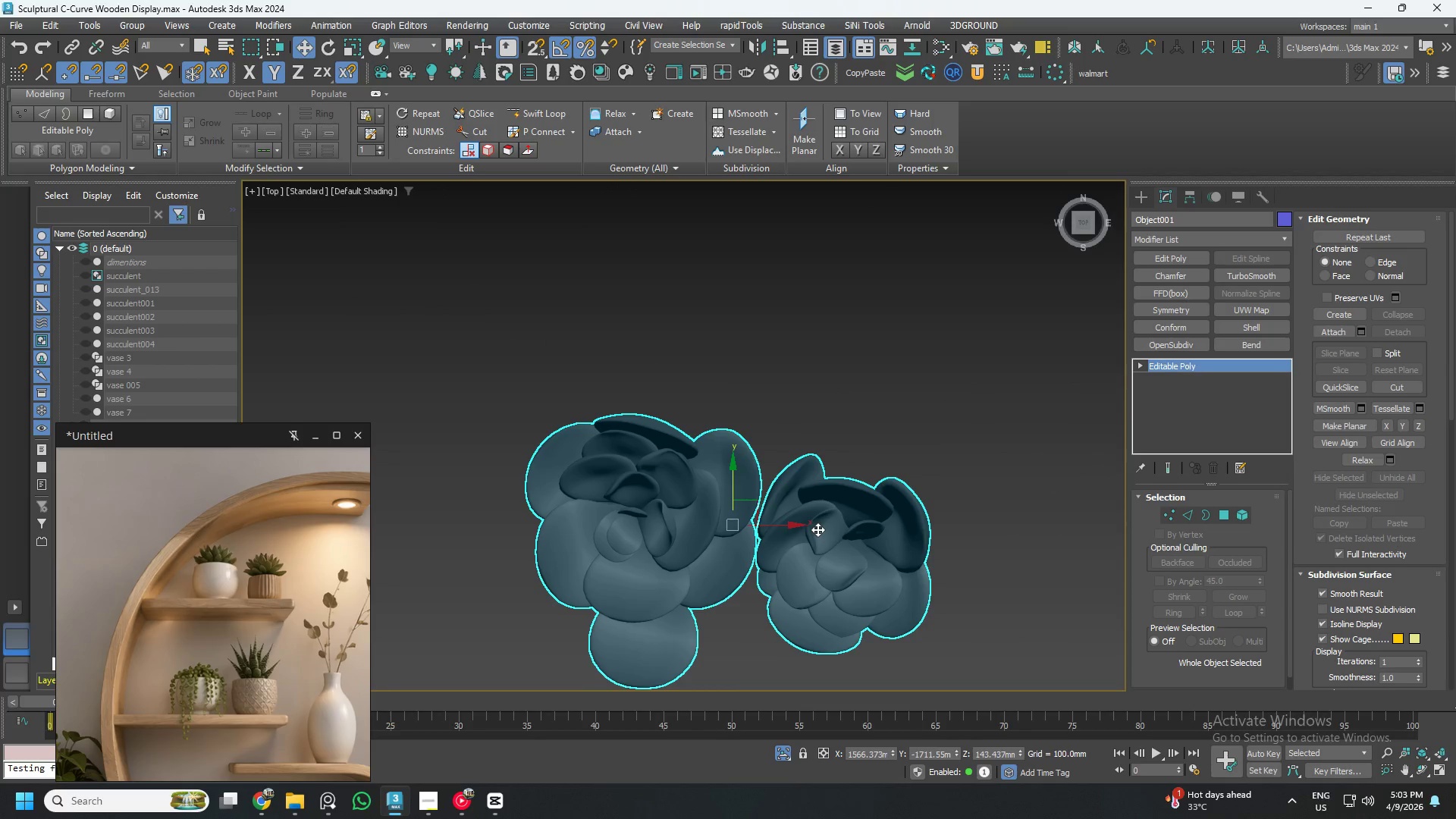 
key(5)
 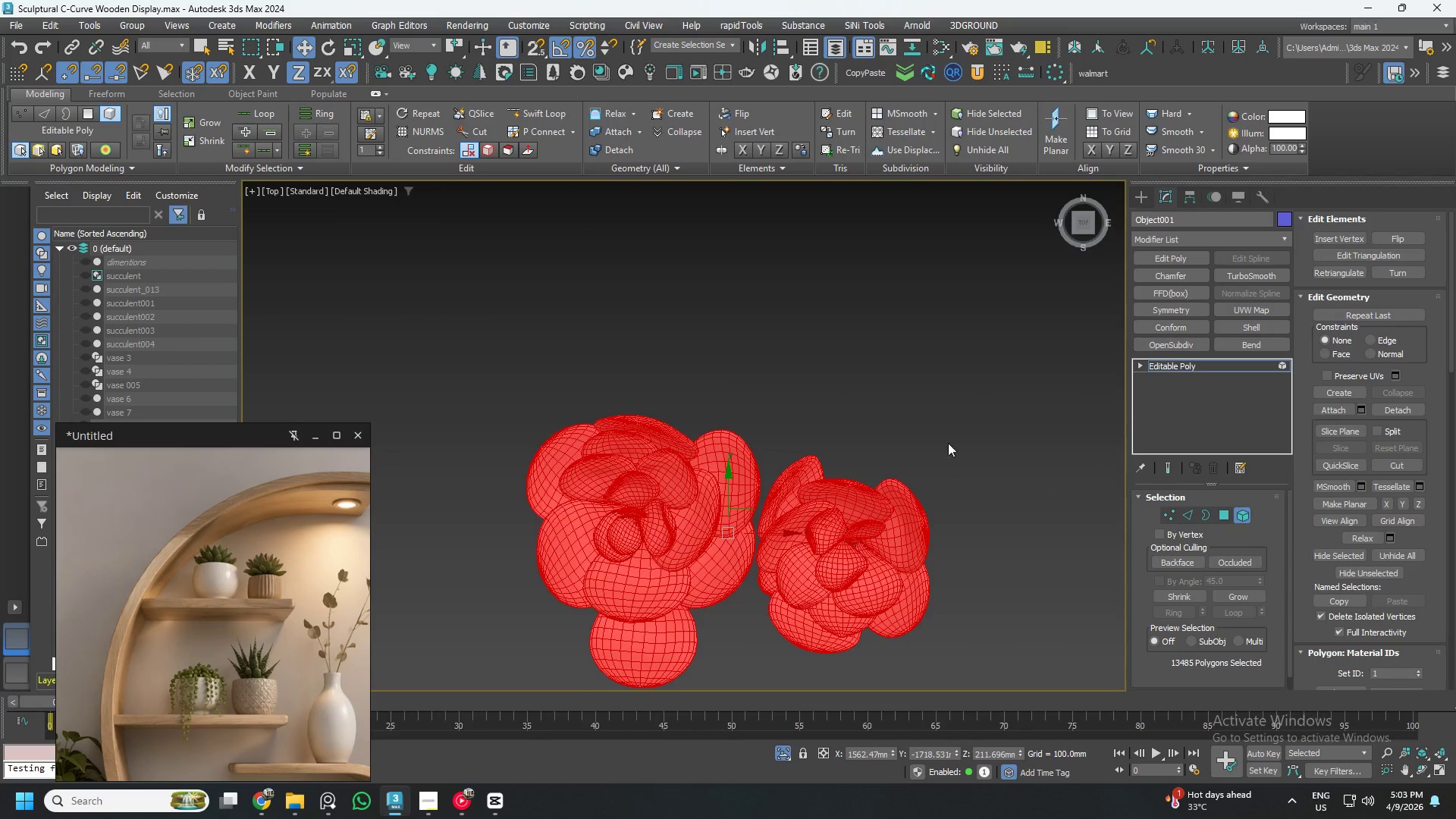 
left_click_drag(start_coordinate=[1031, 416], to_coordinate=[767, 689])
 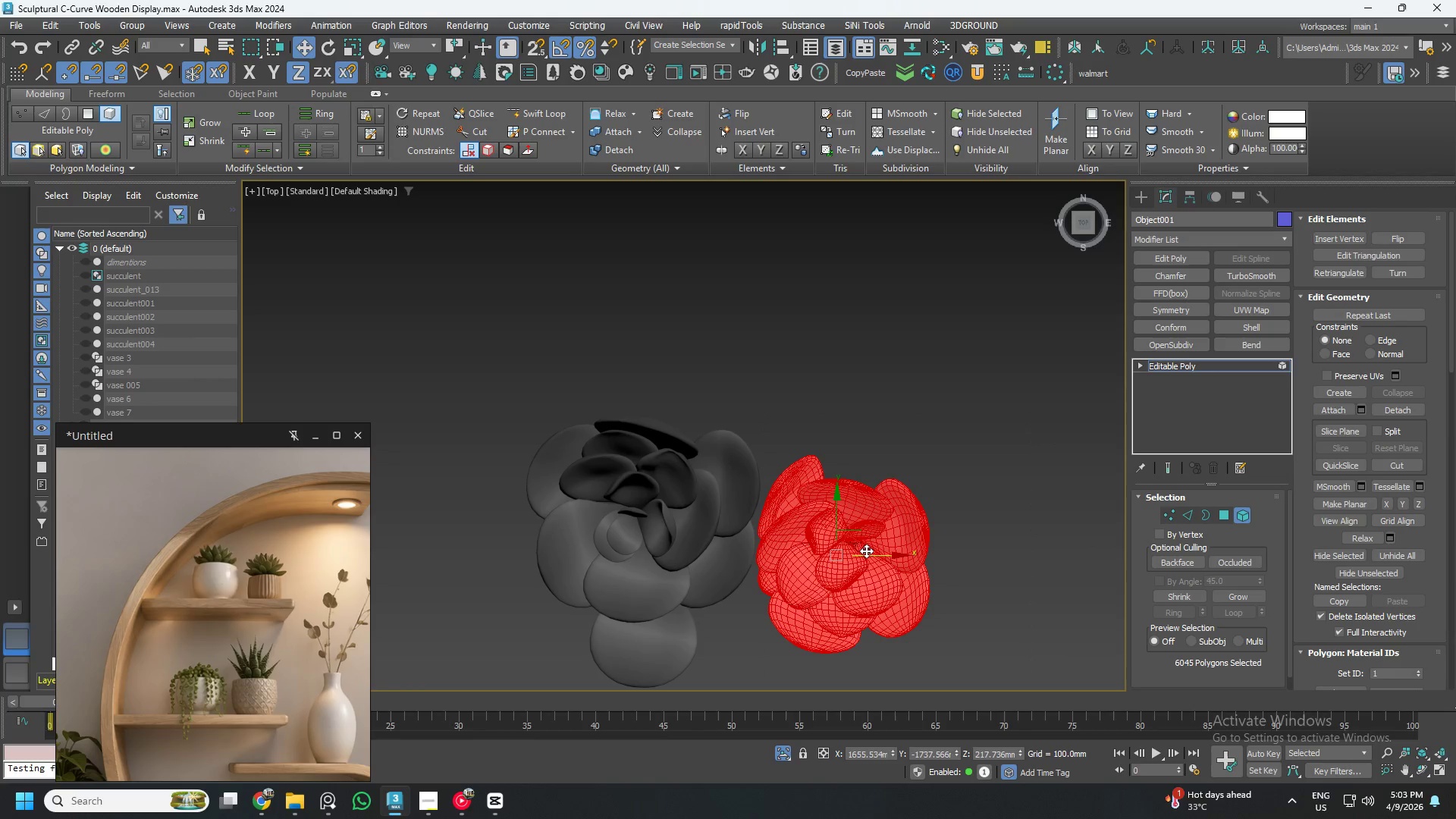 
left_click_drag(start_coordinate=[868, 557], to_coordinate=[998, 578])
 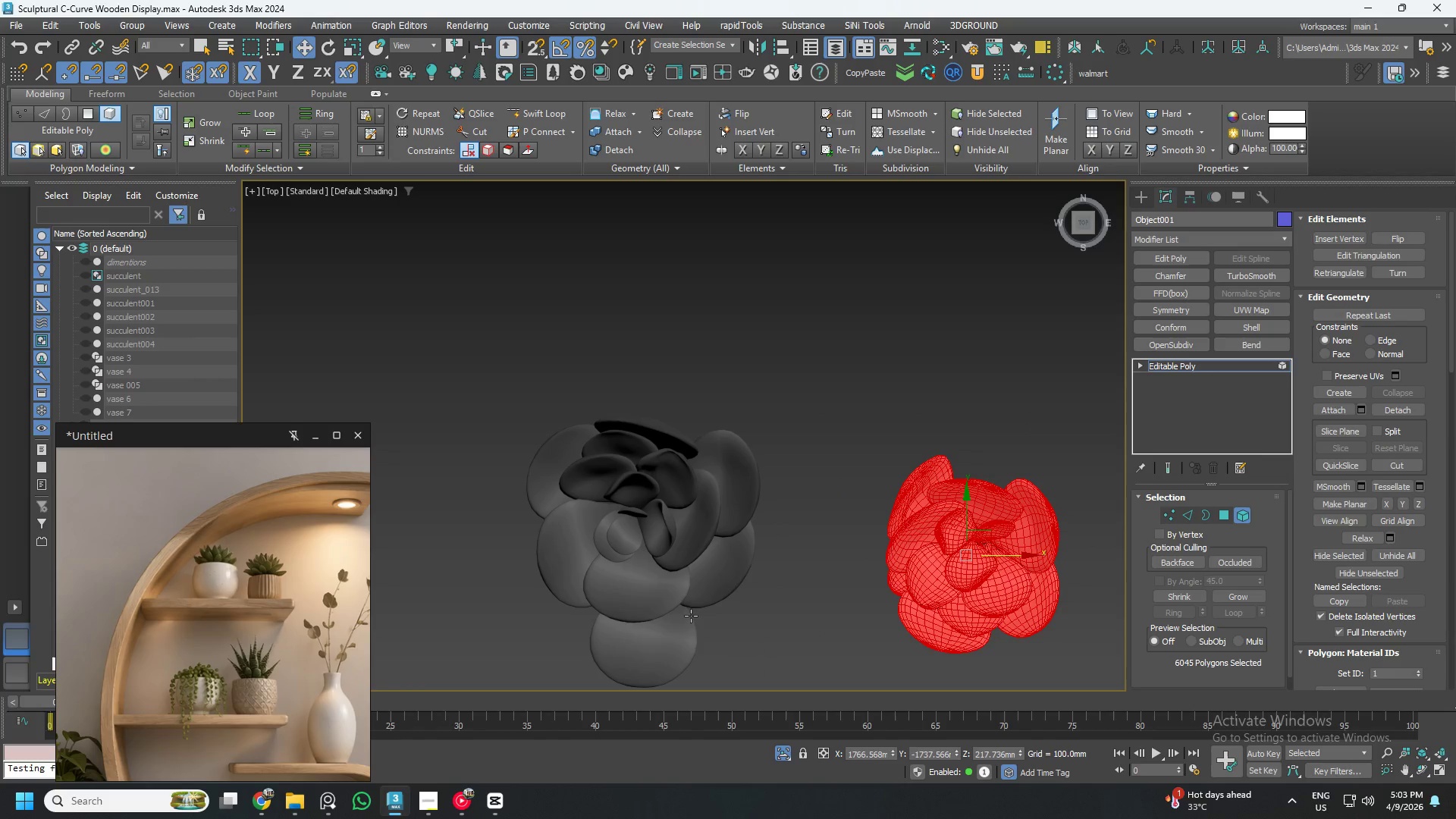 
left_click([758, 548])
 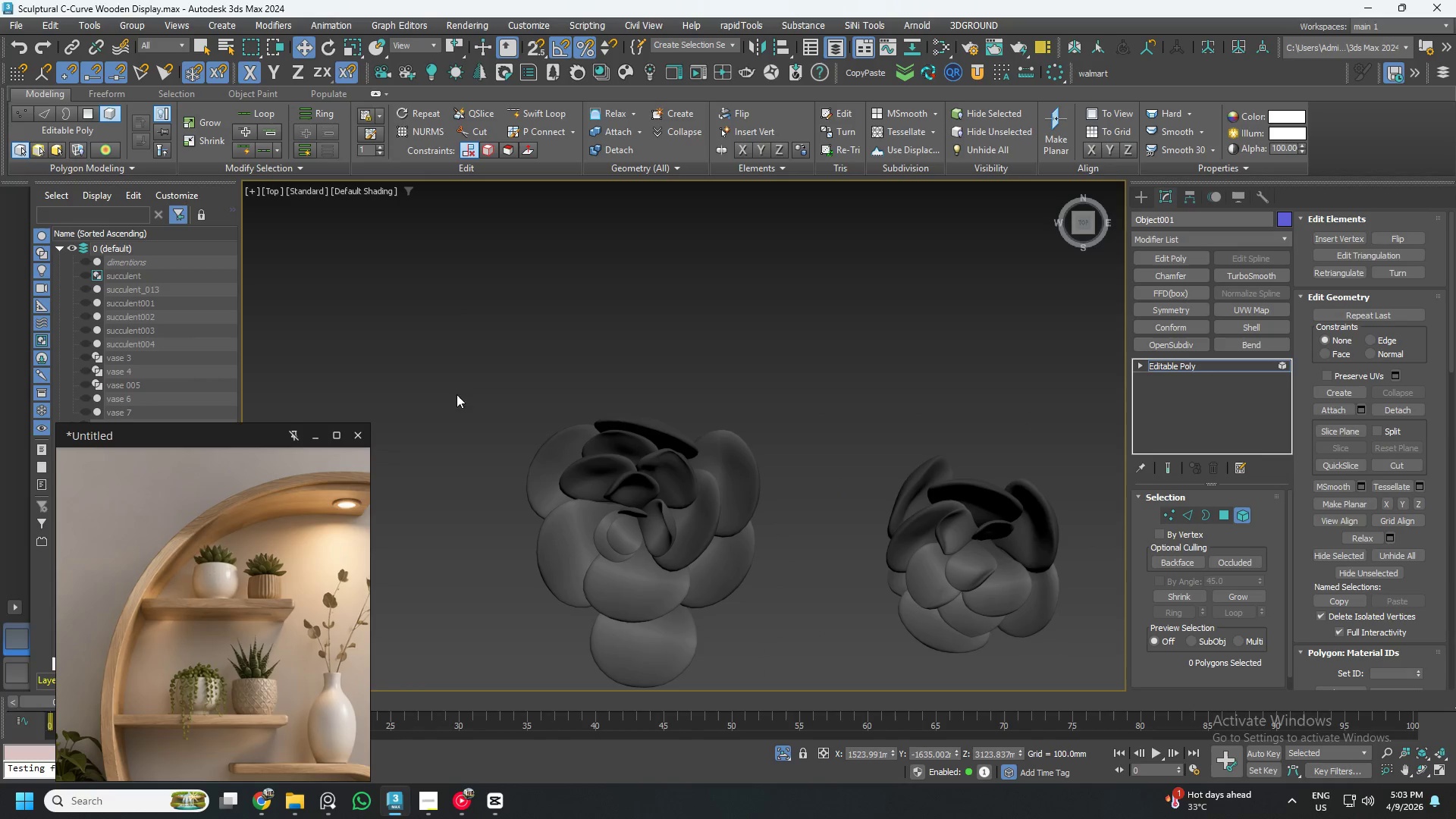 
left_click_drag(start_coordinate=[438, 331], to_coordinate=[859, 738])
 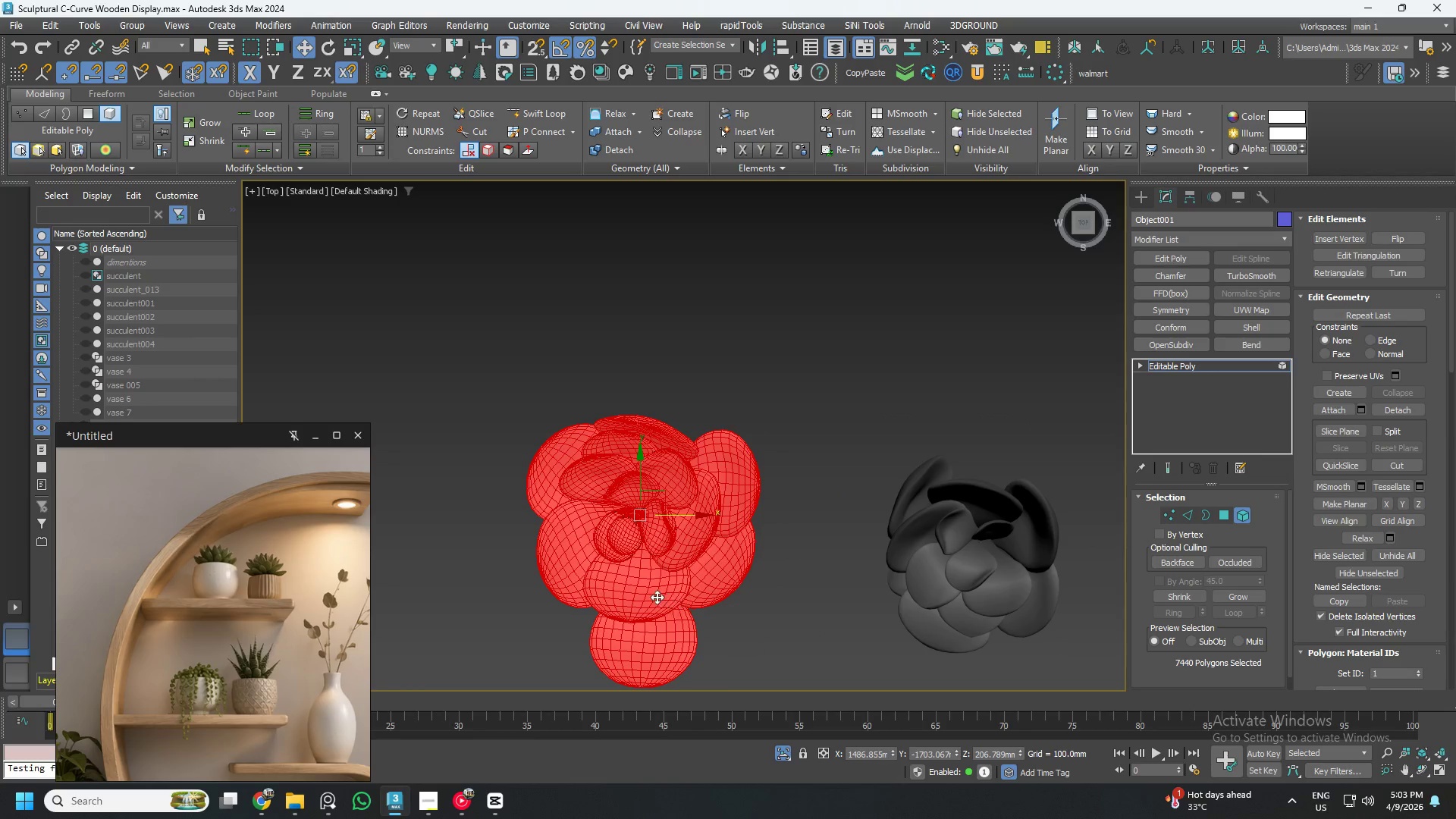 
key(R)
 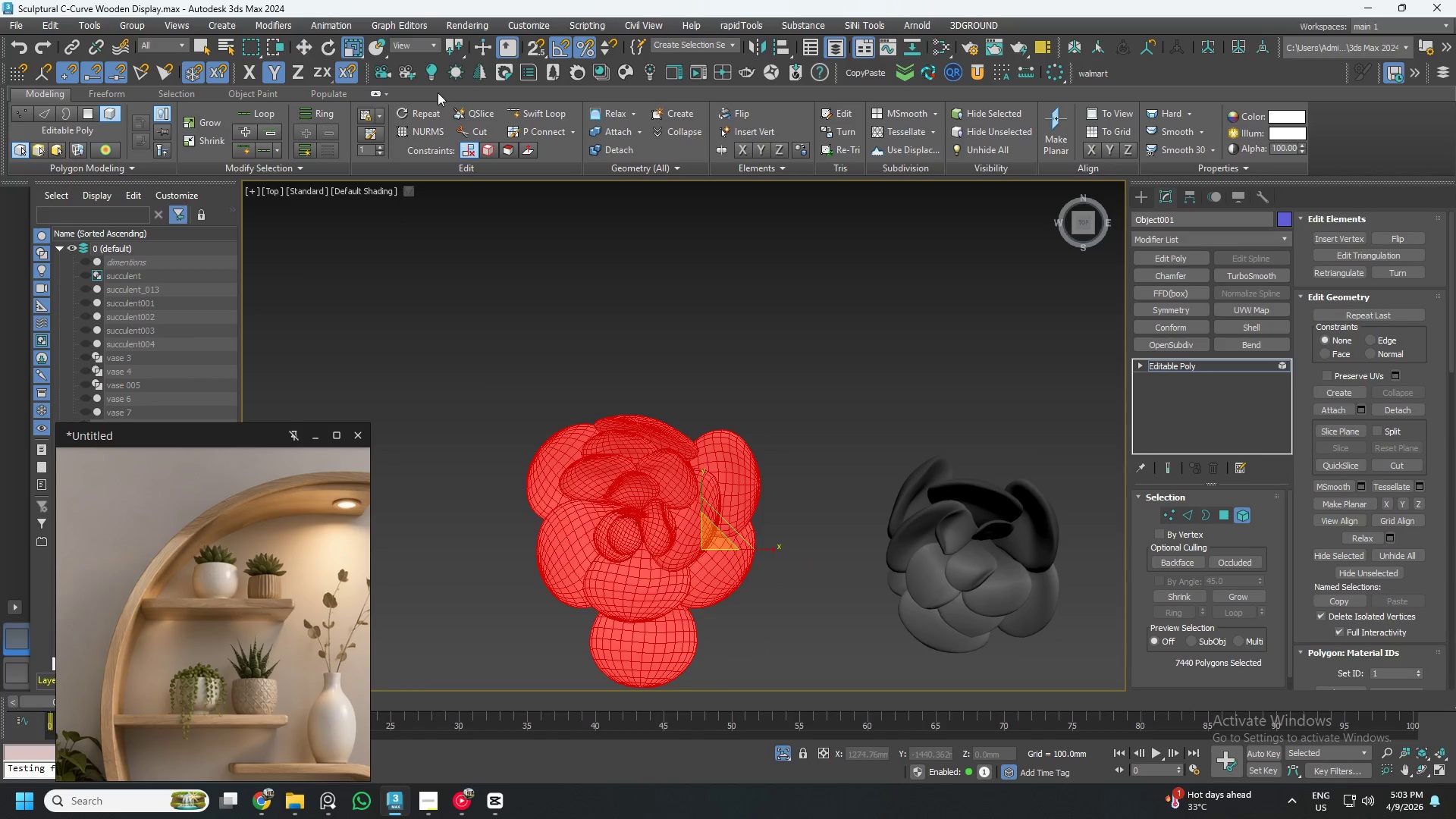 
left_click_drag(start_coordinate=[443, 41], to_coordinate=[445, 95])
 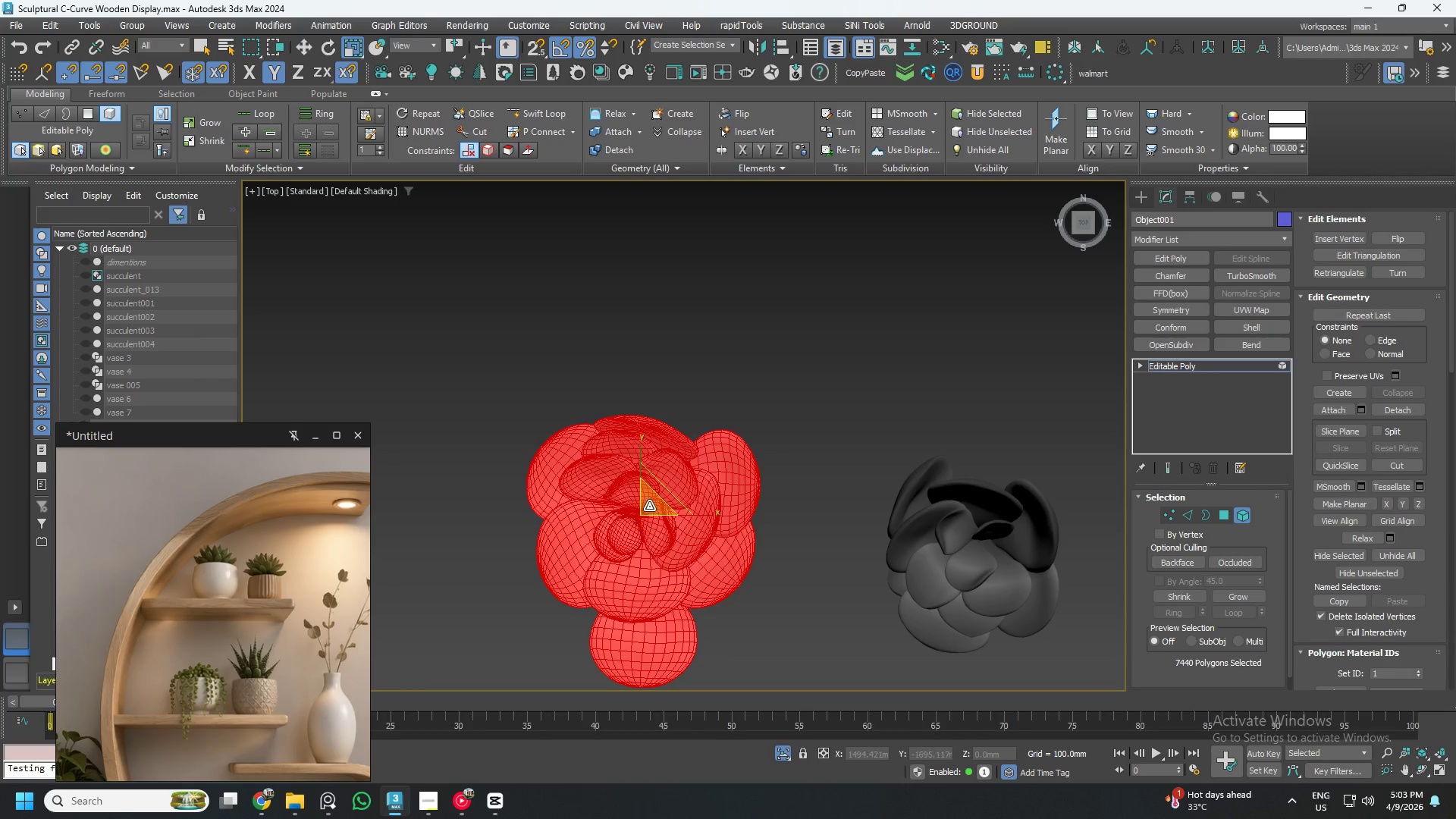 
left_click_drag(start_coordinate=[649, 503], to_coordinate=[681, 585])
 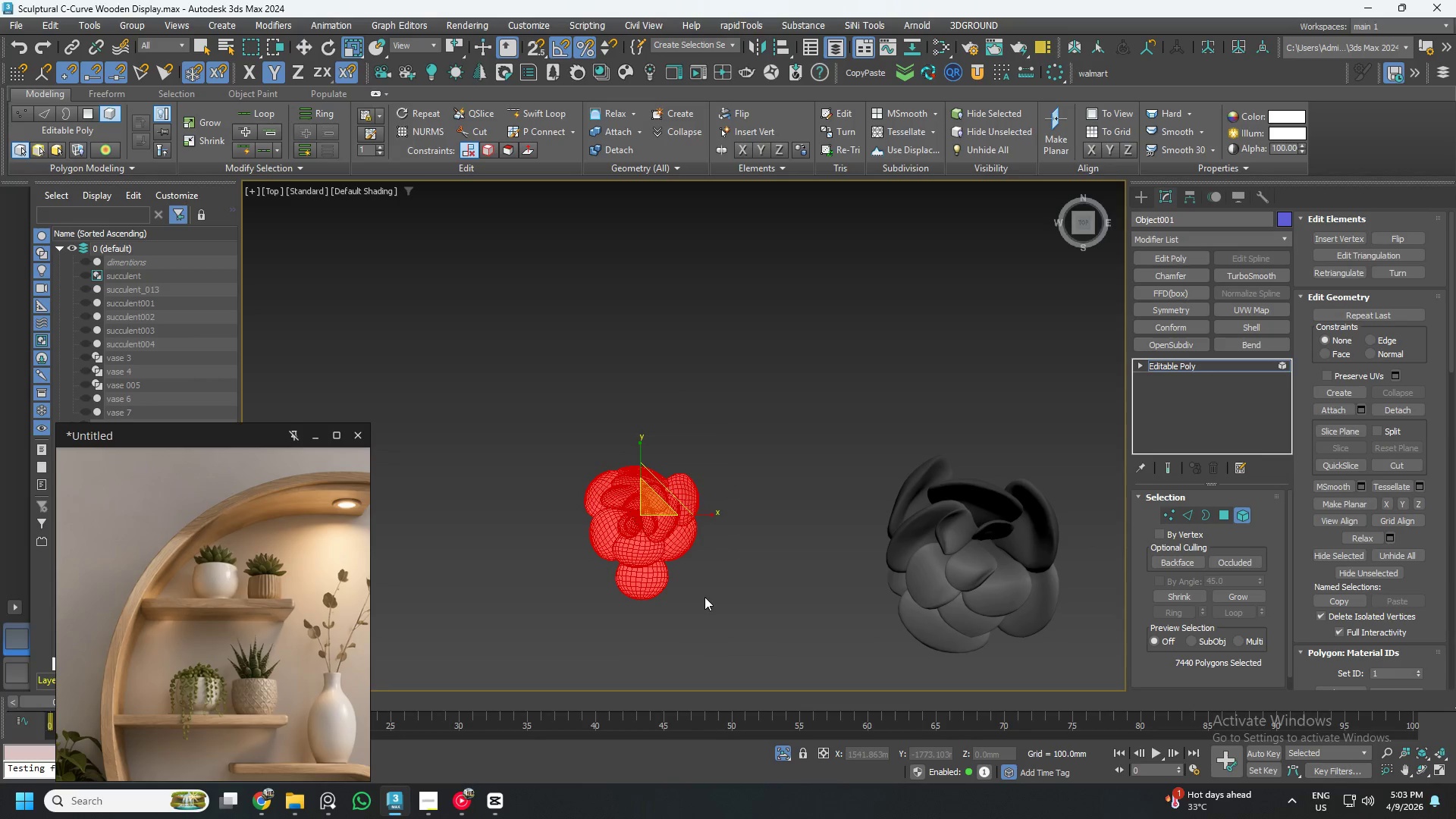 
key(W)
 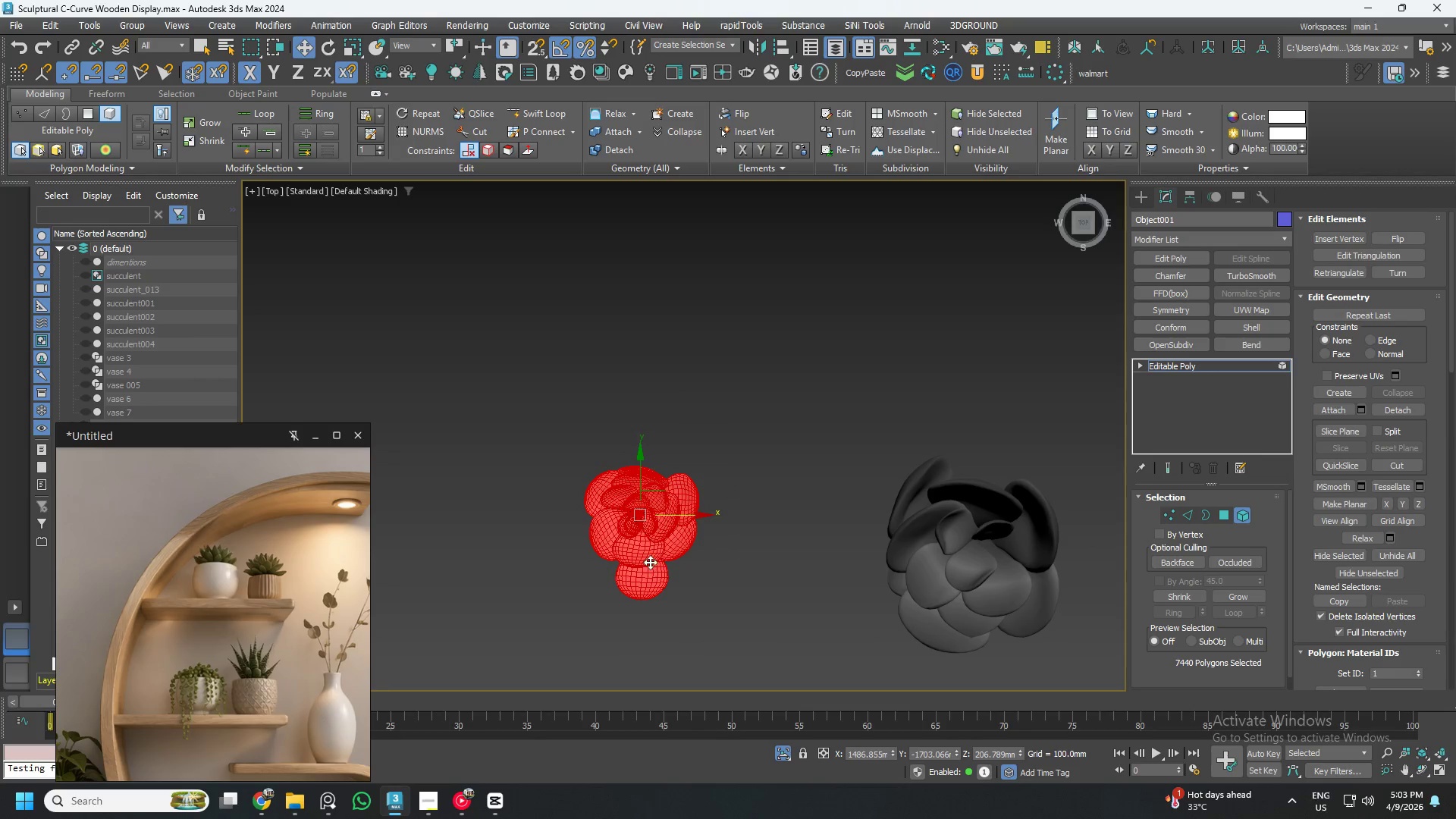 
scroll: coordinate [650, 528], scroll_direction: up, amount: 2.0
 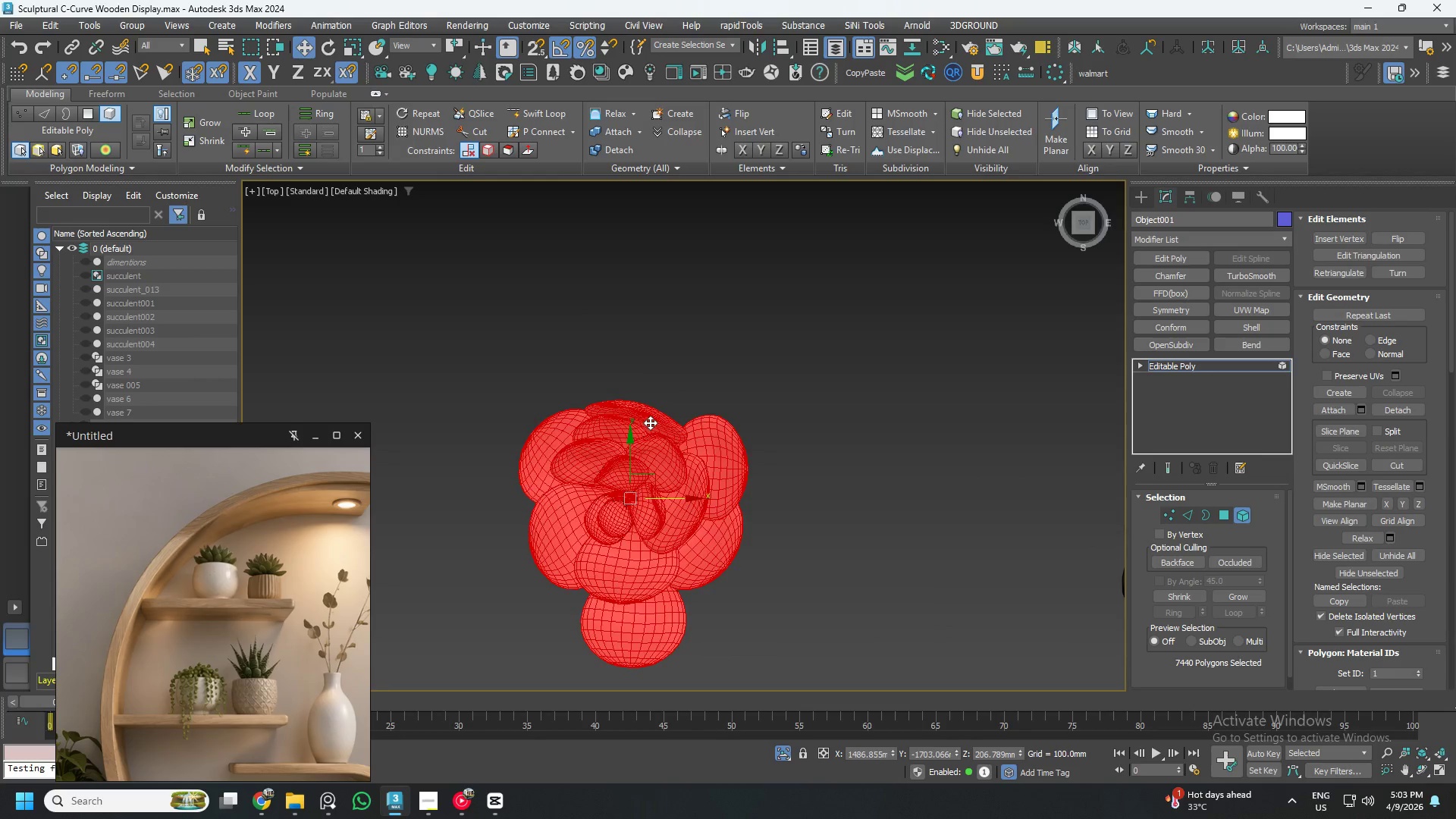 
hold_key(key=AltLeft, duration=1.48)
 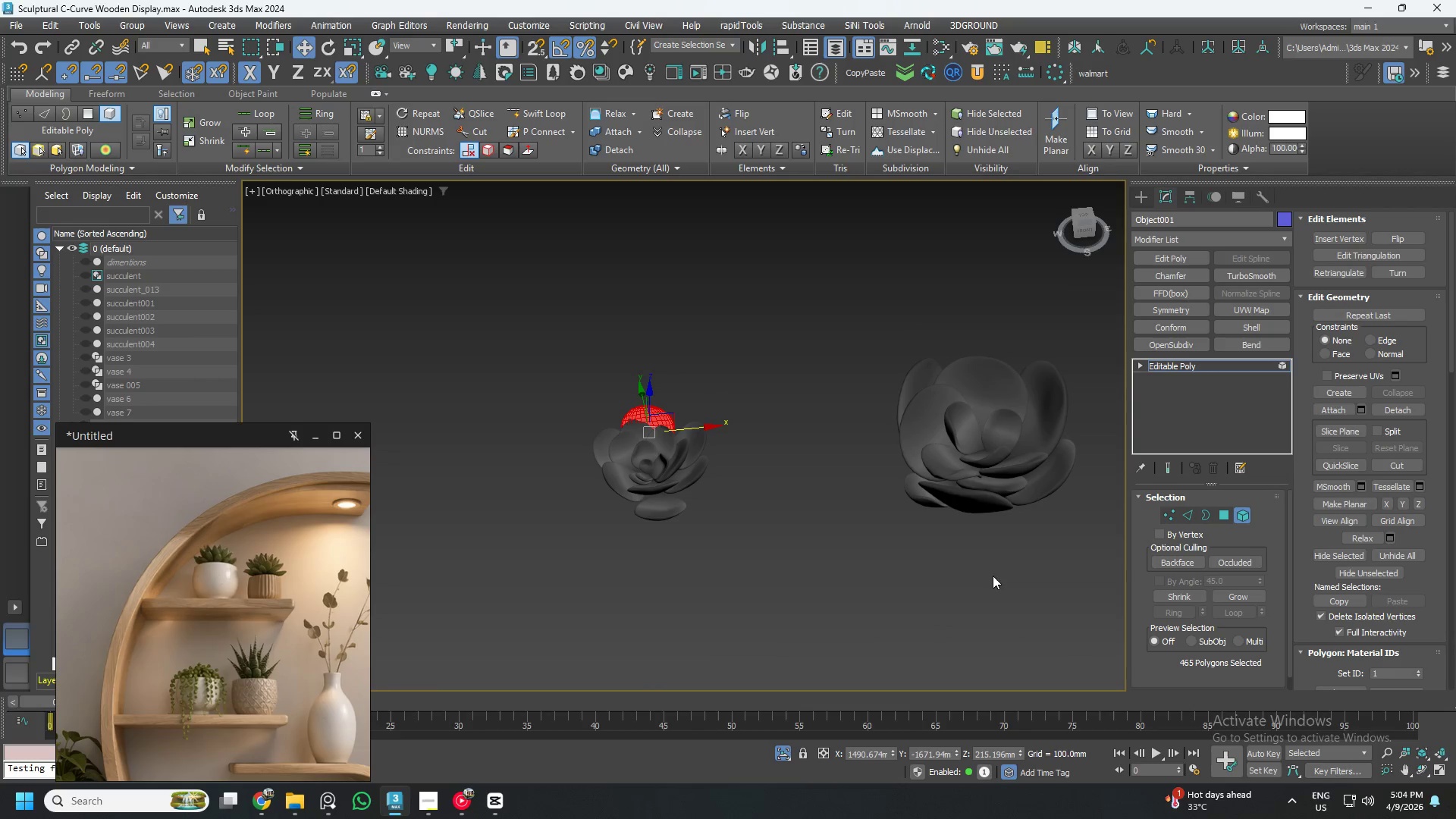 
scroll: coordinate [661, 441], scroll_direction: down, amount: 2.0
 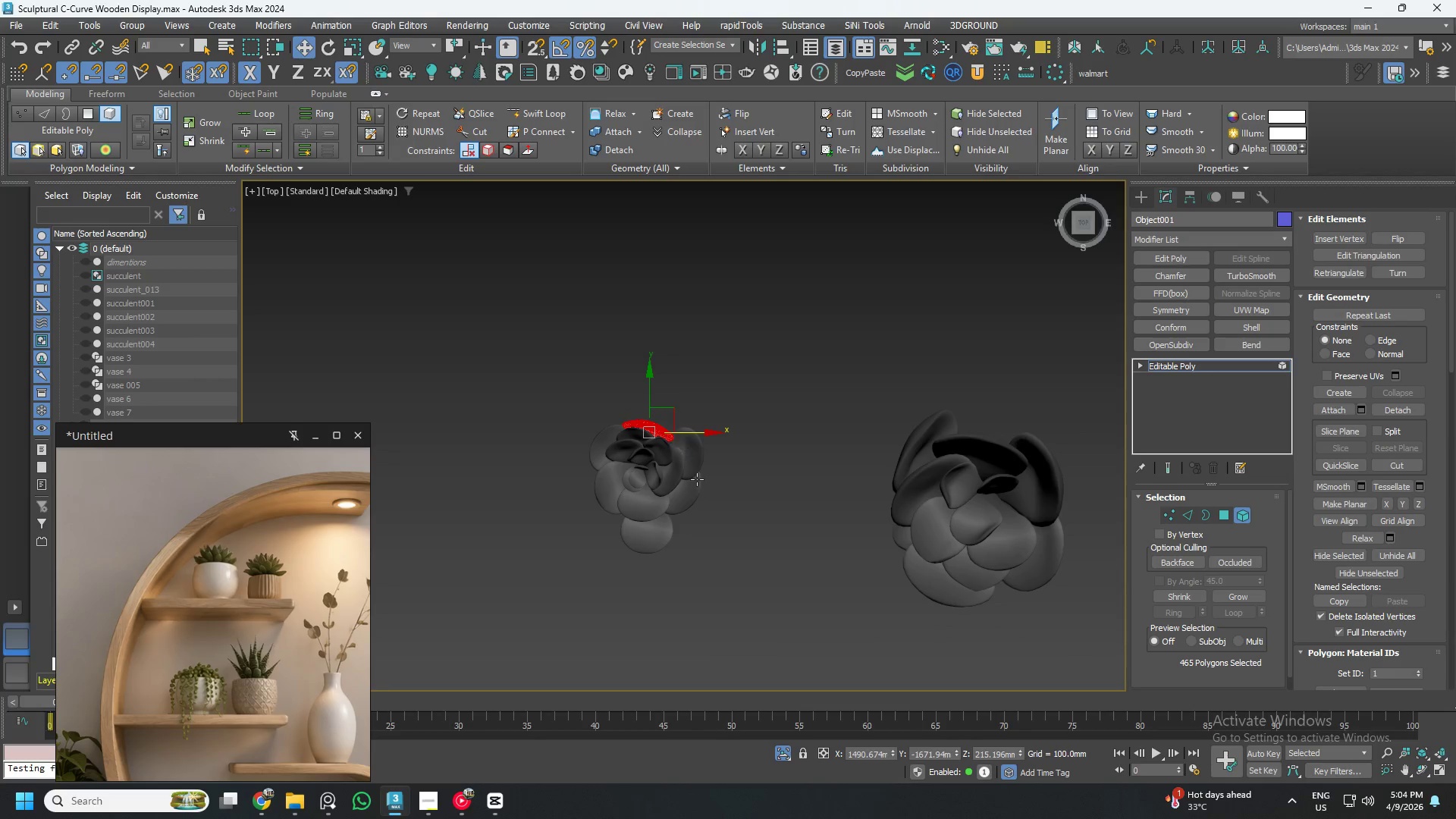 
hold_key(key=AltLeft, duration=10.03)
left_click_drag(start_coordinate=[525, 315], to_coordinate=[768, 587])
 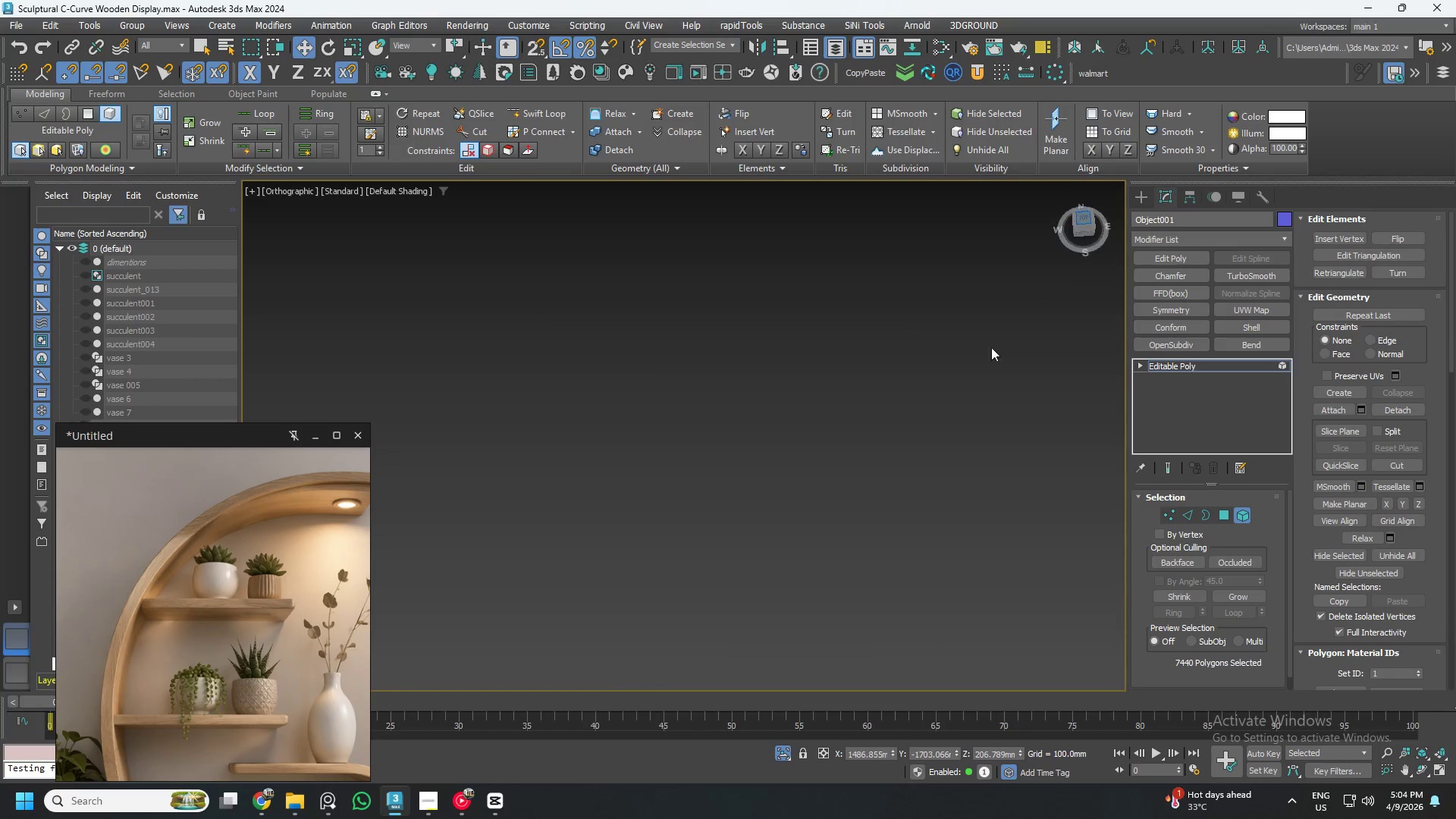 
key(Z)
 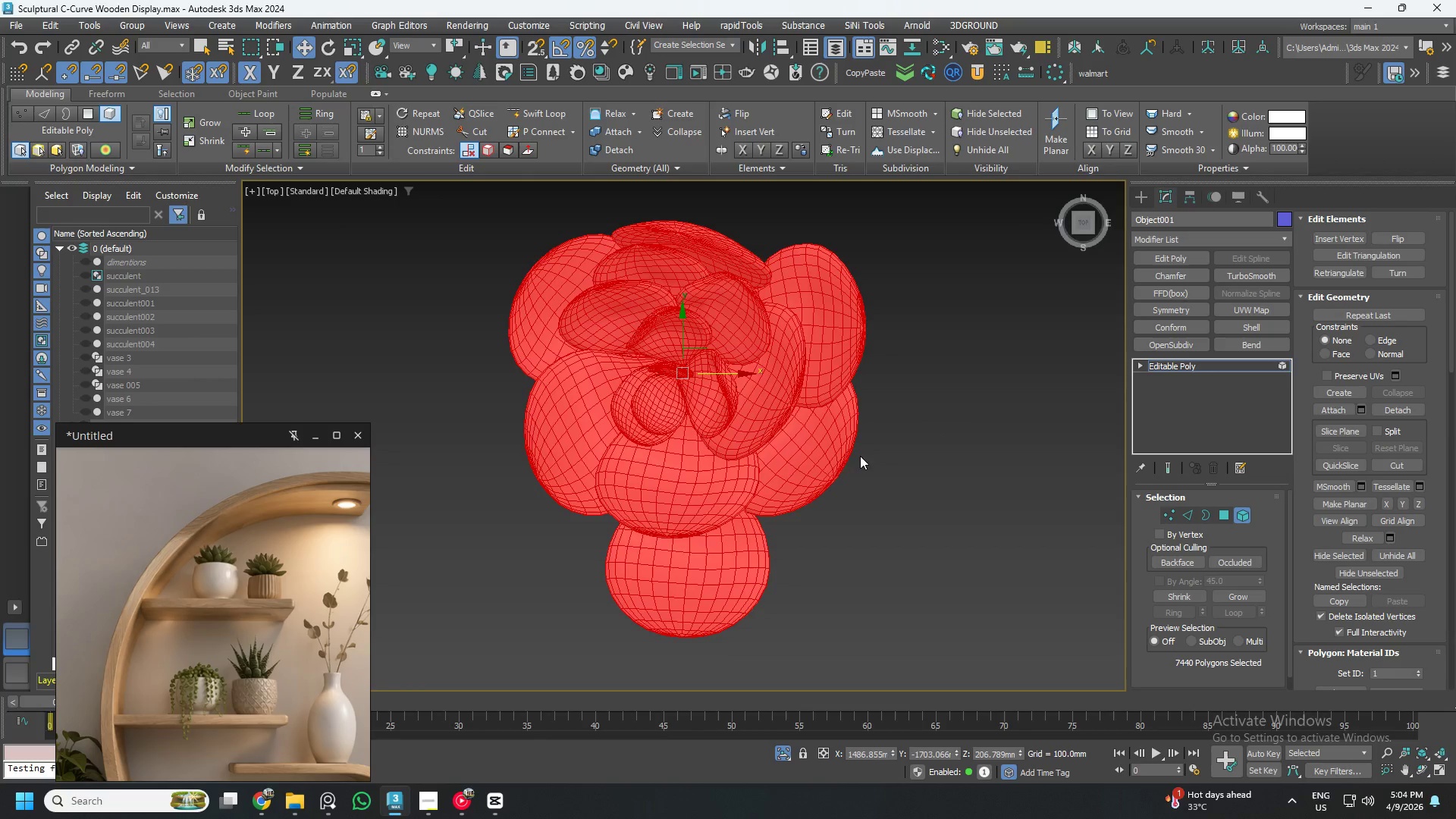 
scroll: coordinate [836, 504], scroll_direction: down, amount: 3.0
 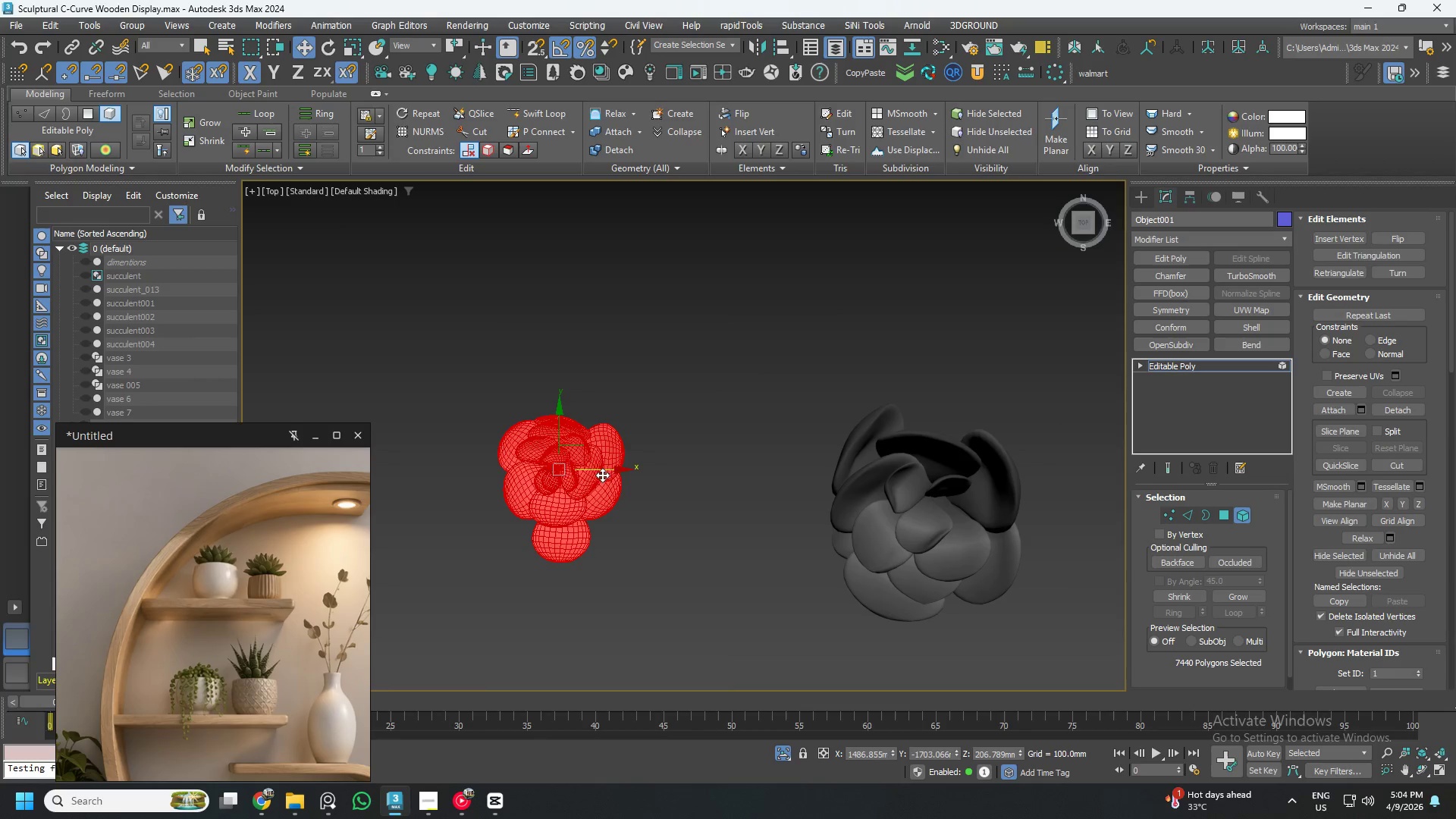 
left_click_drag(start_coordinate=[602, 467], to_coordinate=[946, 550])
 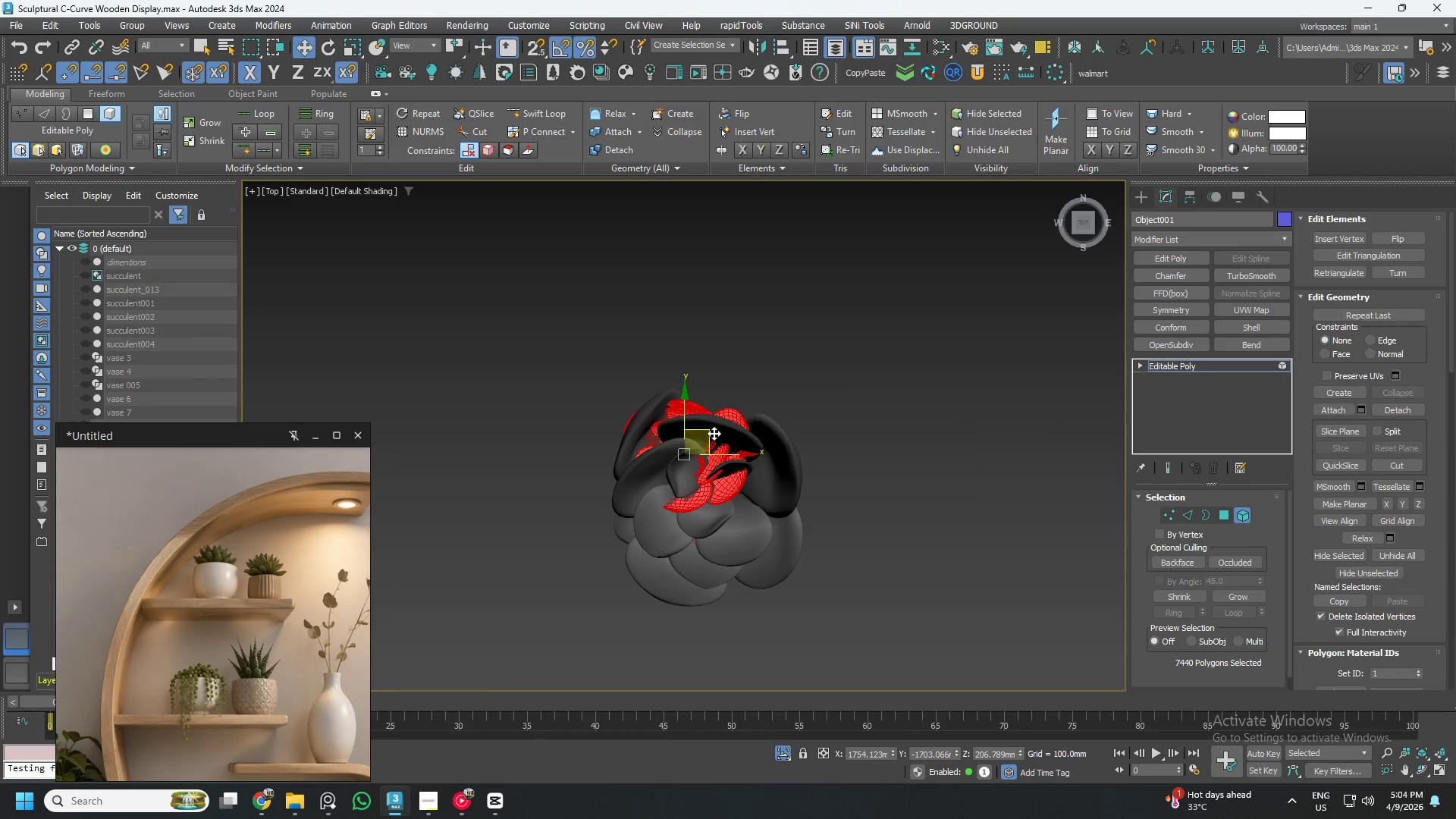 
left_click_drag(start_coordinate=[709, 432], to_coordinate=[732, 480])
 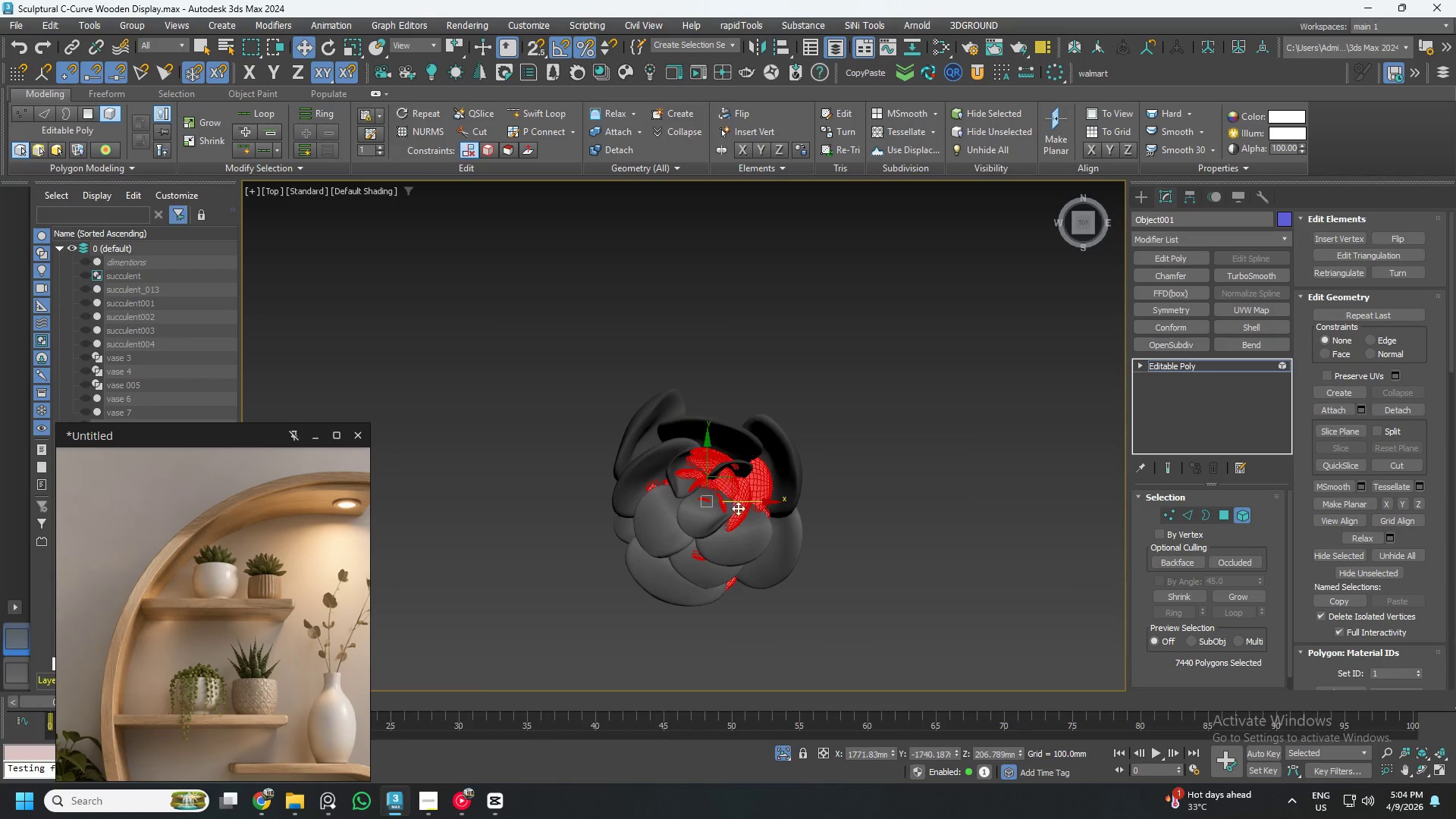 
hold_key(key=AltLeft, duration=0.64)
 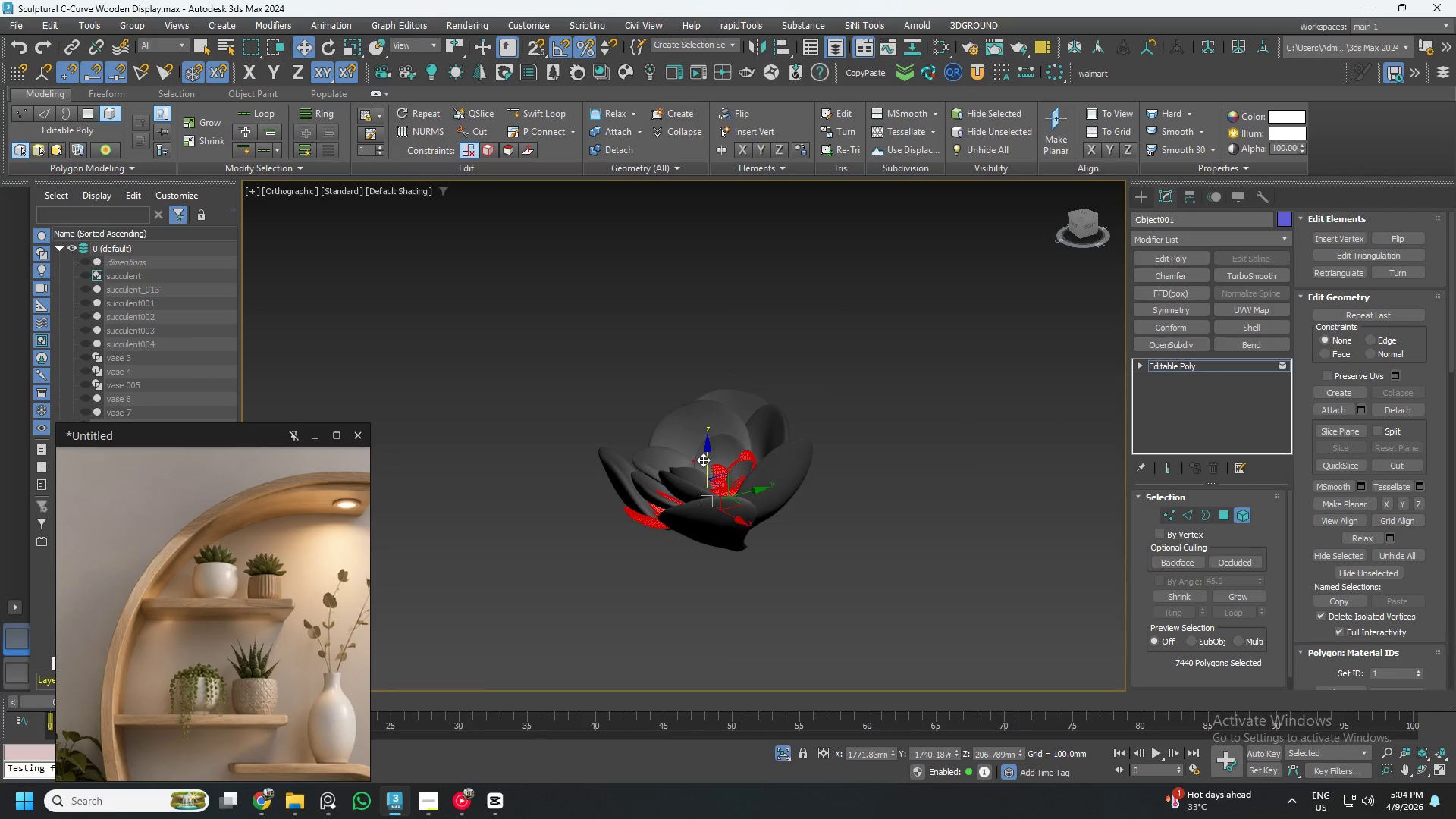 
left_click_drag(start_coordinate=[702, 460], to_coordinate=[711, 408])
 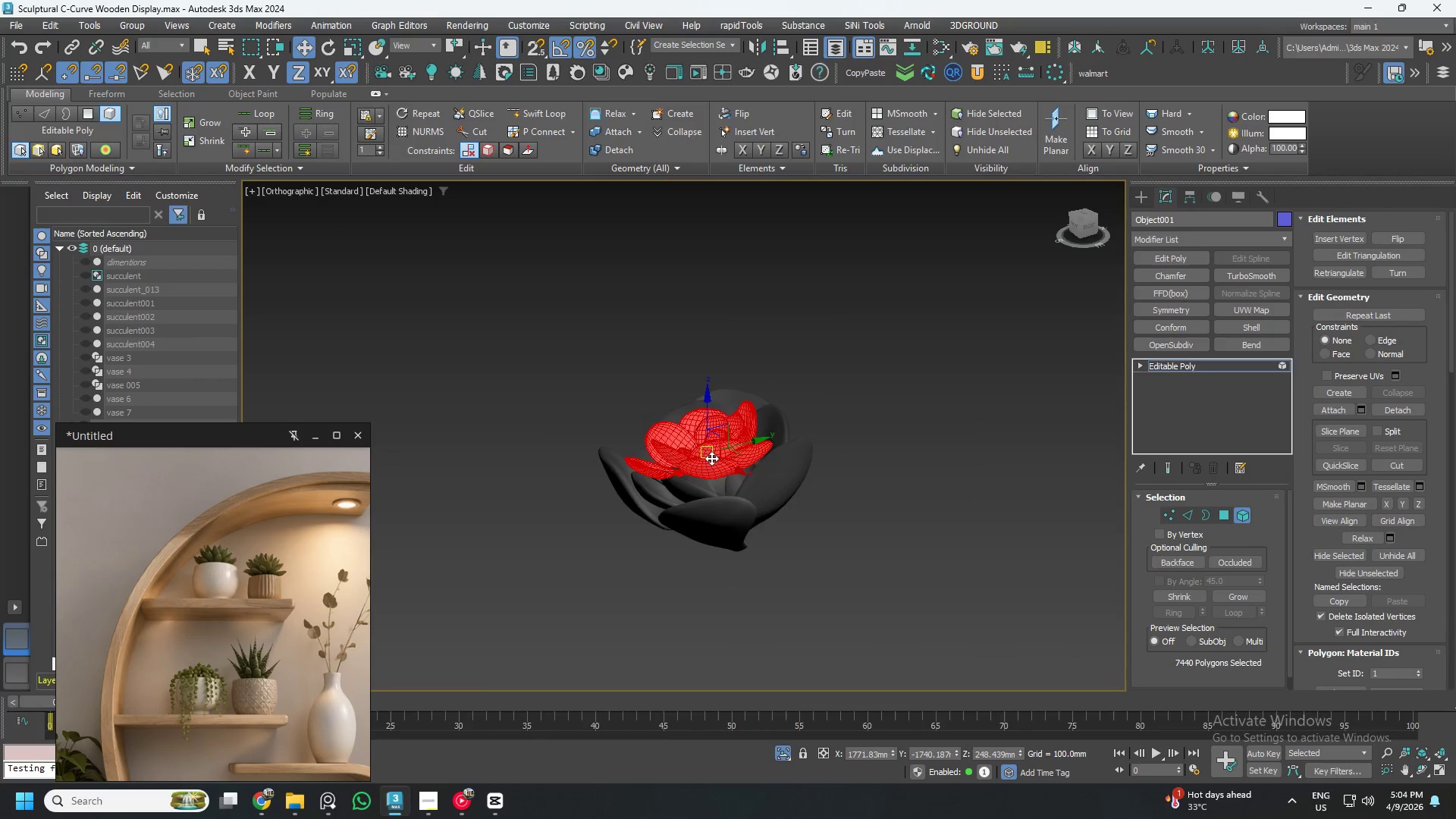 
hold_key(key=AltLeft, duration=0.48)
 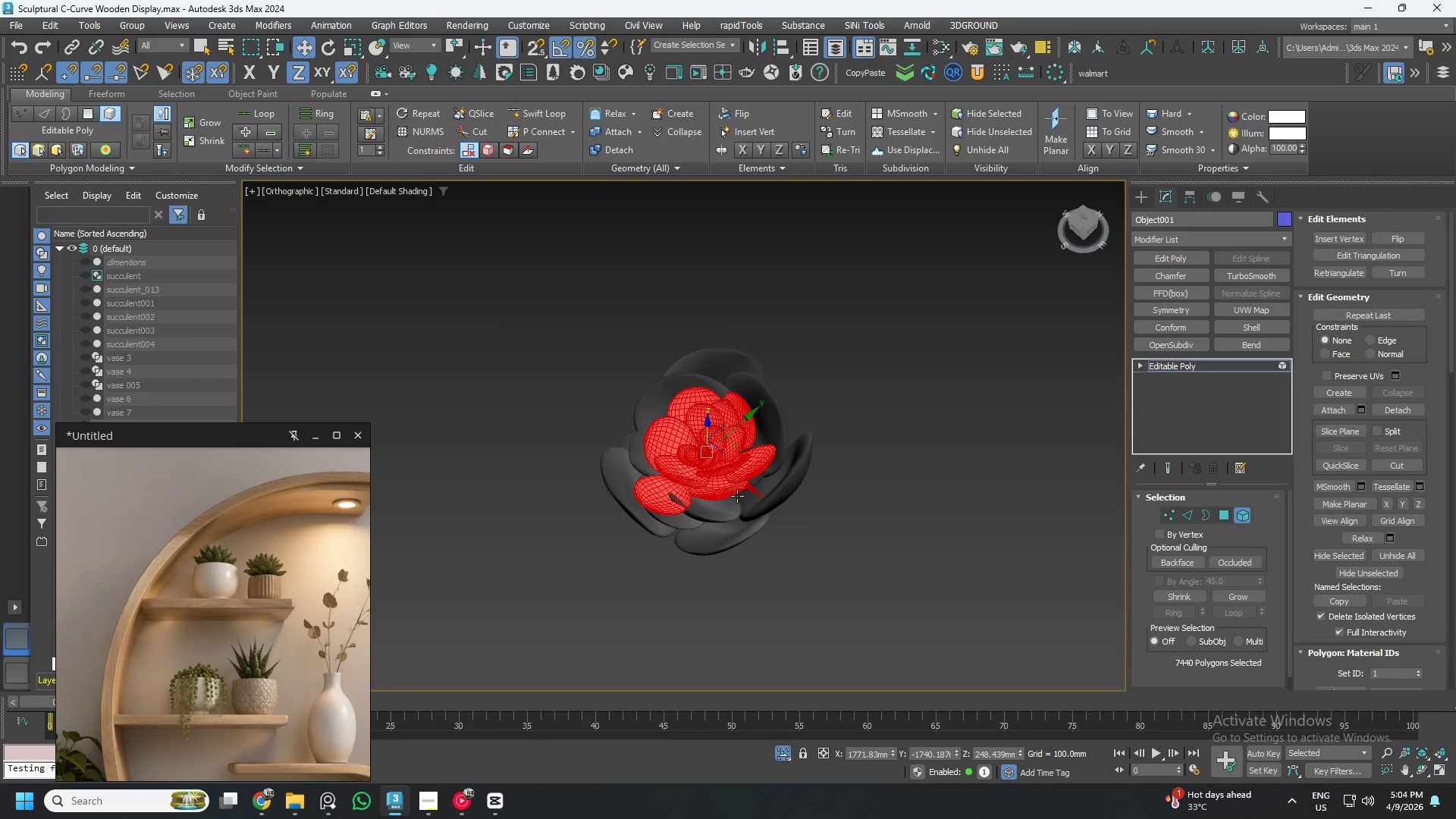 
hold_key(key=AltLeft, duration=0.31)
 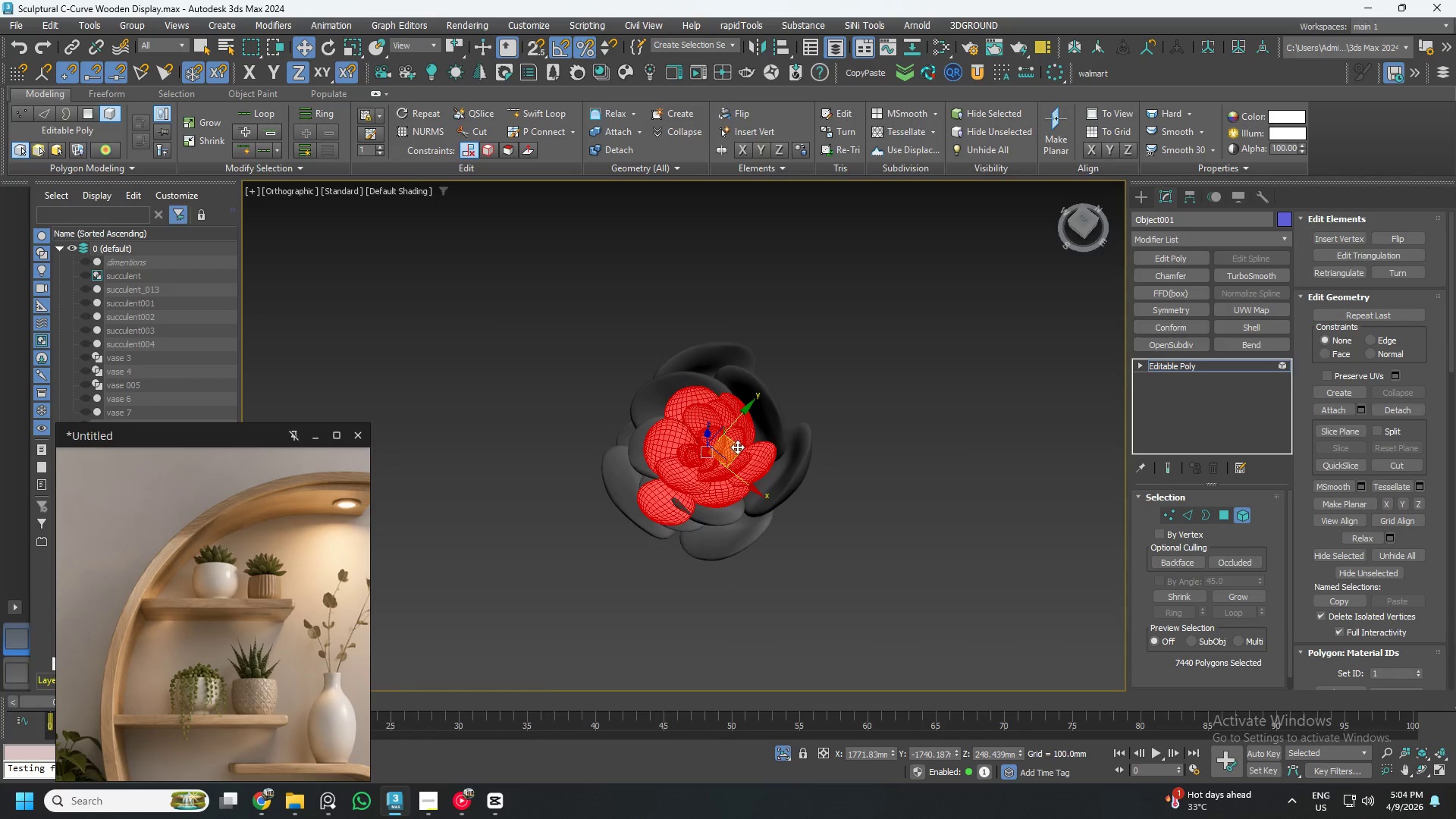 
left_click_drag(start_coordinate=[737, 447], to_coordinate=[748, 453])
 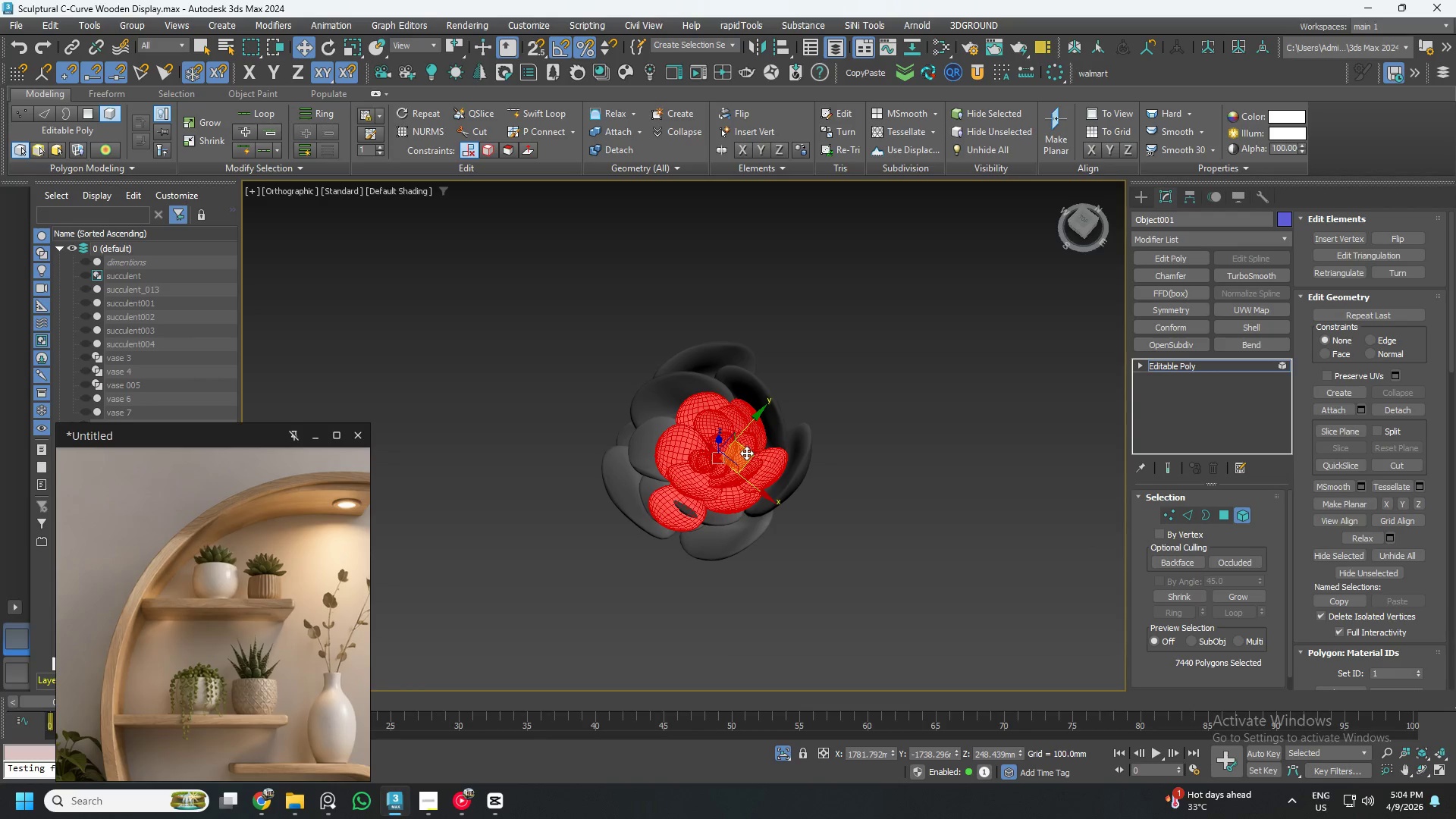 
key(E)
 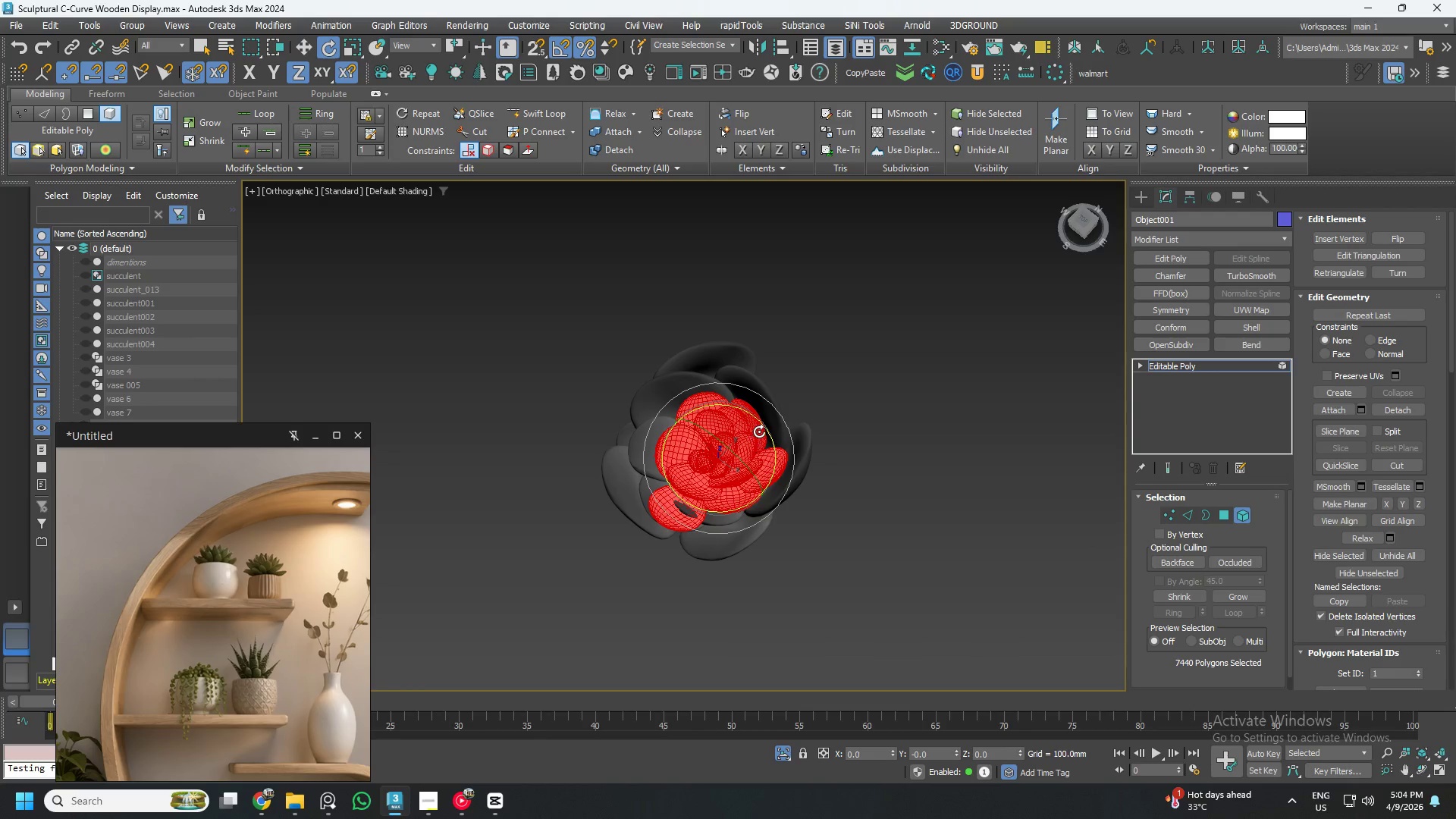 
left_click_drag(start_coordinate=[762, 426], to_coordinate=[783, 475])
 